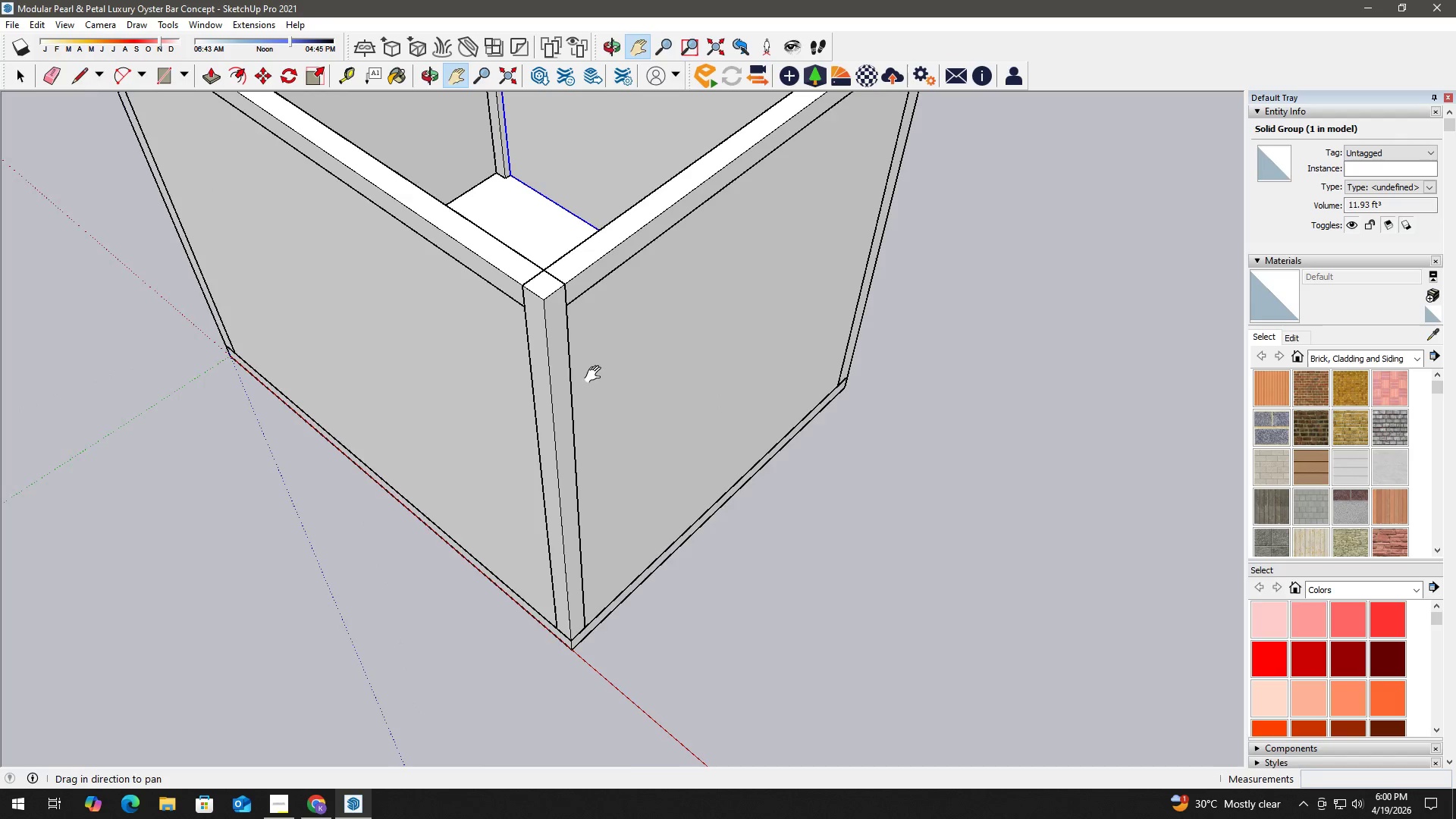 
left_click_drag(start_coordinate=[594, 375], to_coordinate=[753, 404])
 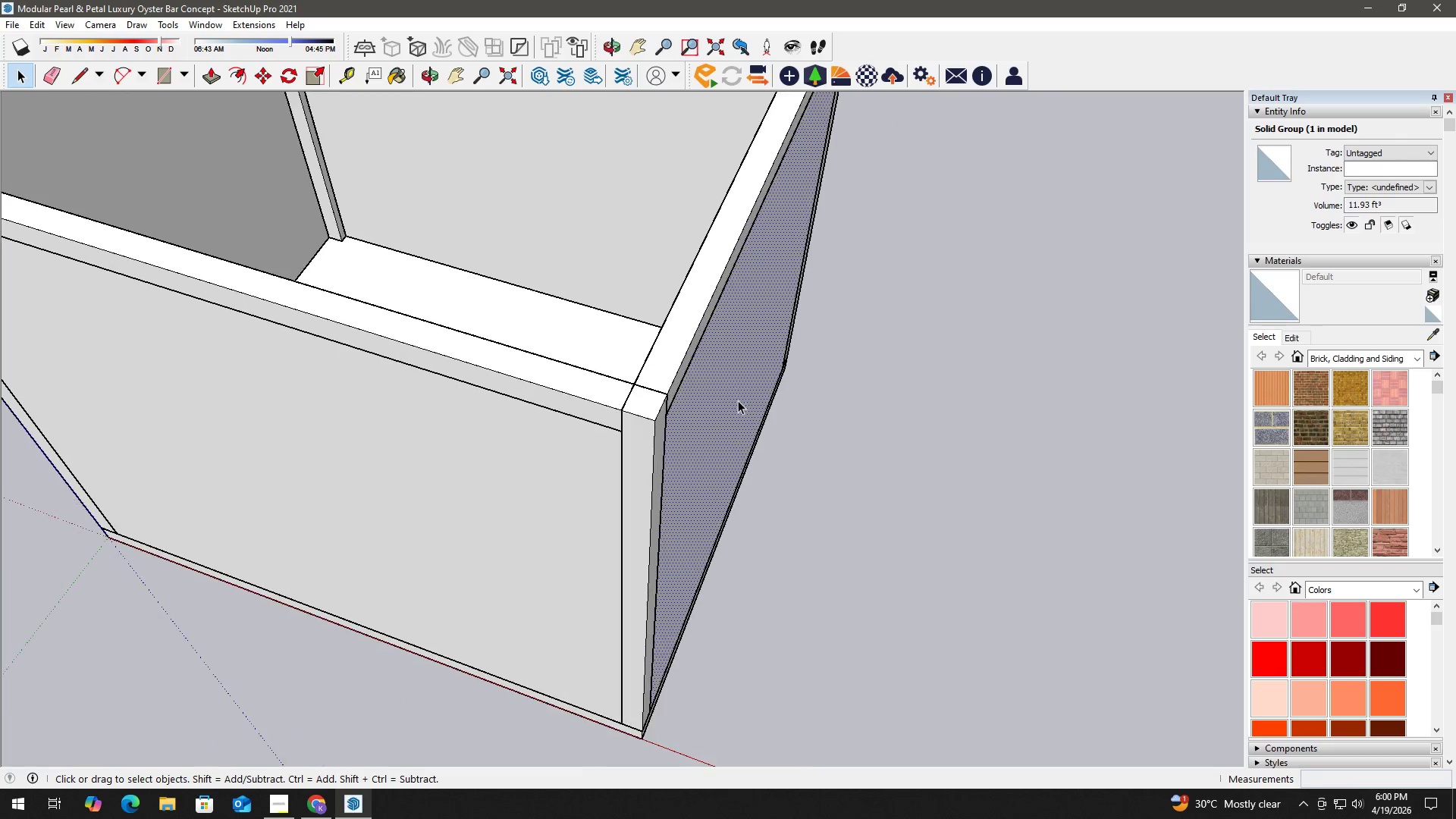 
scroll: coordinate [607, 329], scroll_direction: down, amount: 2.0
 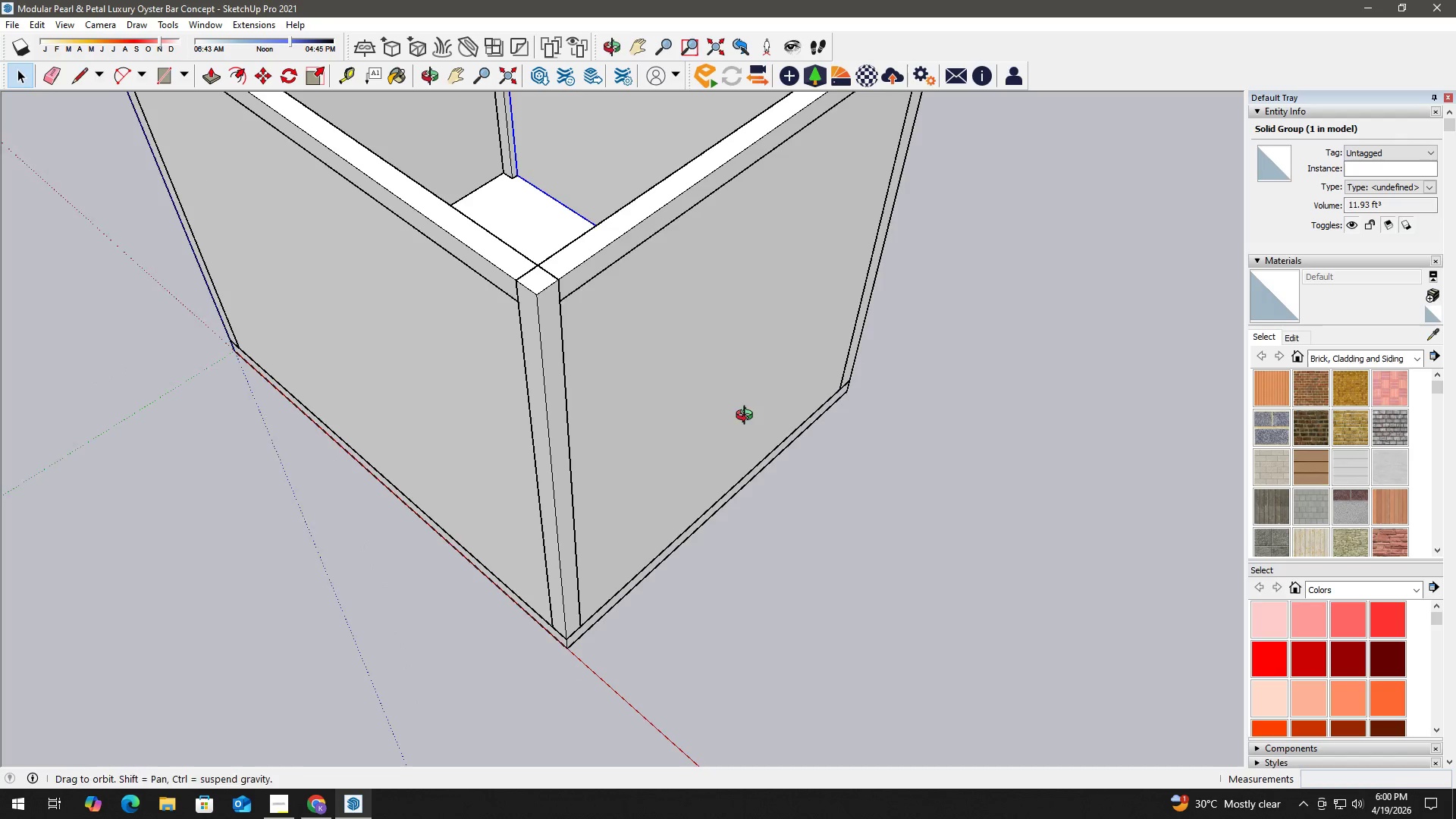 
key(Space)
 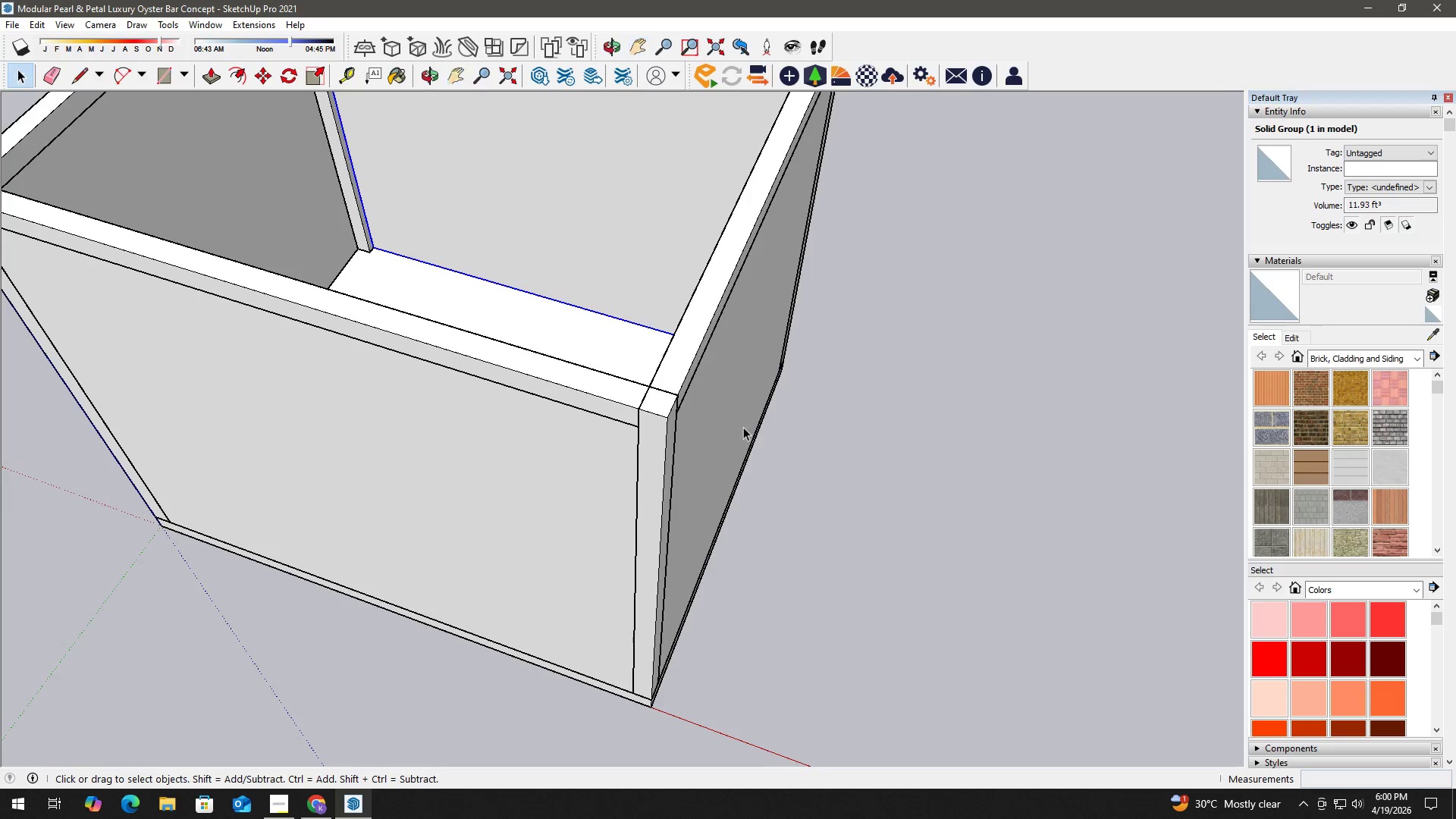 
left_click([753, 404])
 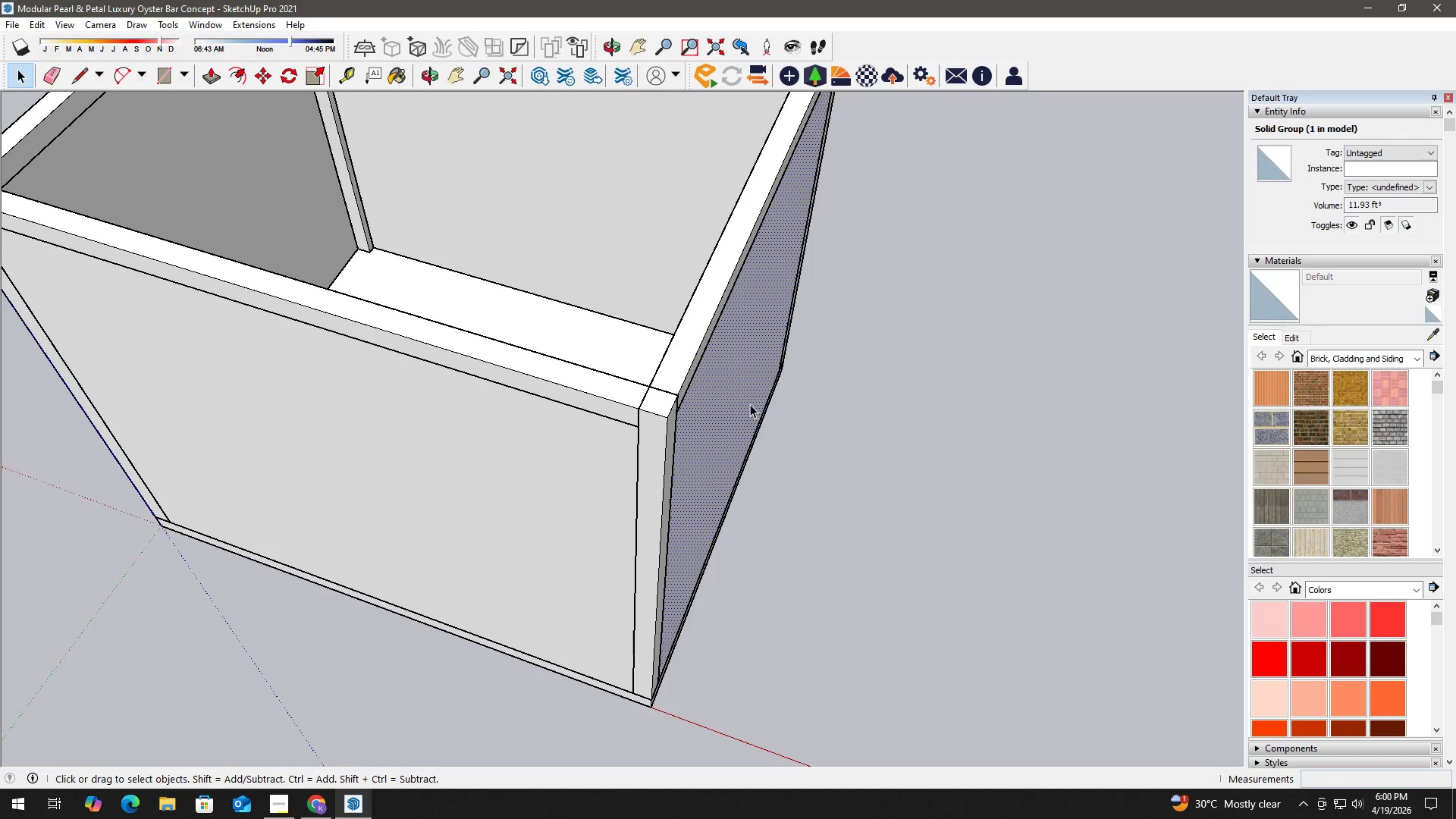 
scroll: coordinate [739, 400], scroll_direction: up, amount: 1.0
 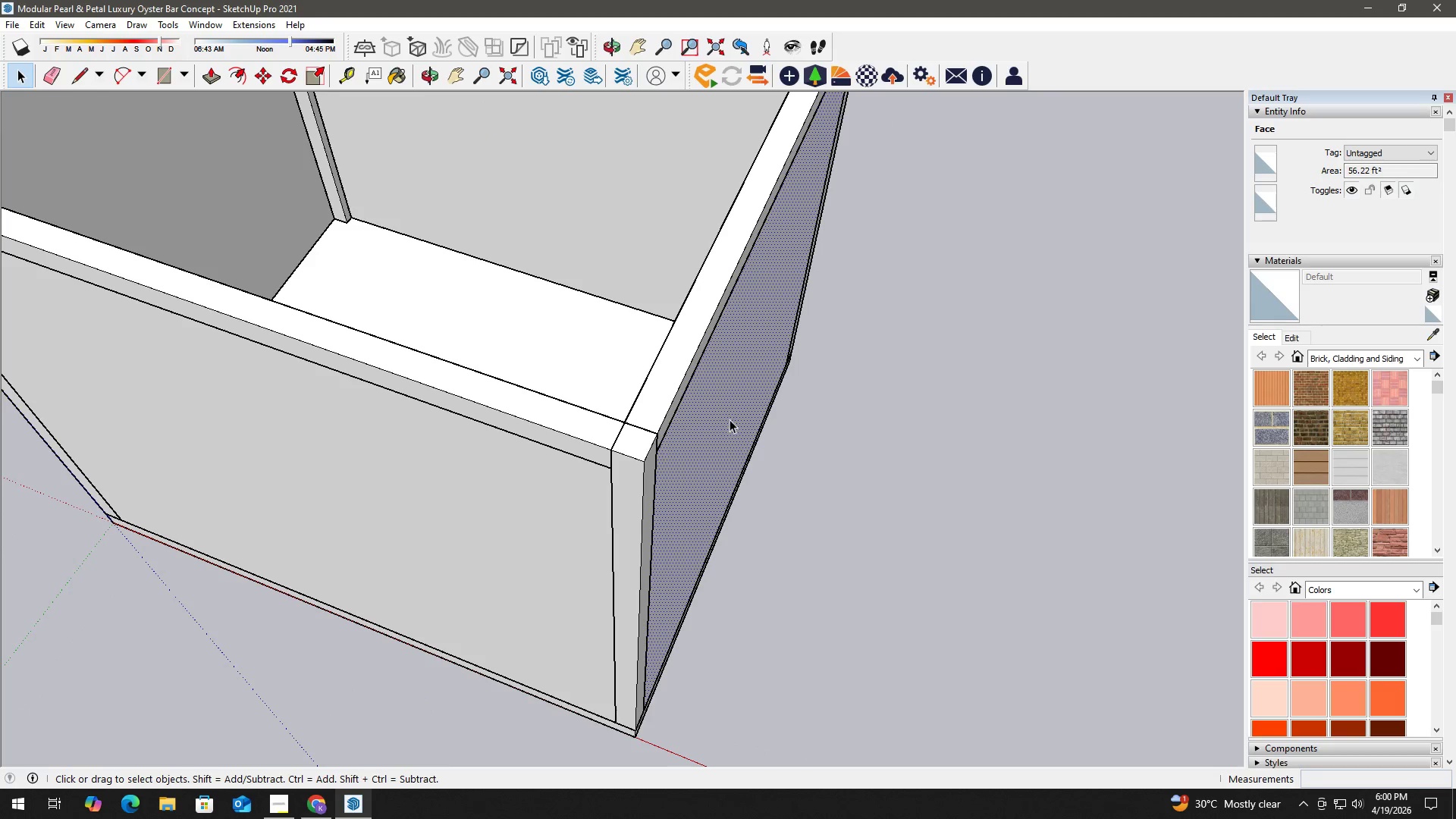 
key(P)
 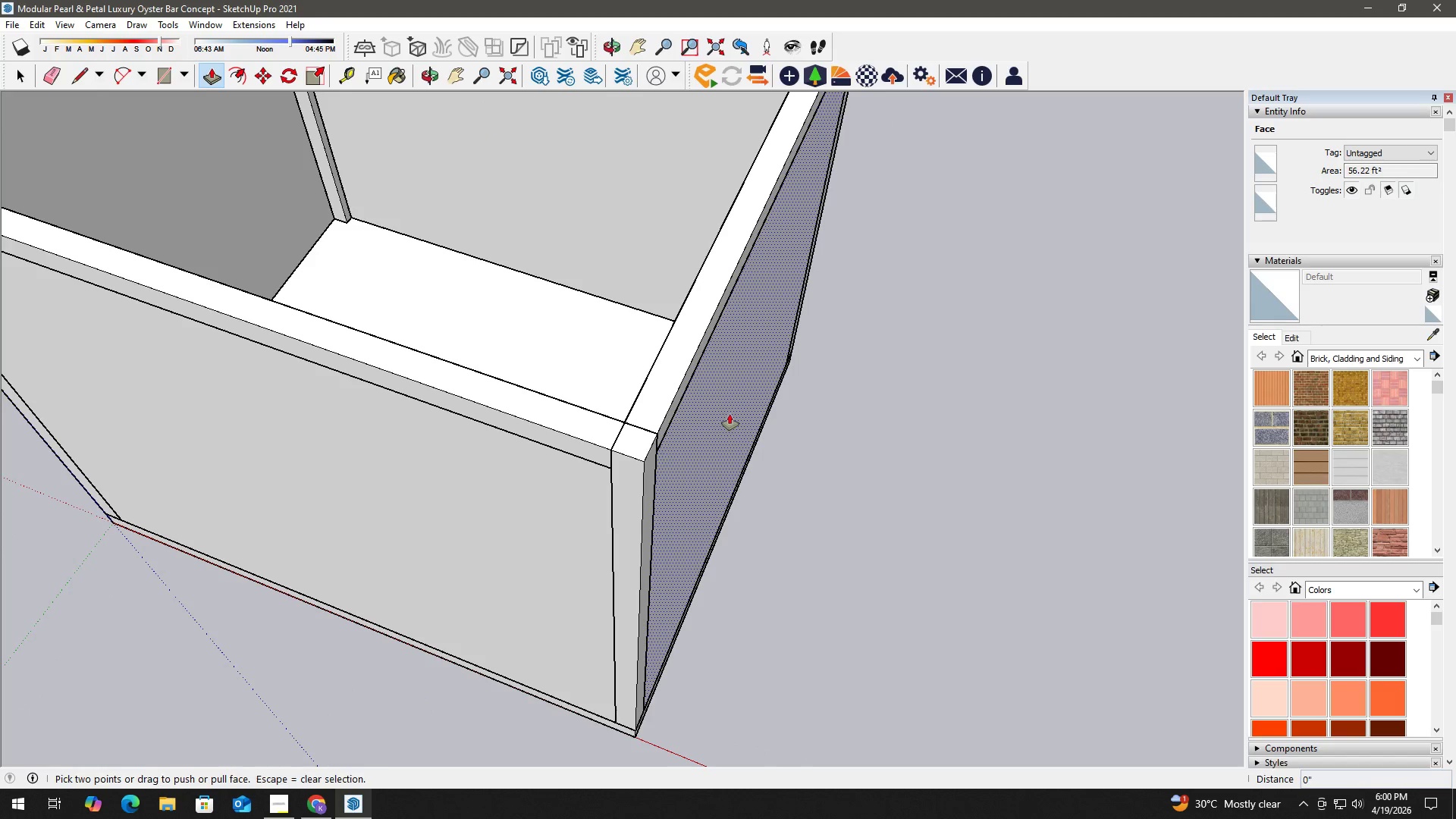 
left_click([730, 416])
 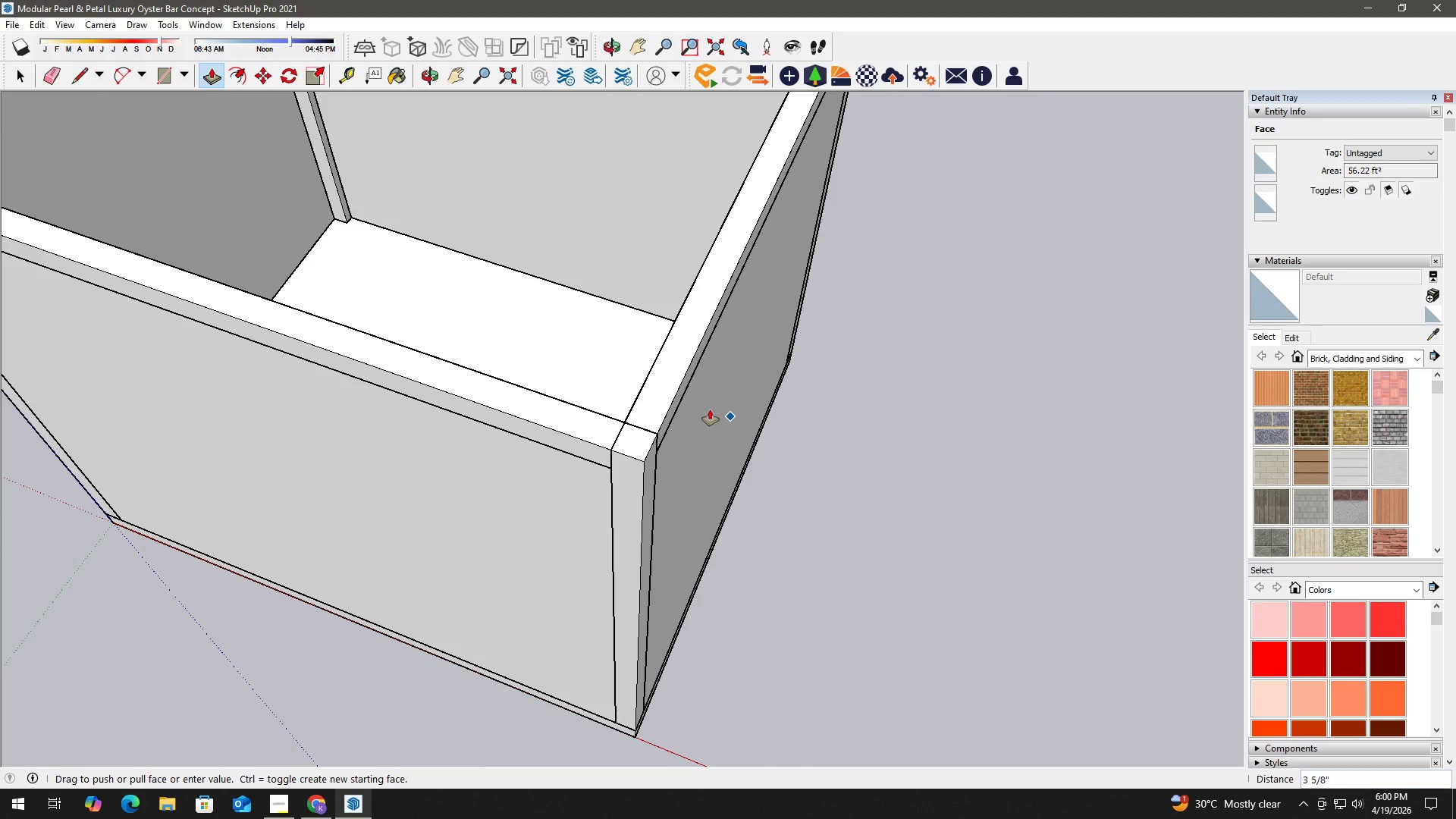 
key(Numpad2)
 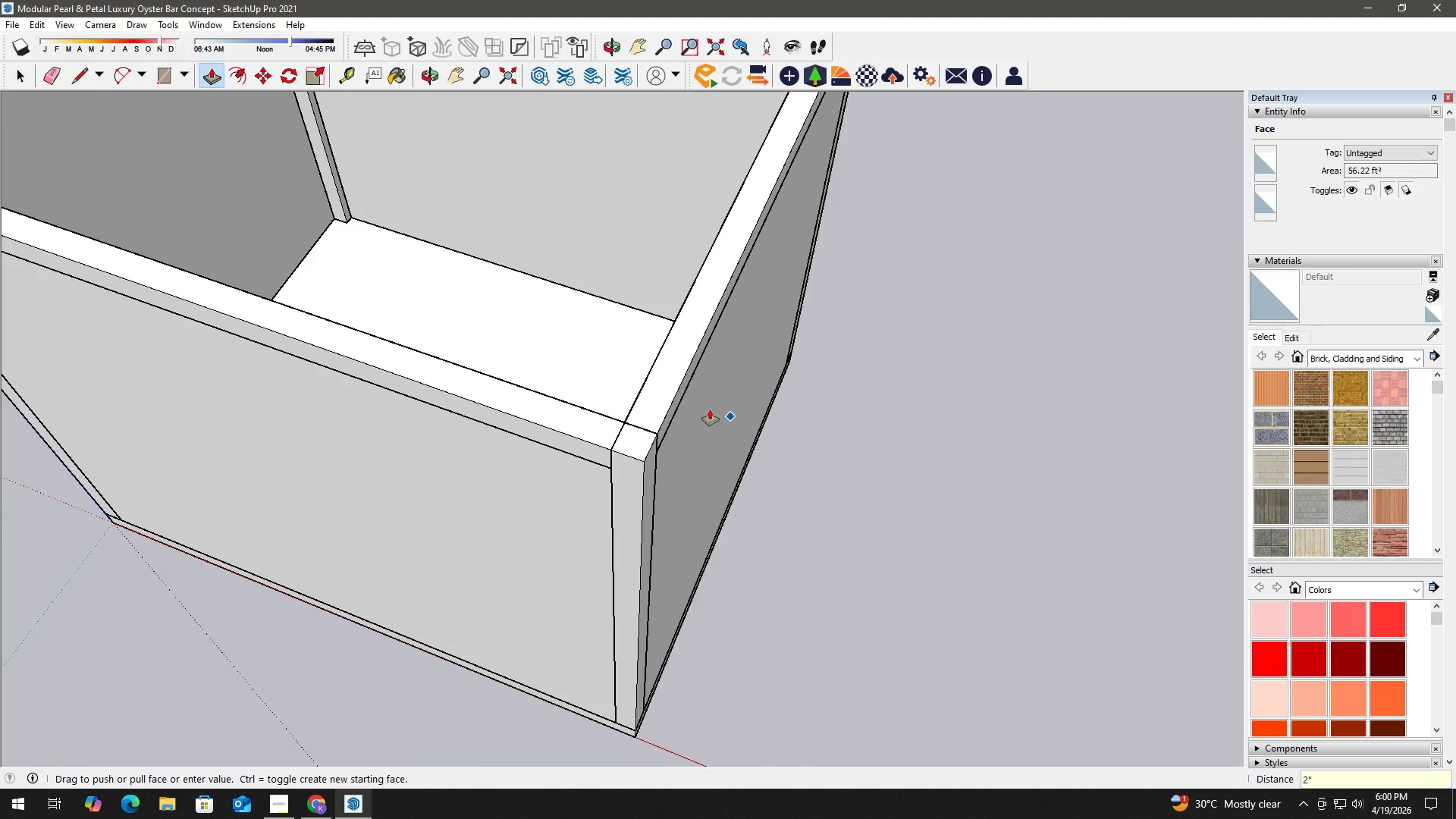 
key(NumpadEnter)
 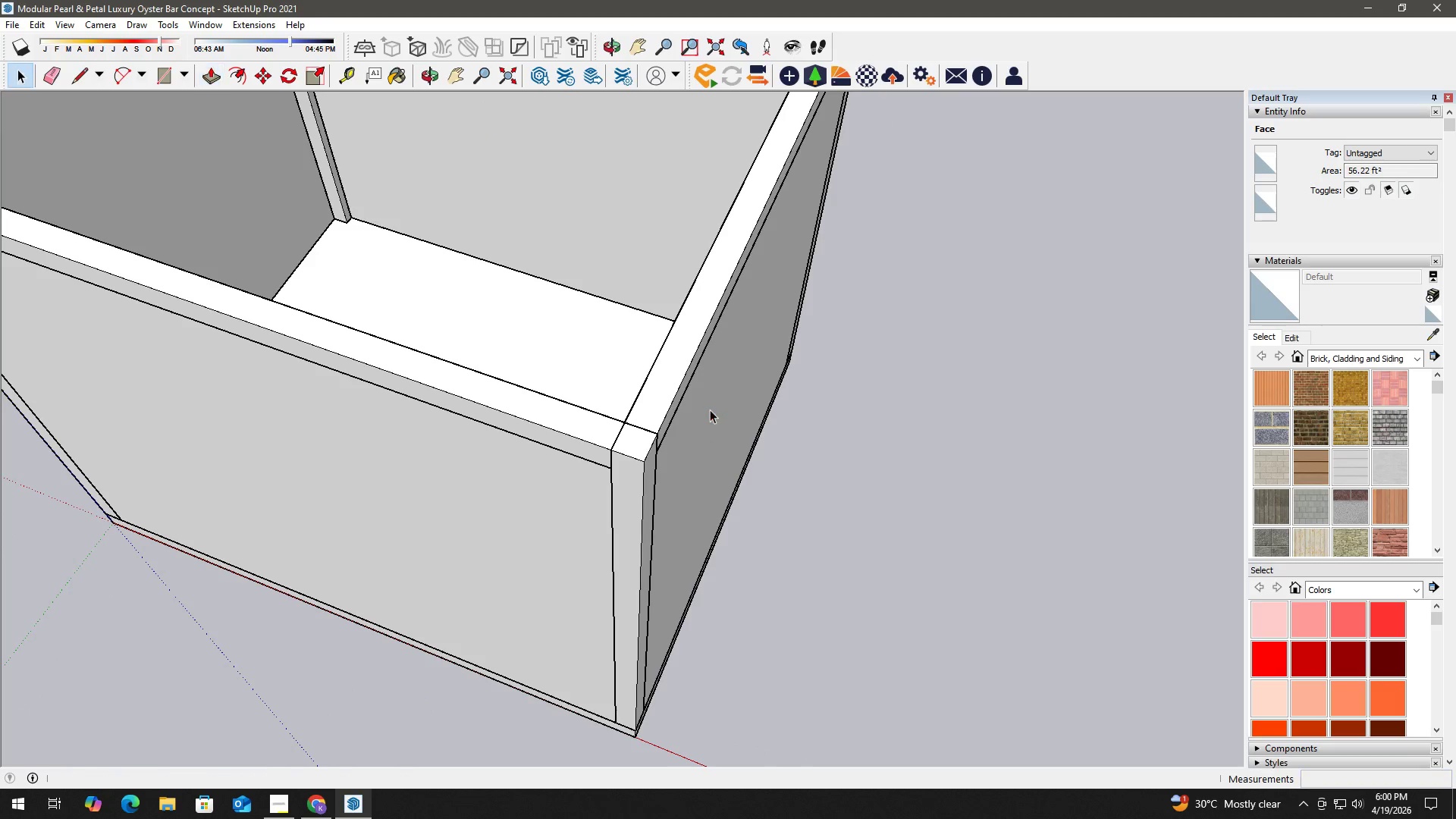 
key(Space)
 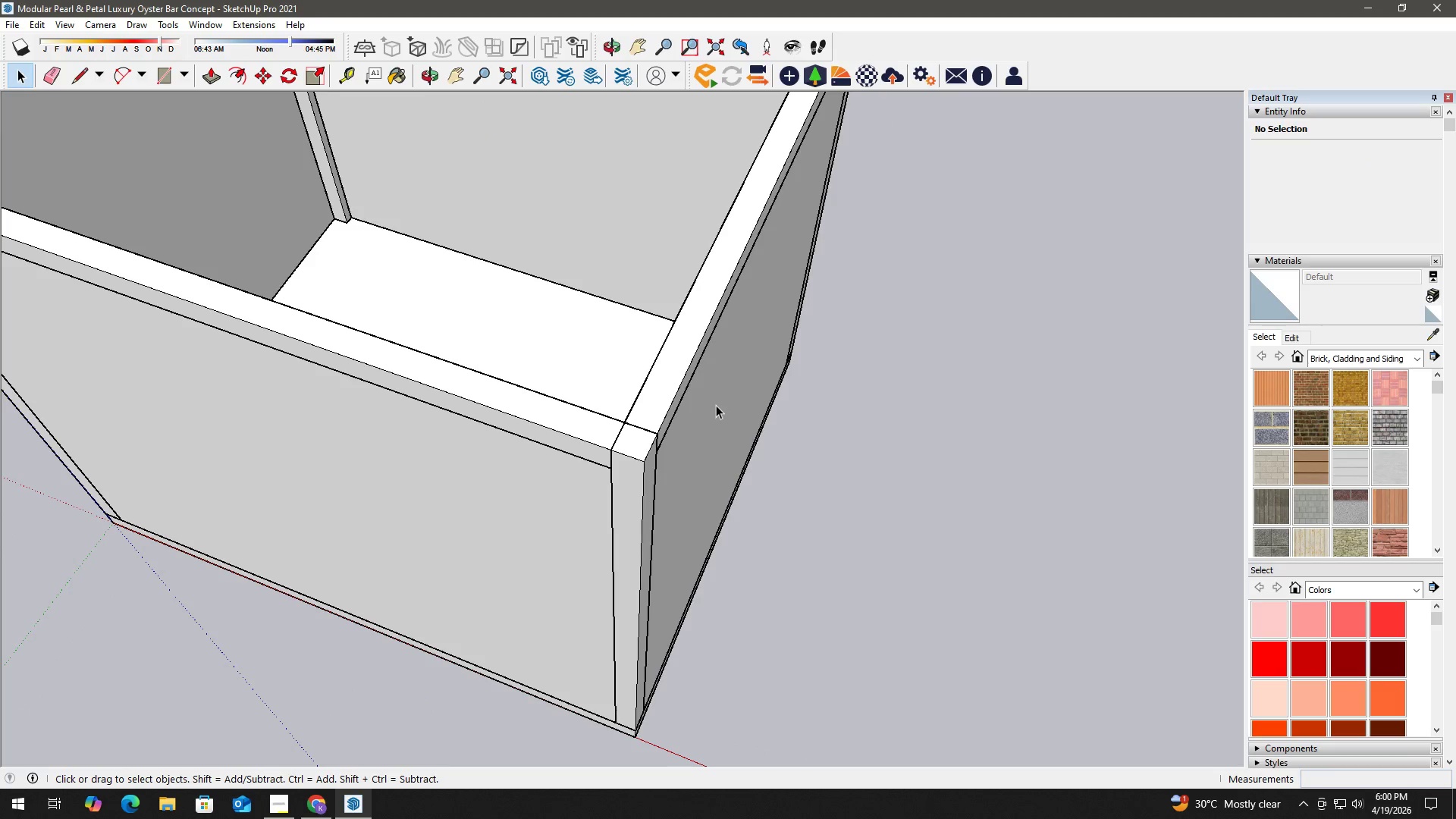 
double_click([716, 405])
 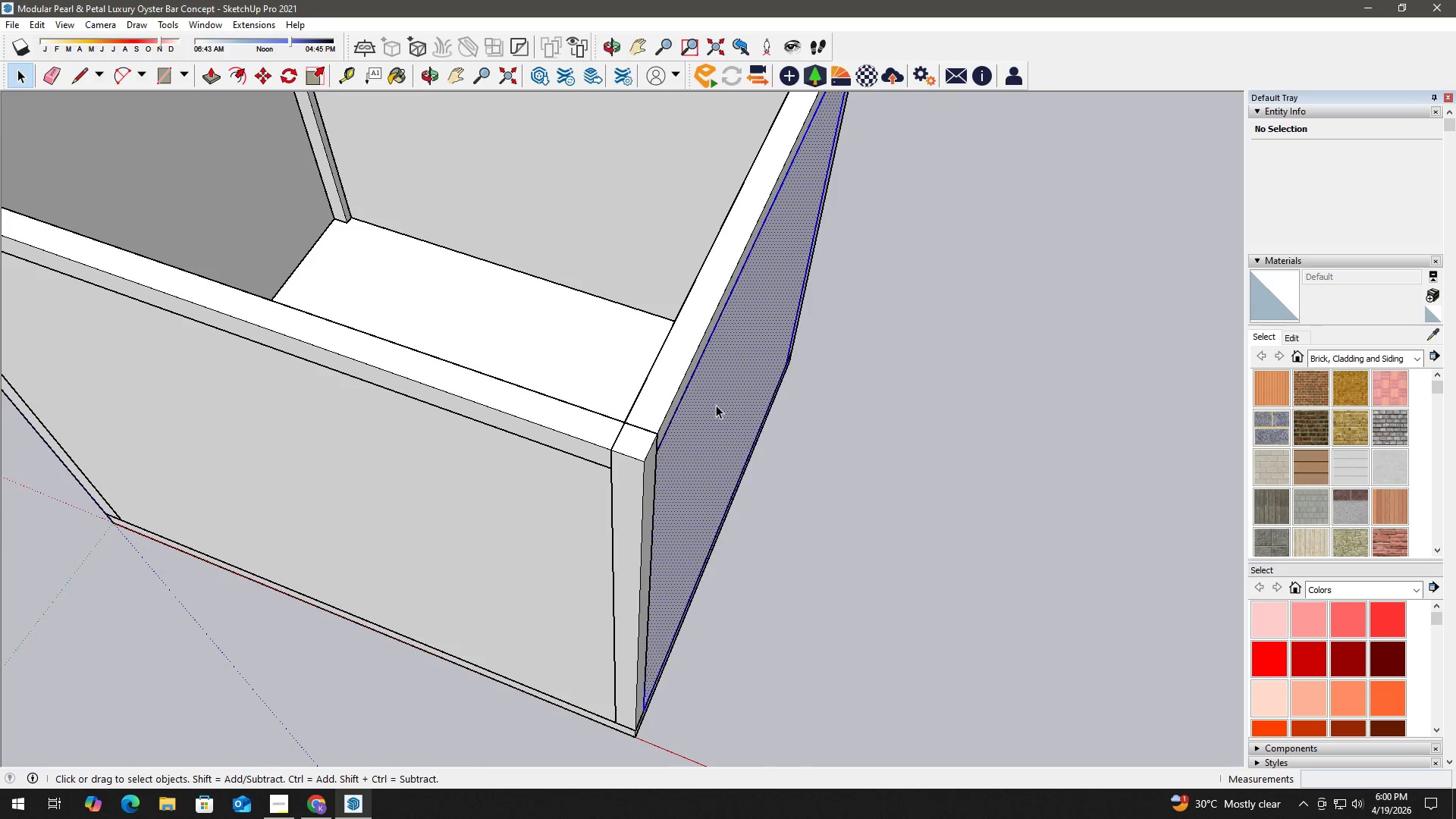 
triple_click([716, 405])
 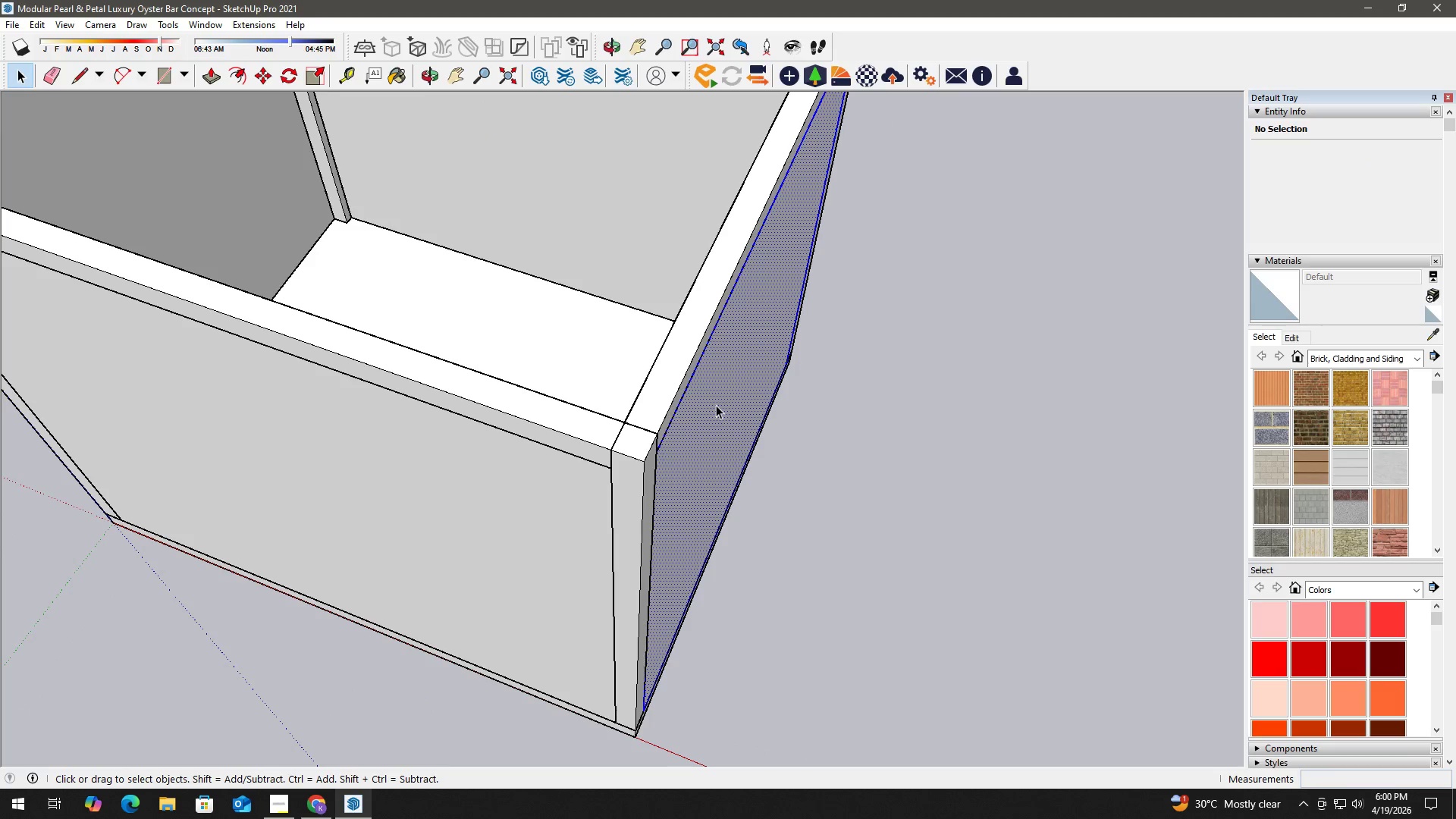 
triple_click([716, 405])
 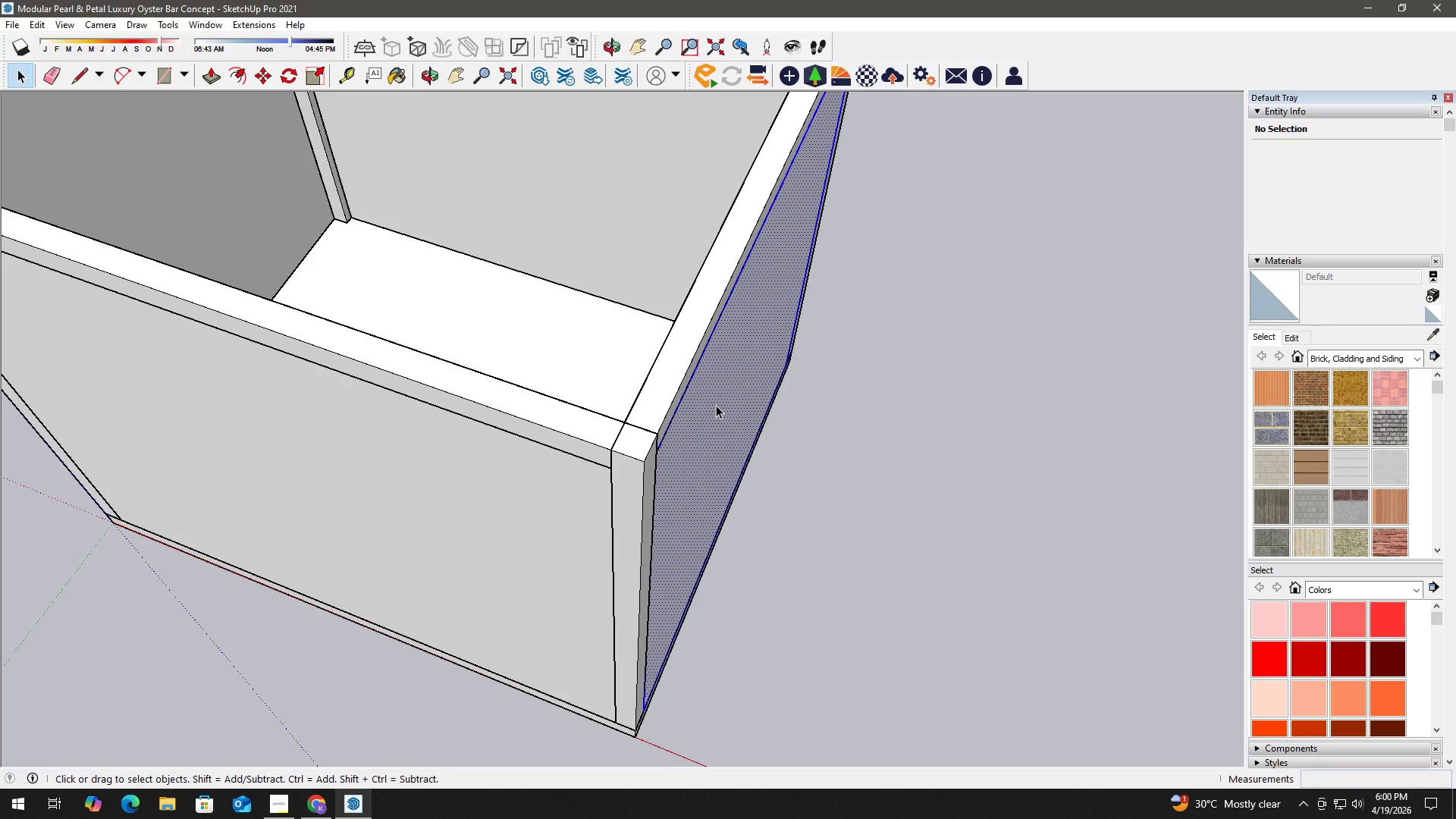 
right_click([716, 405])
 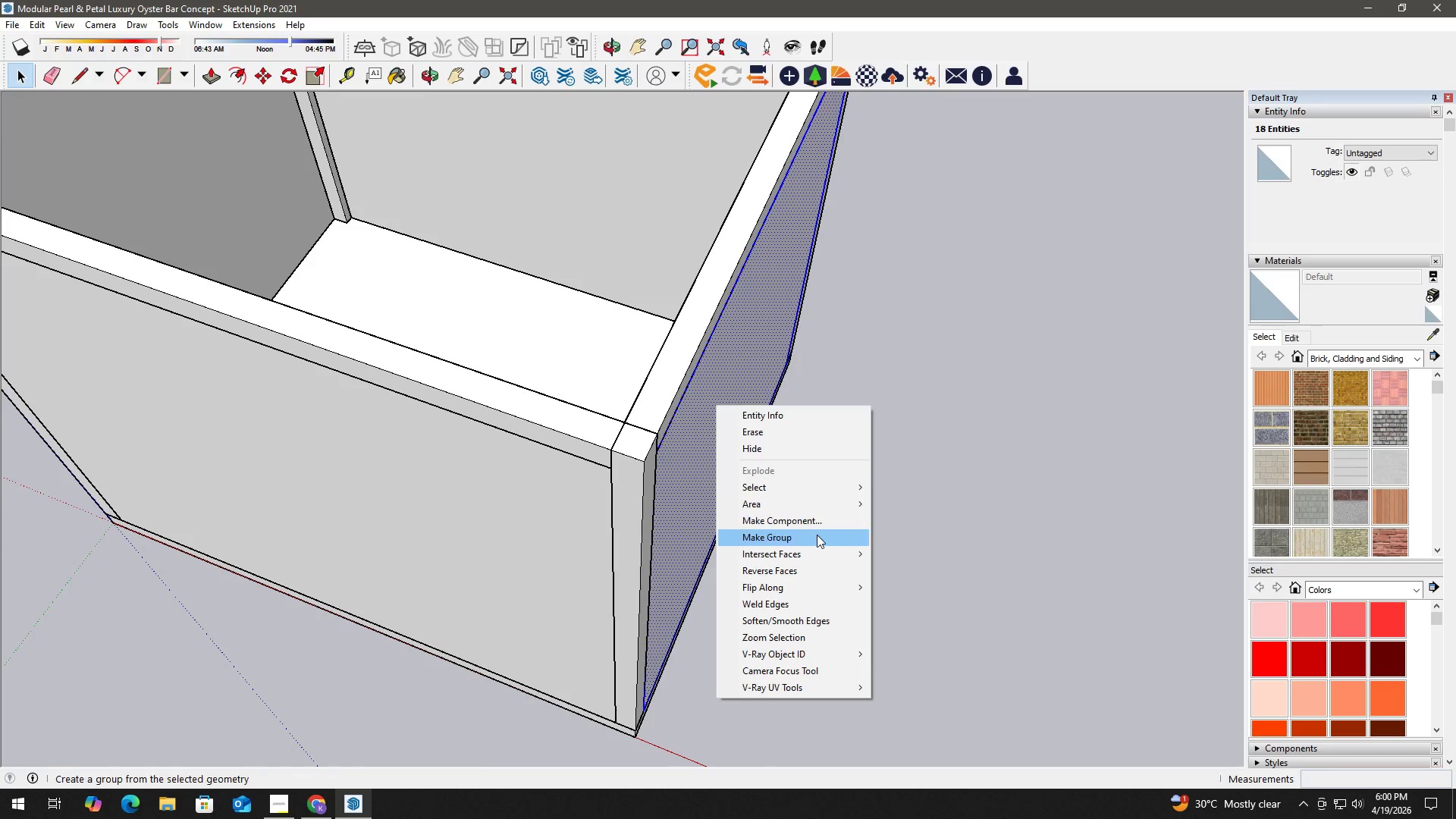 
left_click([816, 536])
 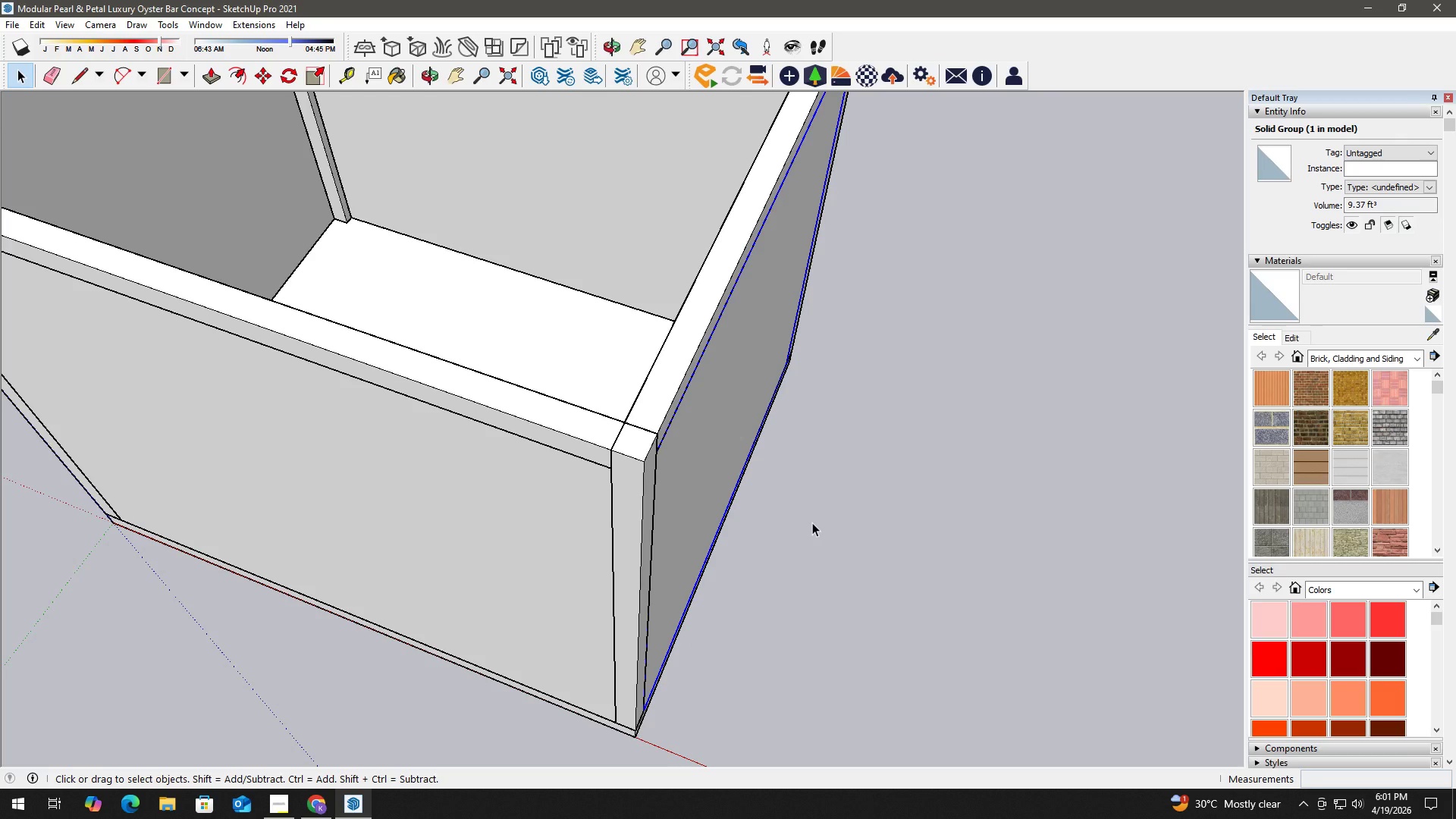 
wait(19.2)
 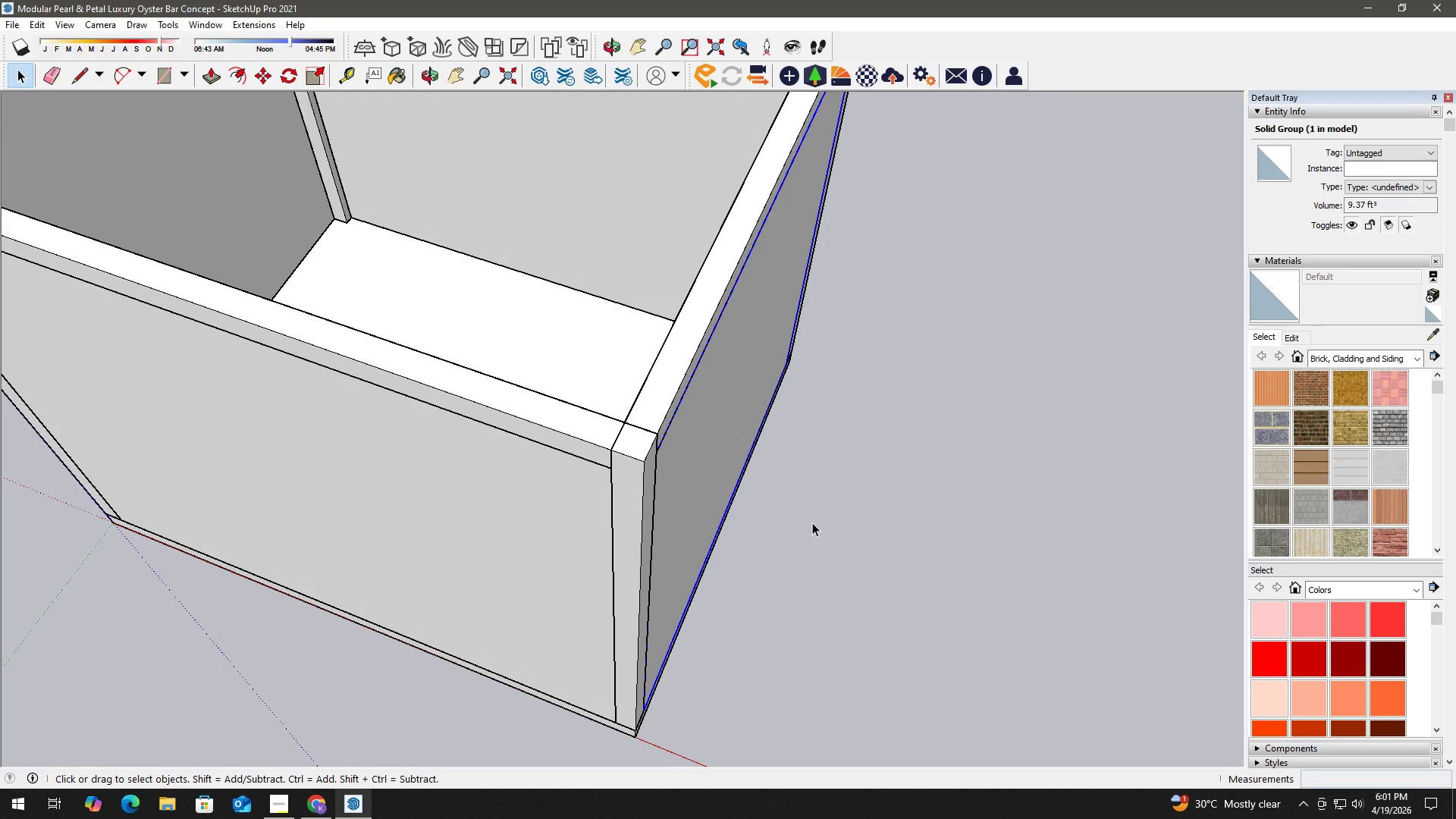 
key(Space)
 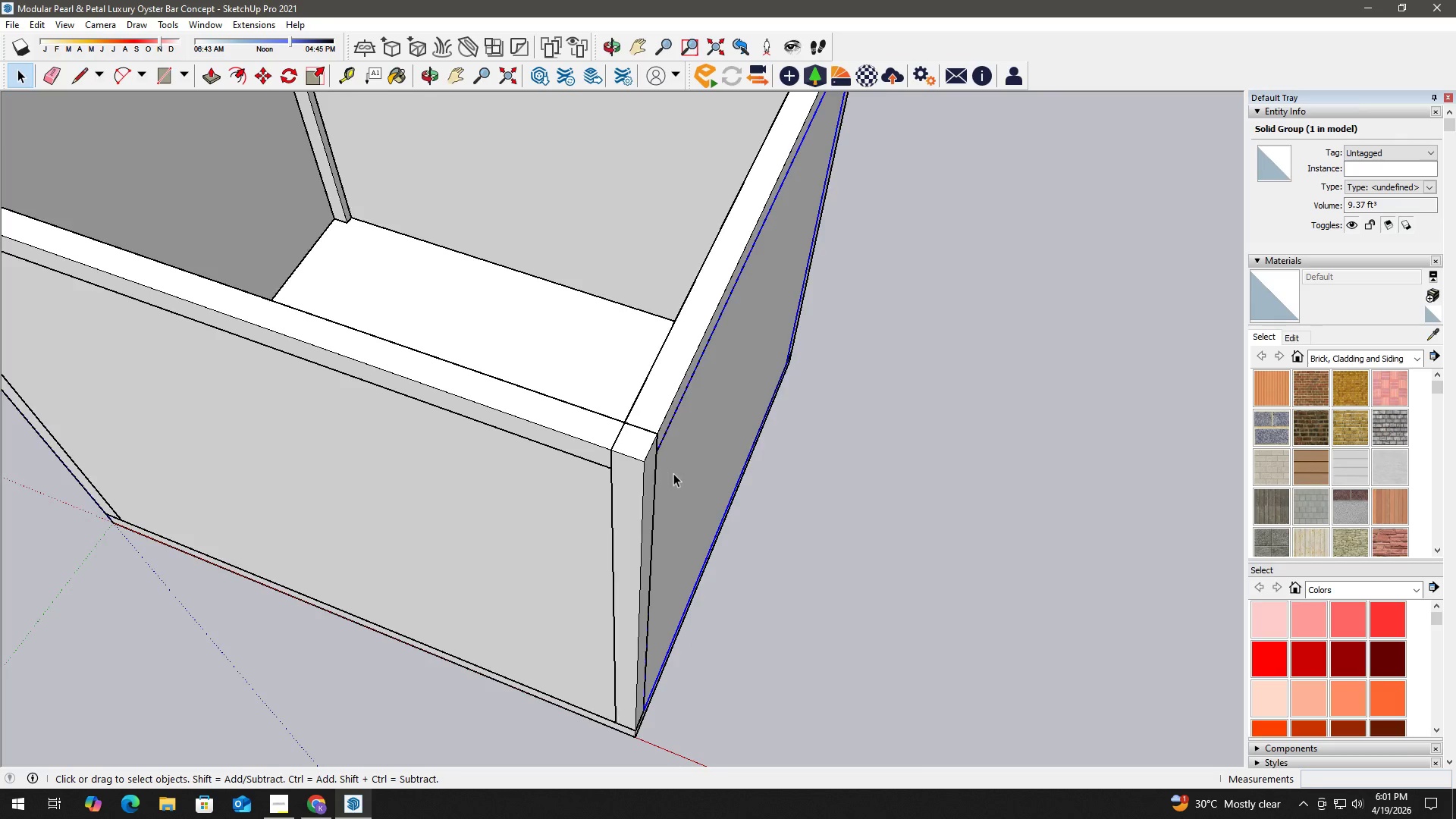 
key(H)
 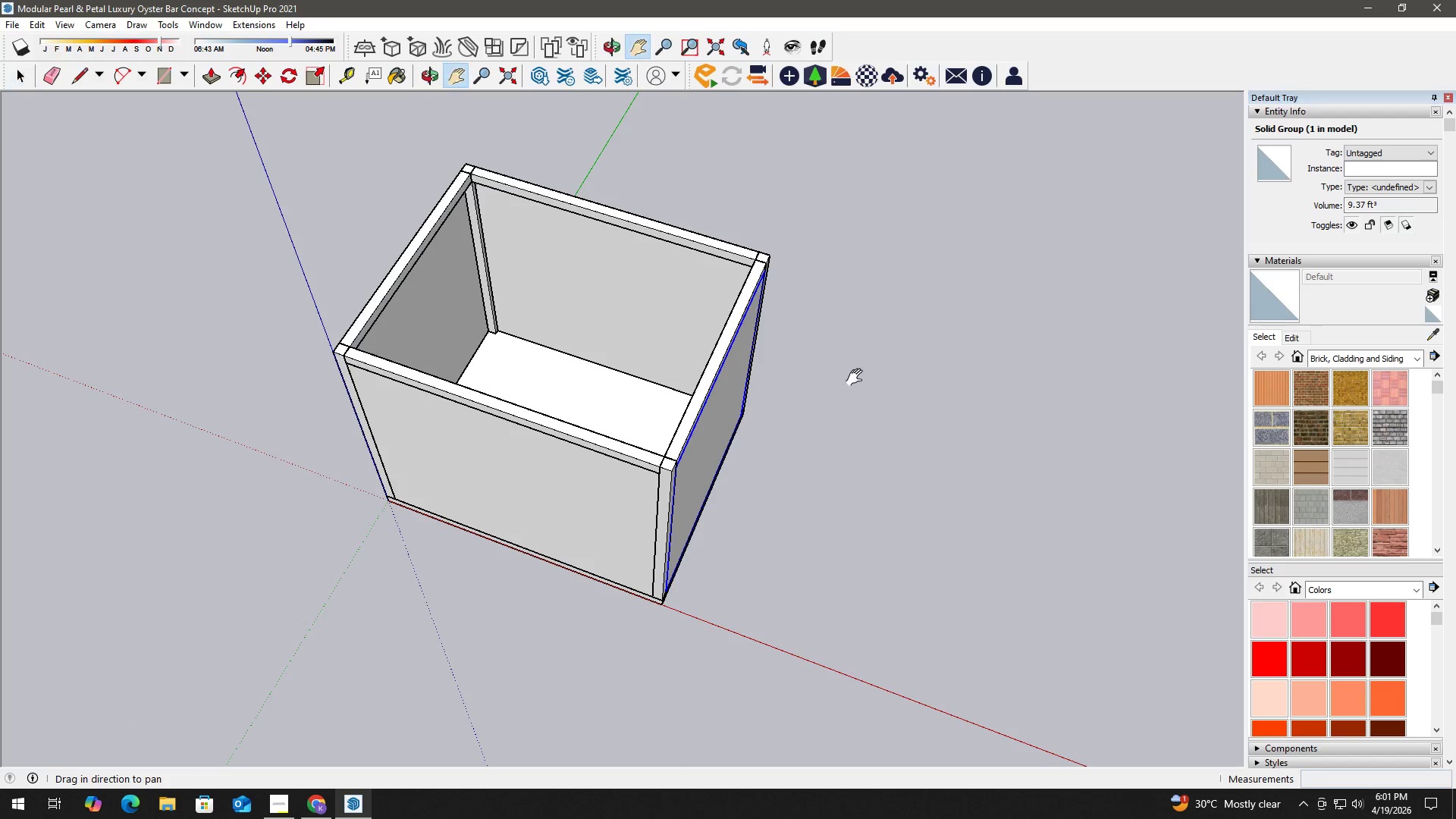 
left_click([861, 377])
 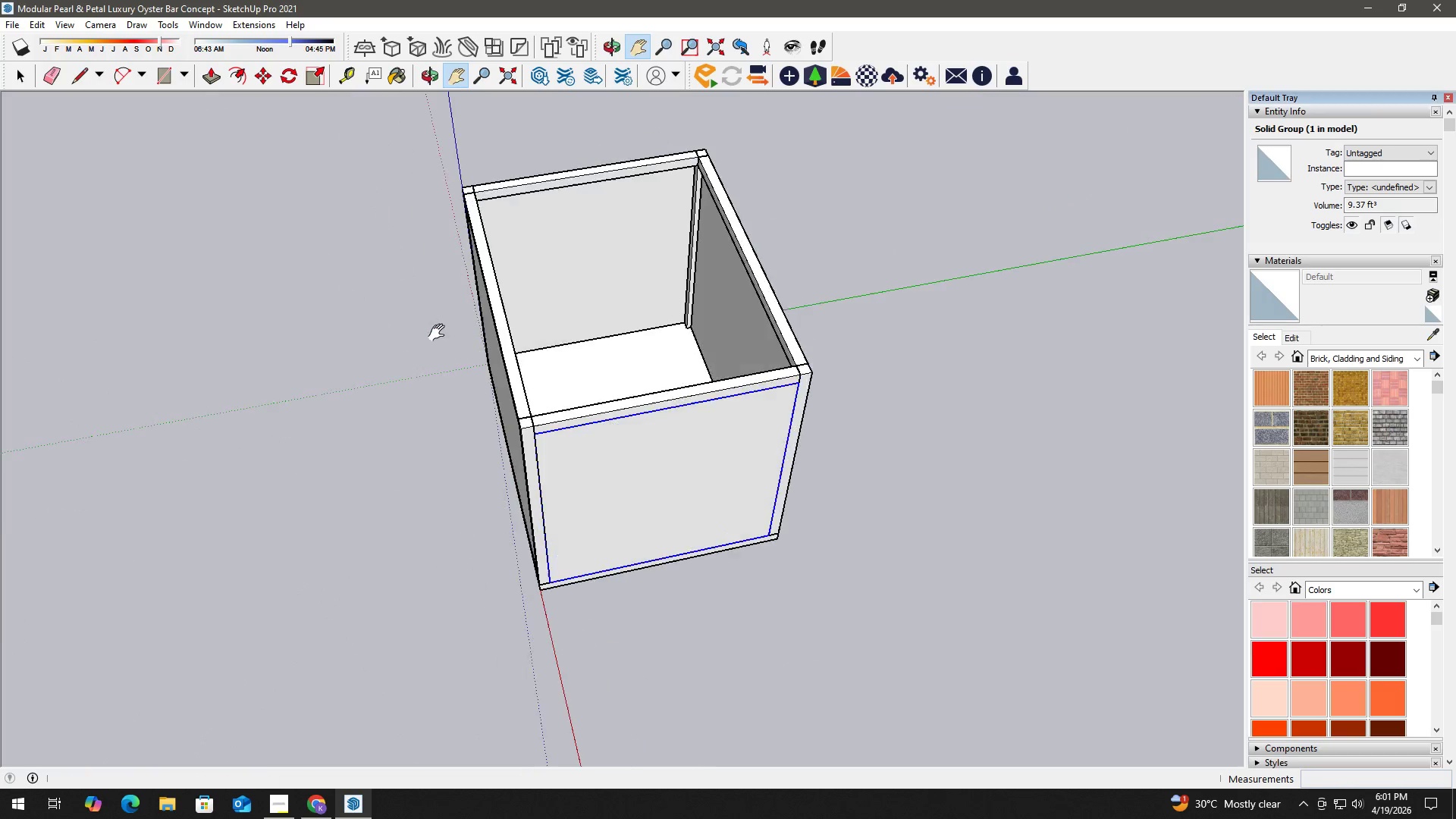 
scroll: coordinate [693, 479], scroll_direction: down, amount: 9.0
 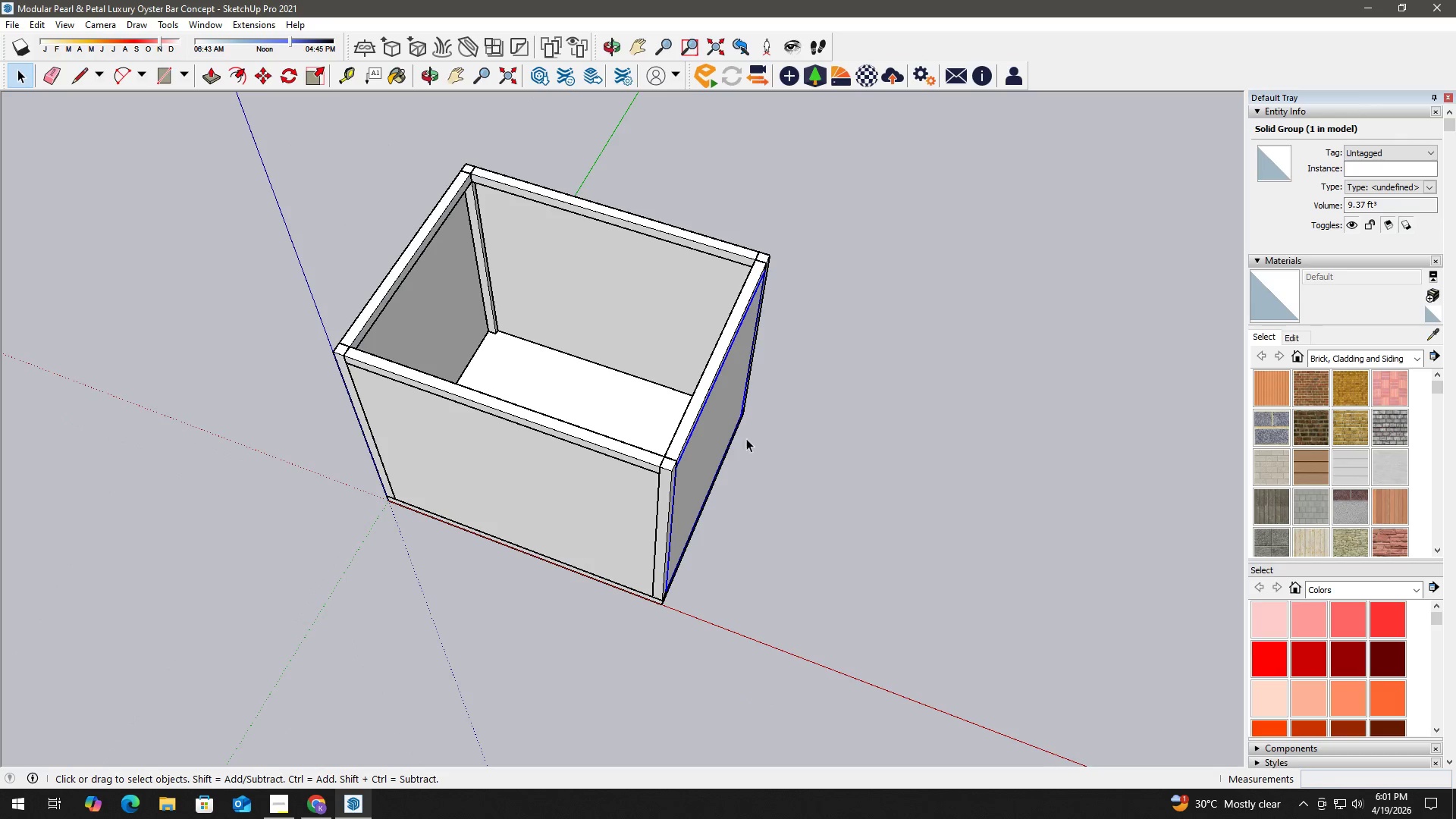 
key(Space)
 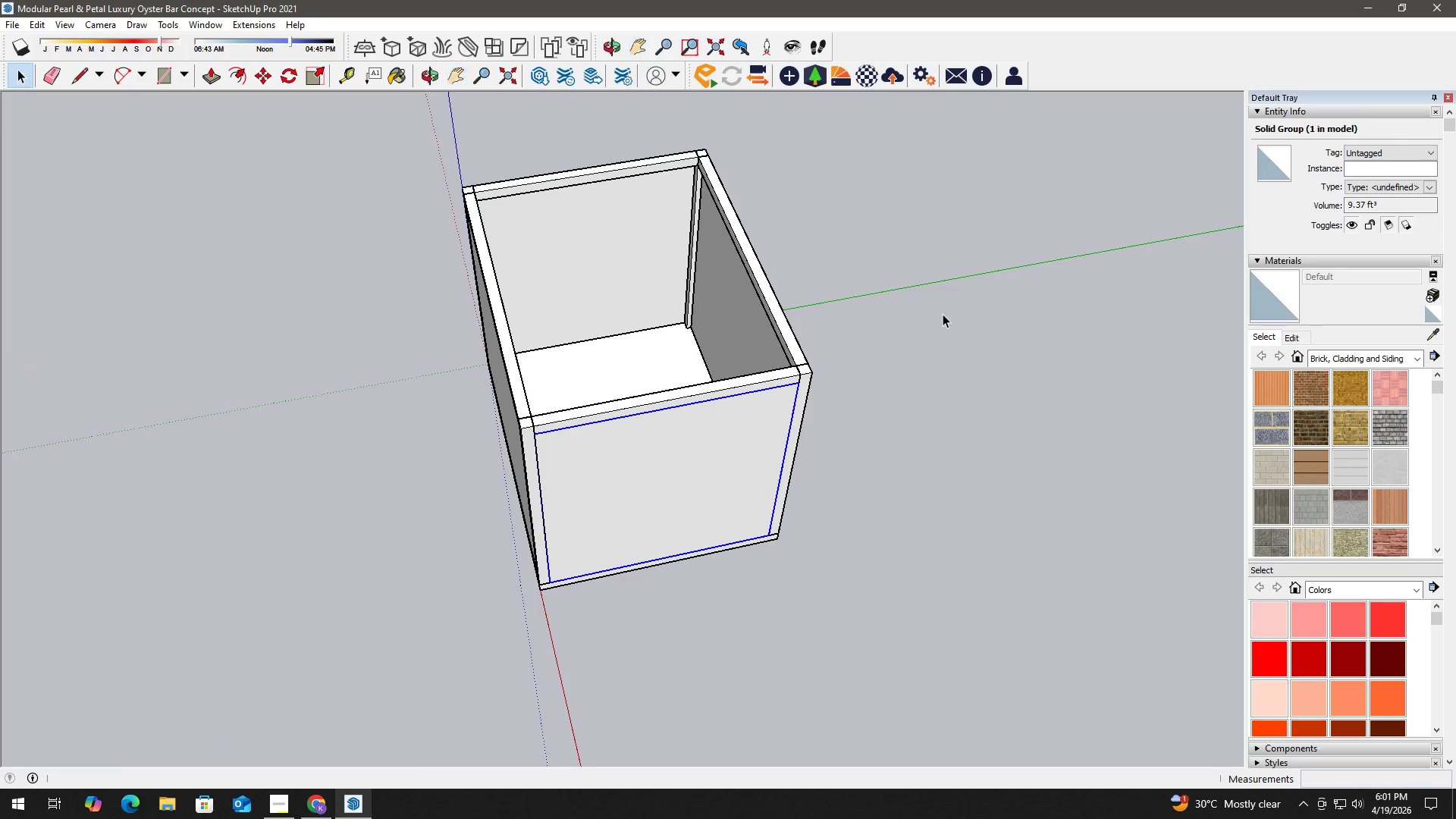 
double_click([943, 314])
 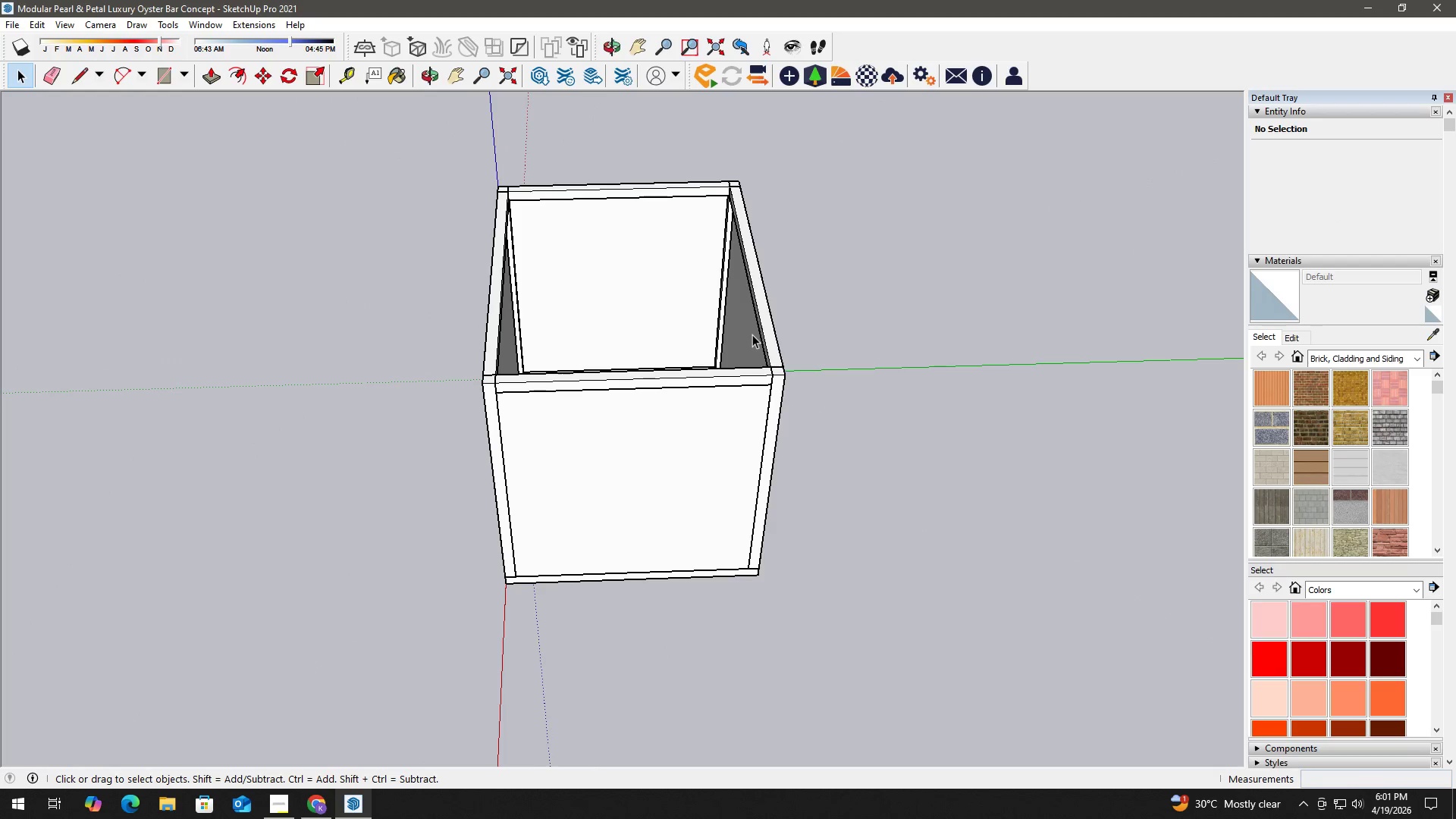 
key(H)
 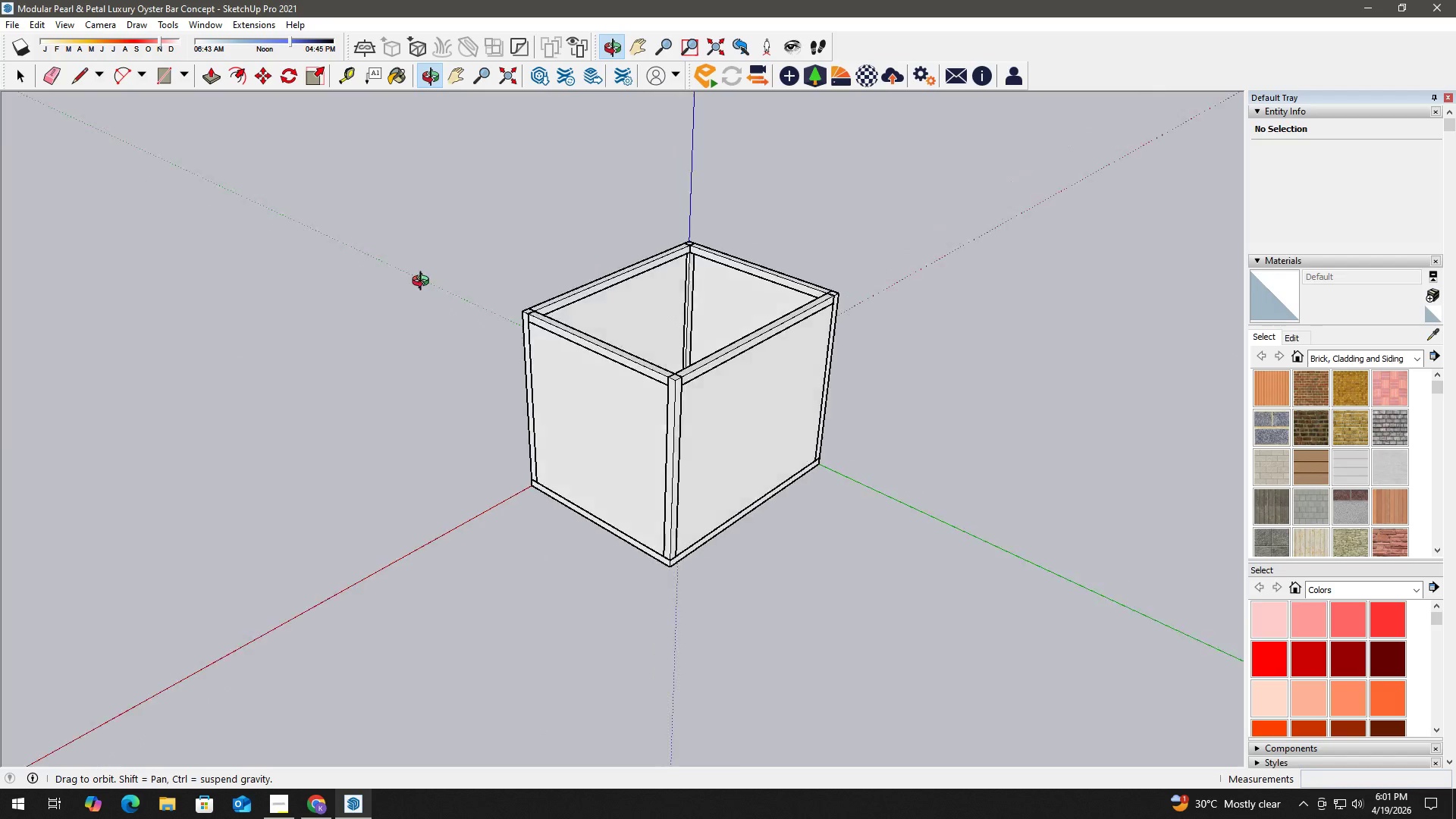 
scroll: coordinate [701, 375], scroll_direction: down, amount: 6.0
 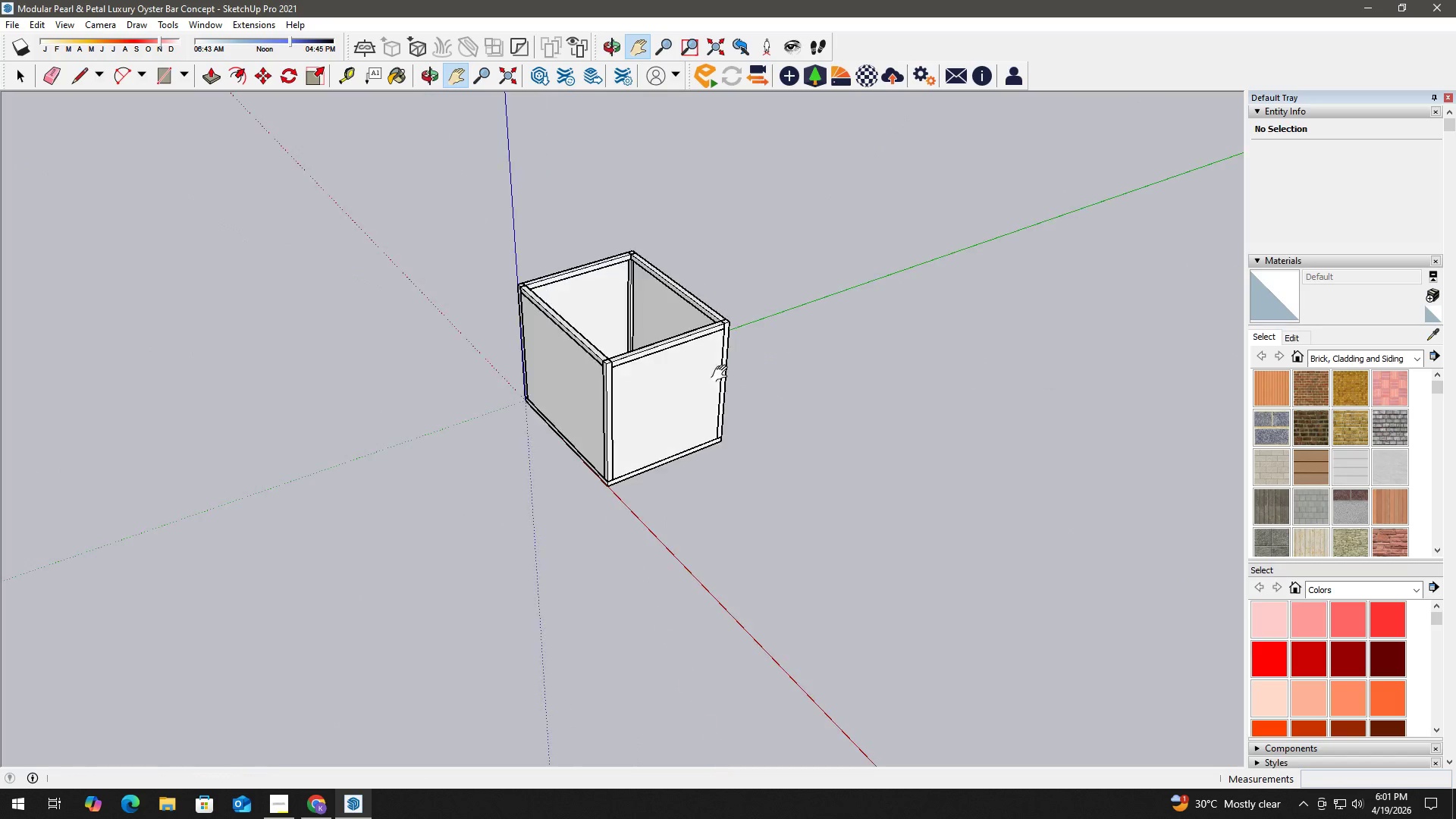 
key(Space)
 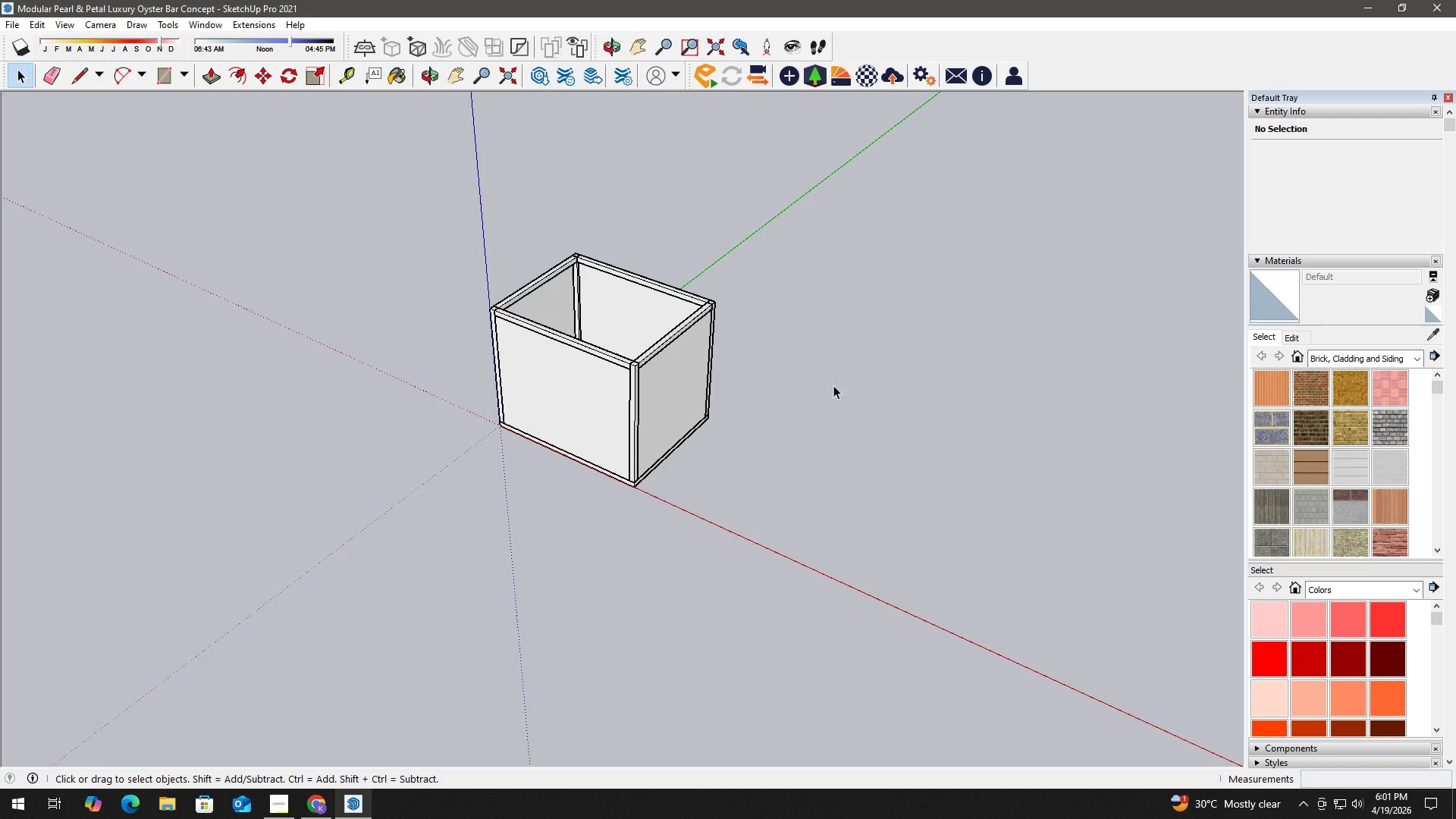 
key(Escape)
 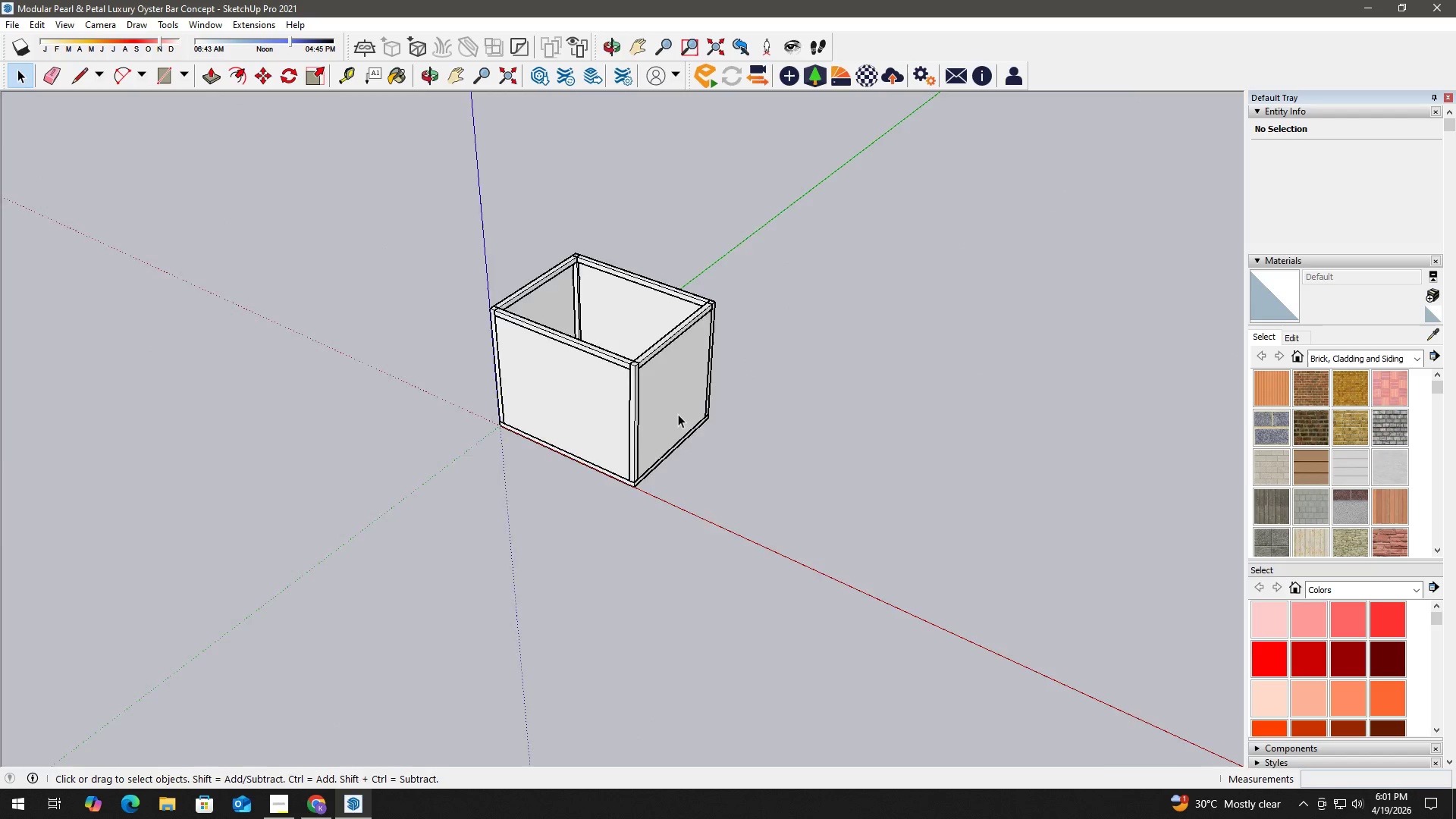 
scroll: coordinate [542, 447], scroll_direction: up, amount: 7.0
 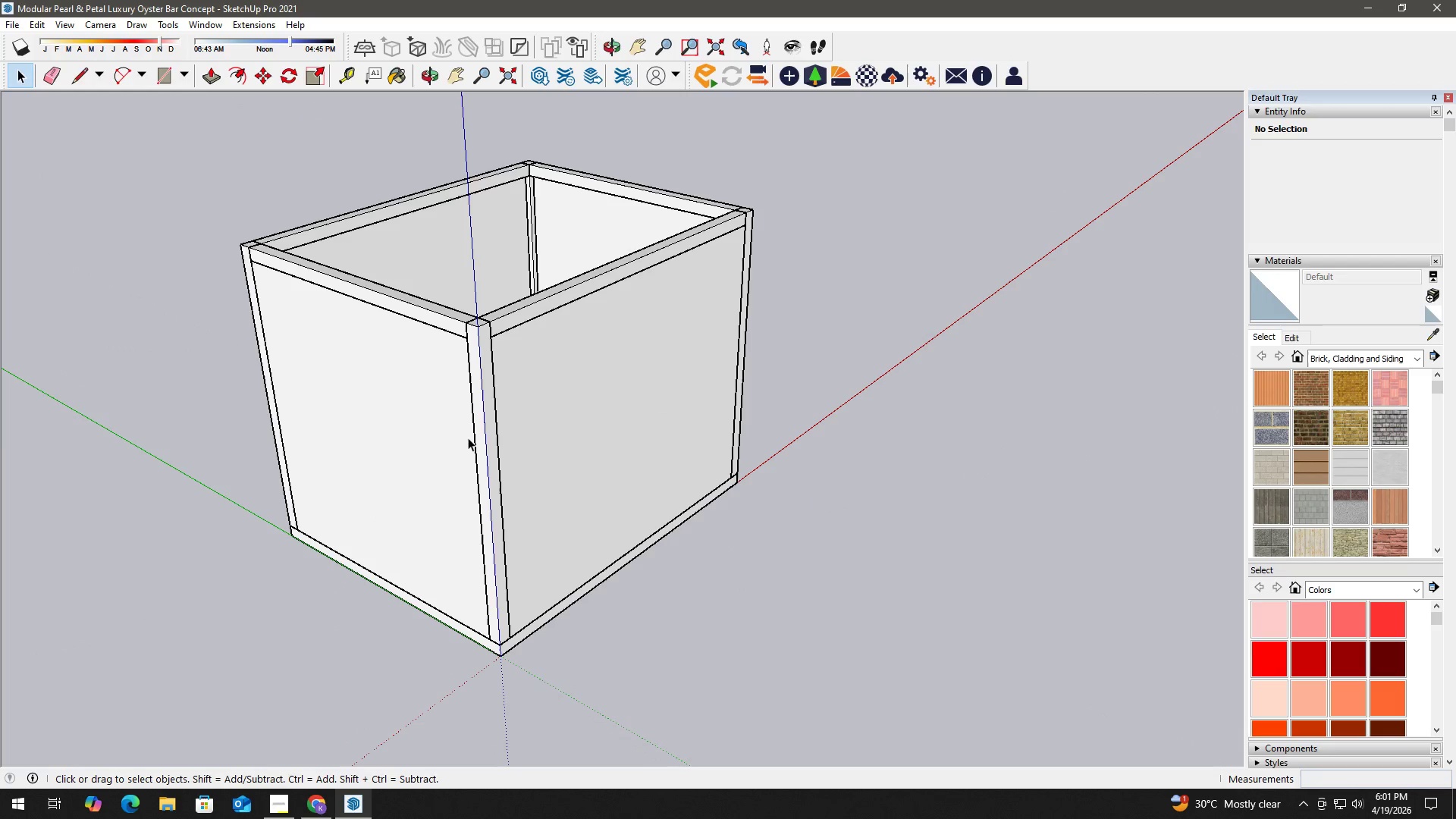 
left_click([489, 425])
 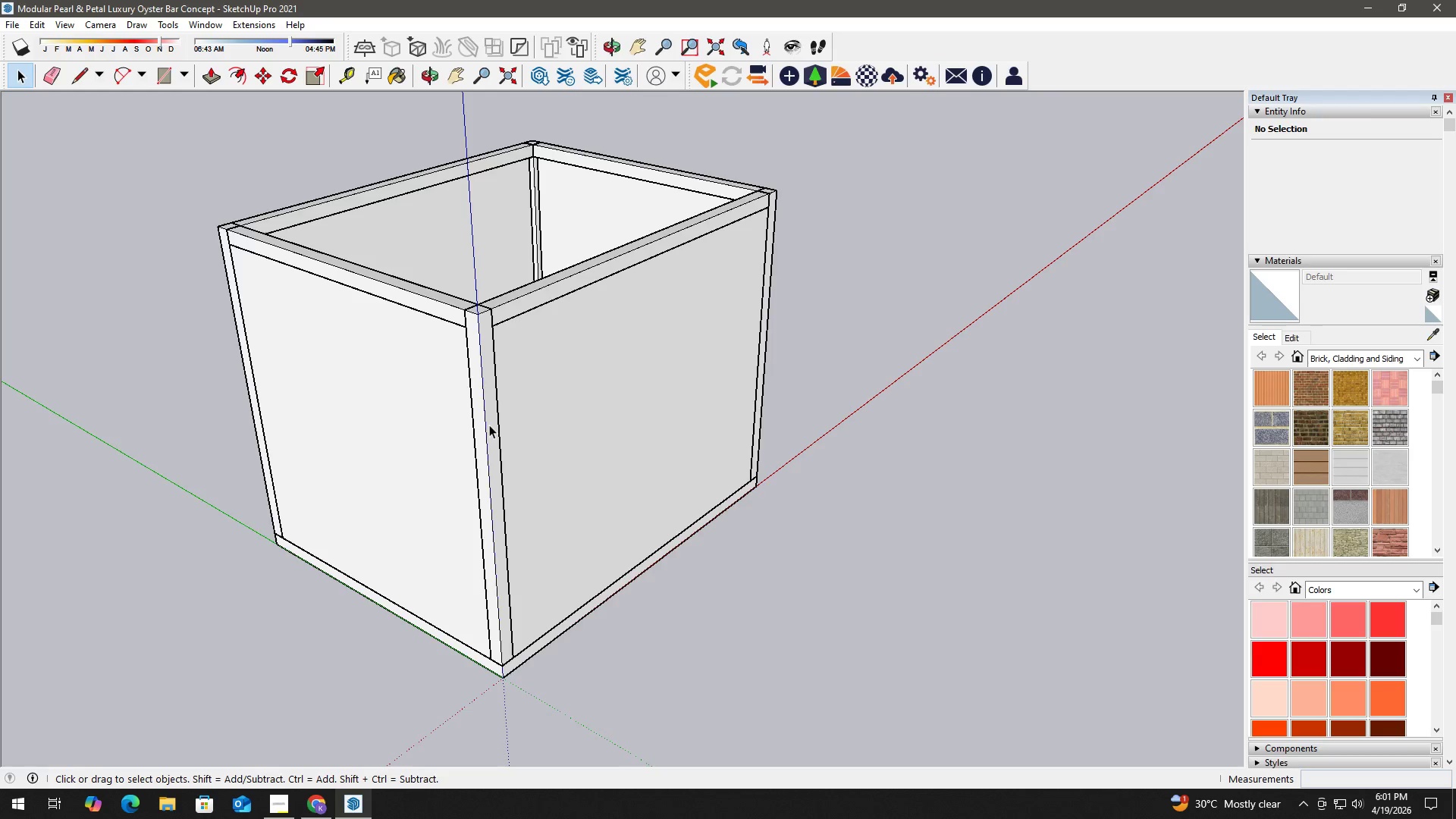 
scroll: coordinate [478, 433], scroll_direction: up, amount: 1.0
 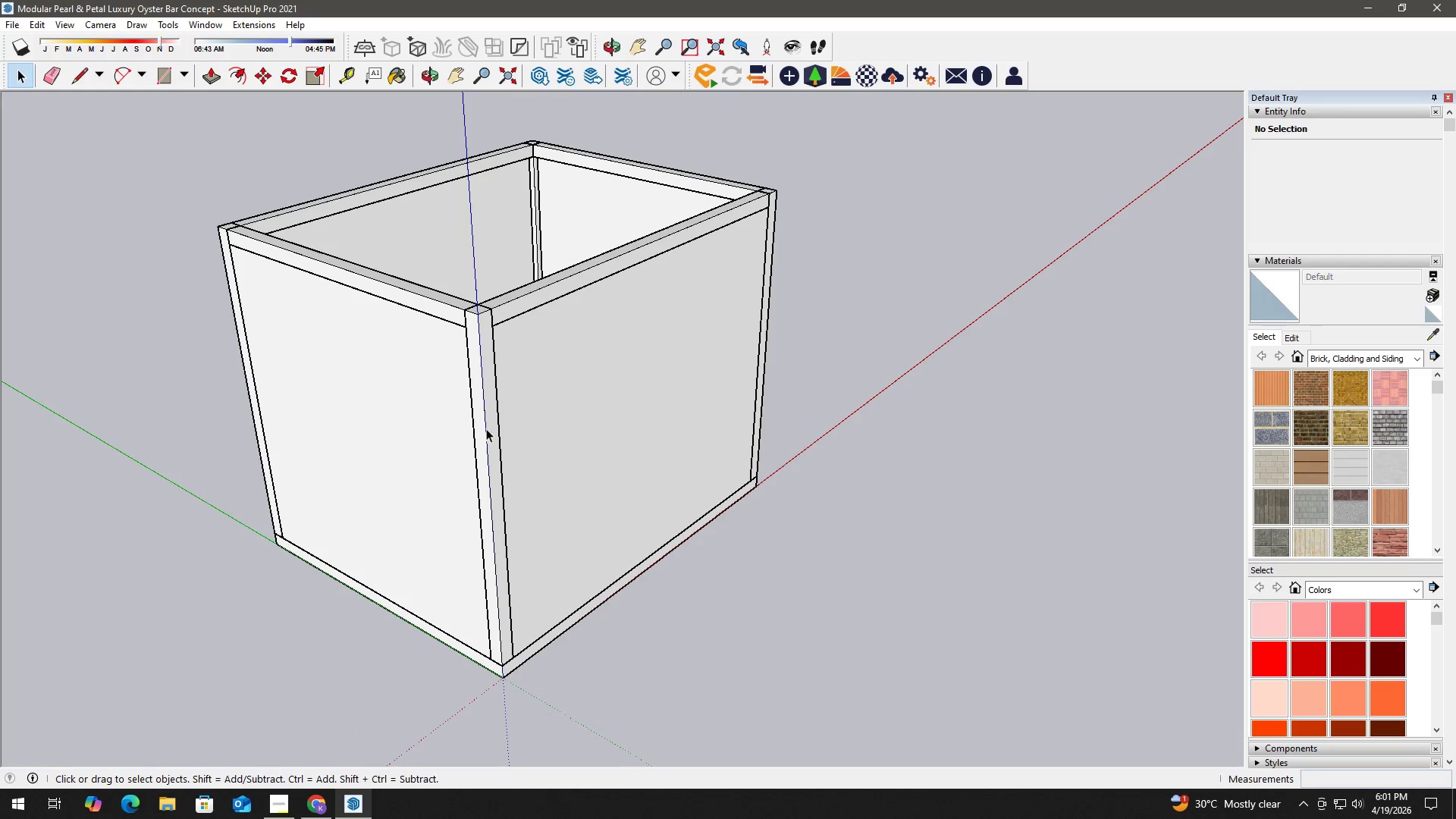 
double_click([489, 425])
 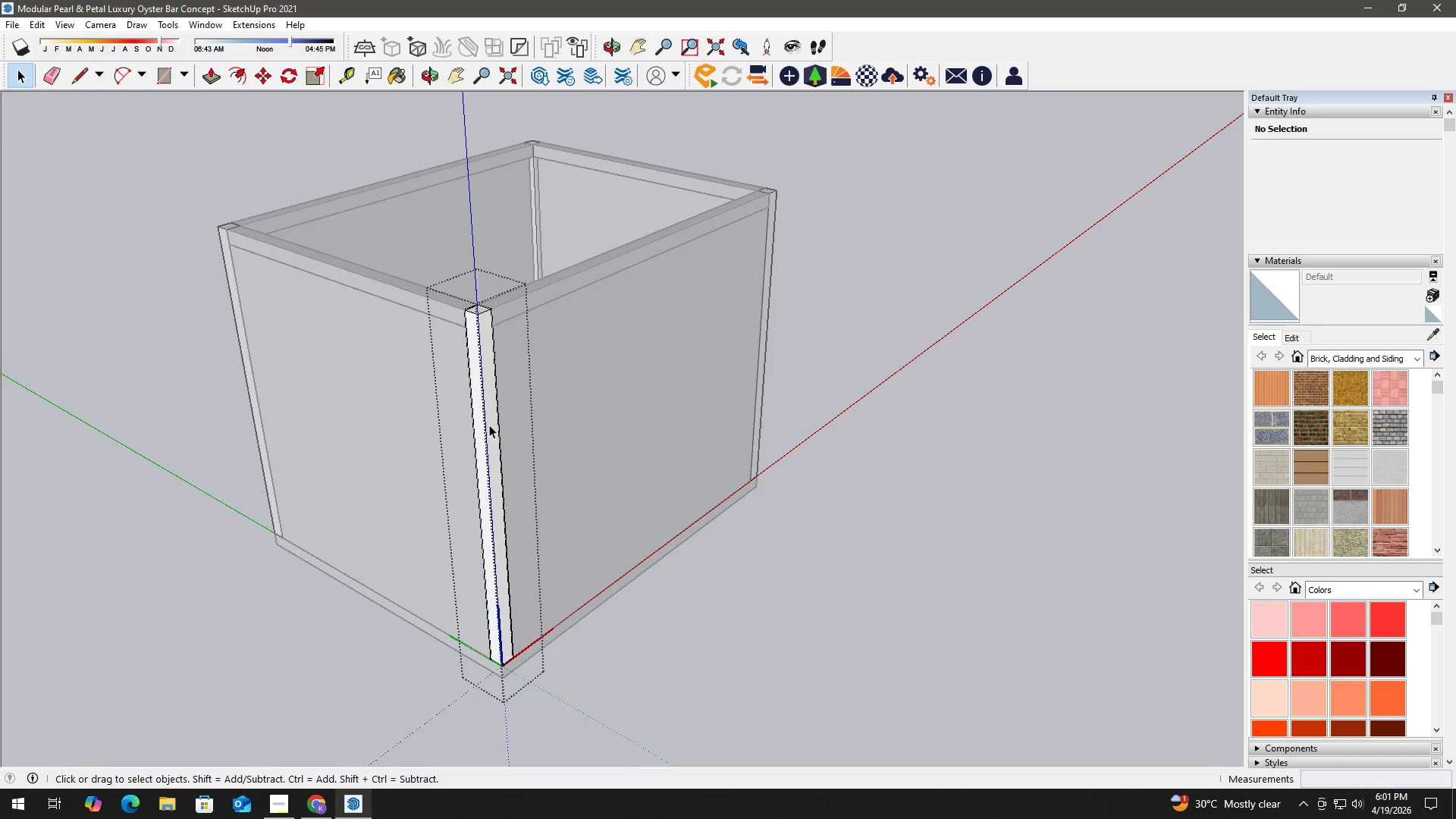 
triple_click([489, 425])
 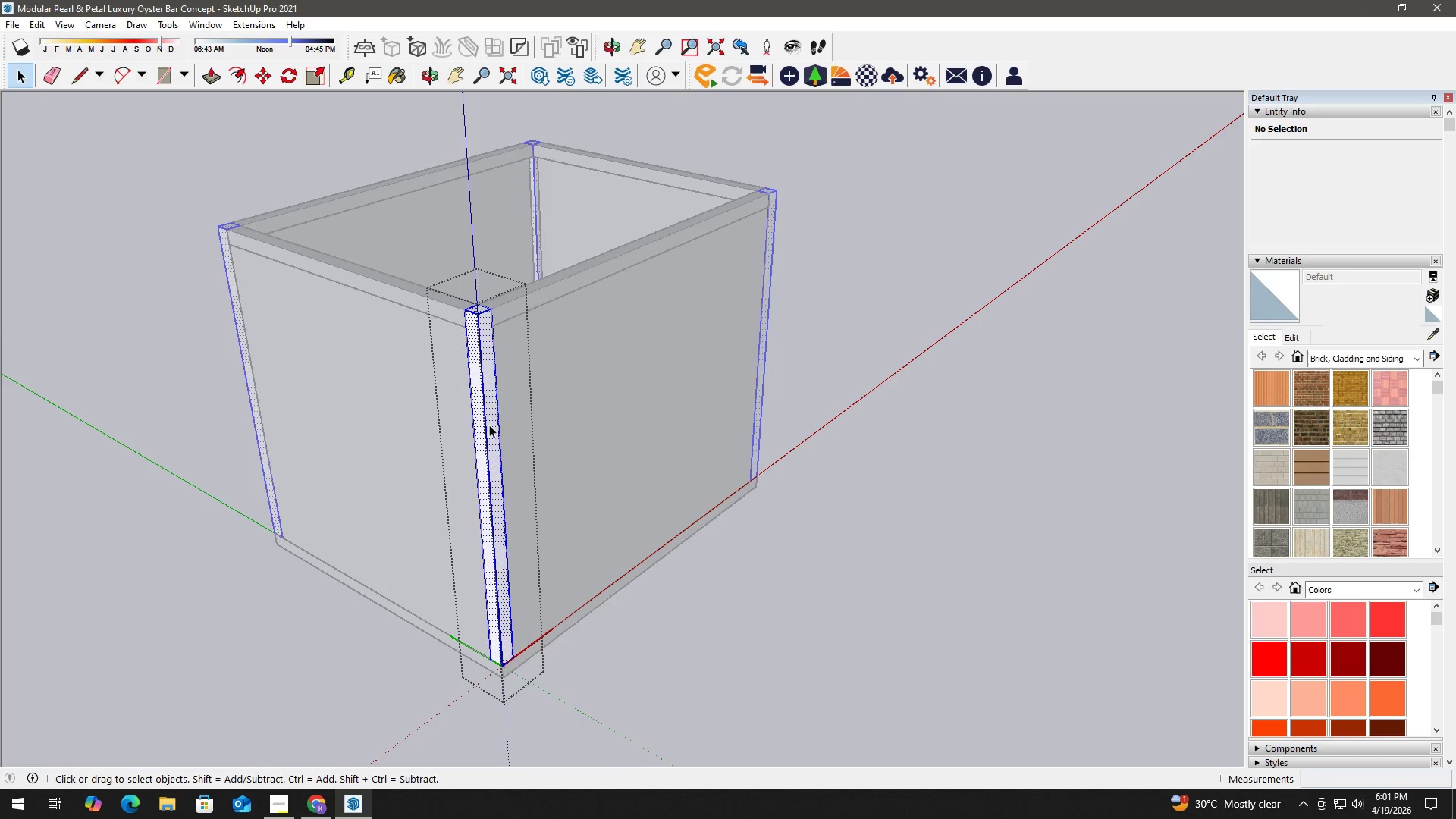 
triple_click([489, 425])
 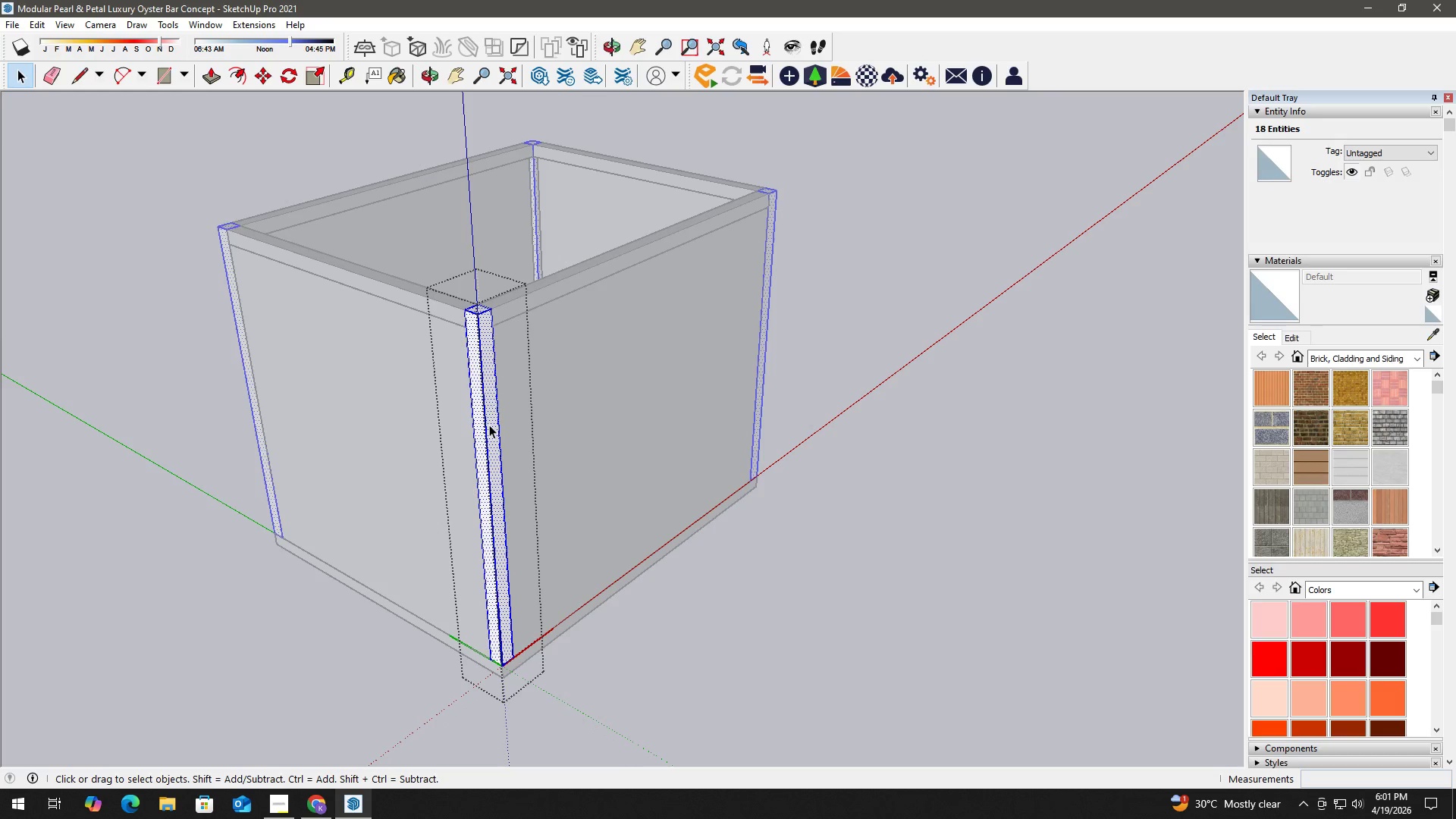 
key(B)
 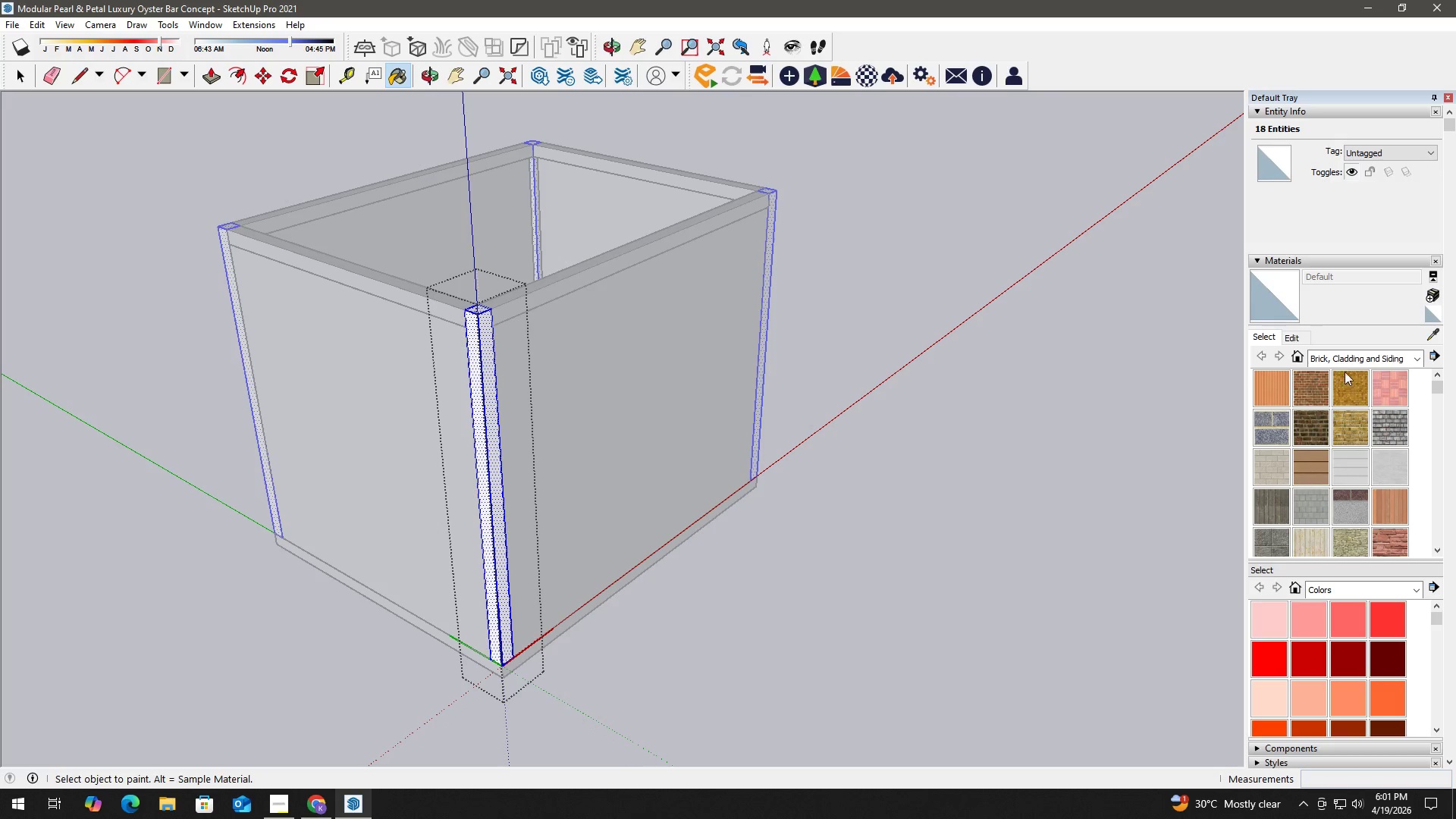 
left_click([1354, 356])
 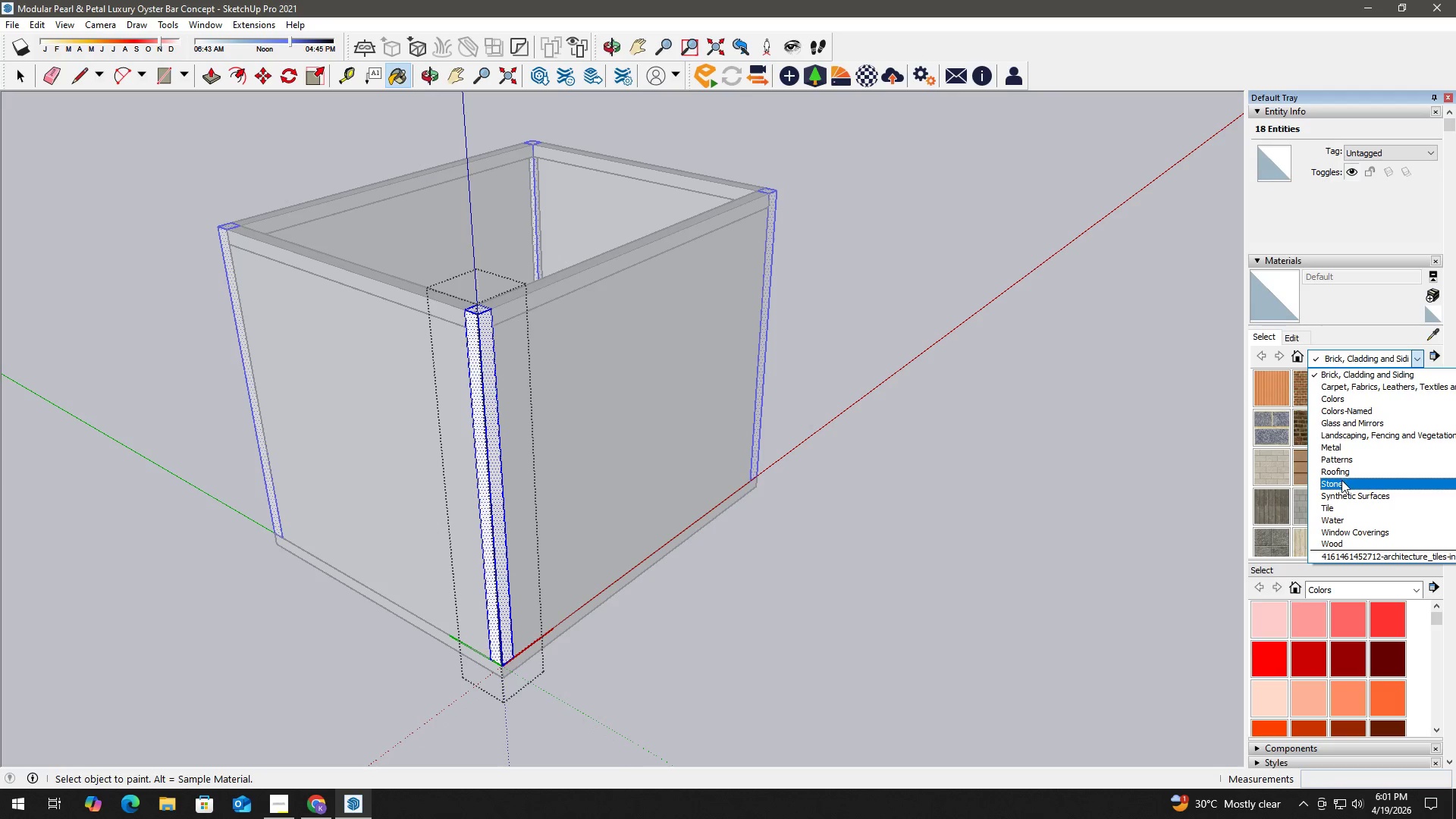 
scroll: coordinate [1344, 475], scroll_direction: up, amount: 2.0
 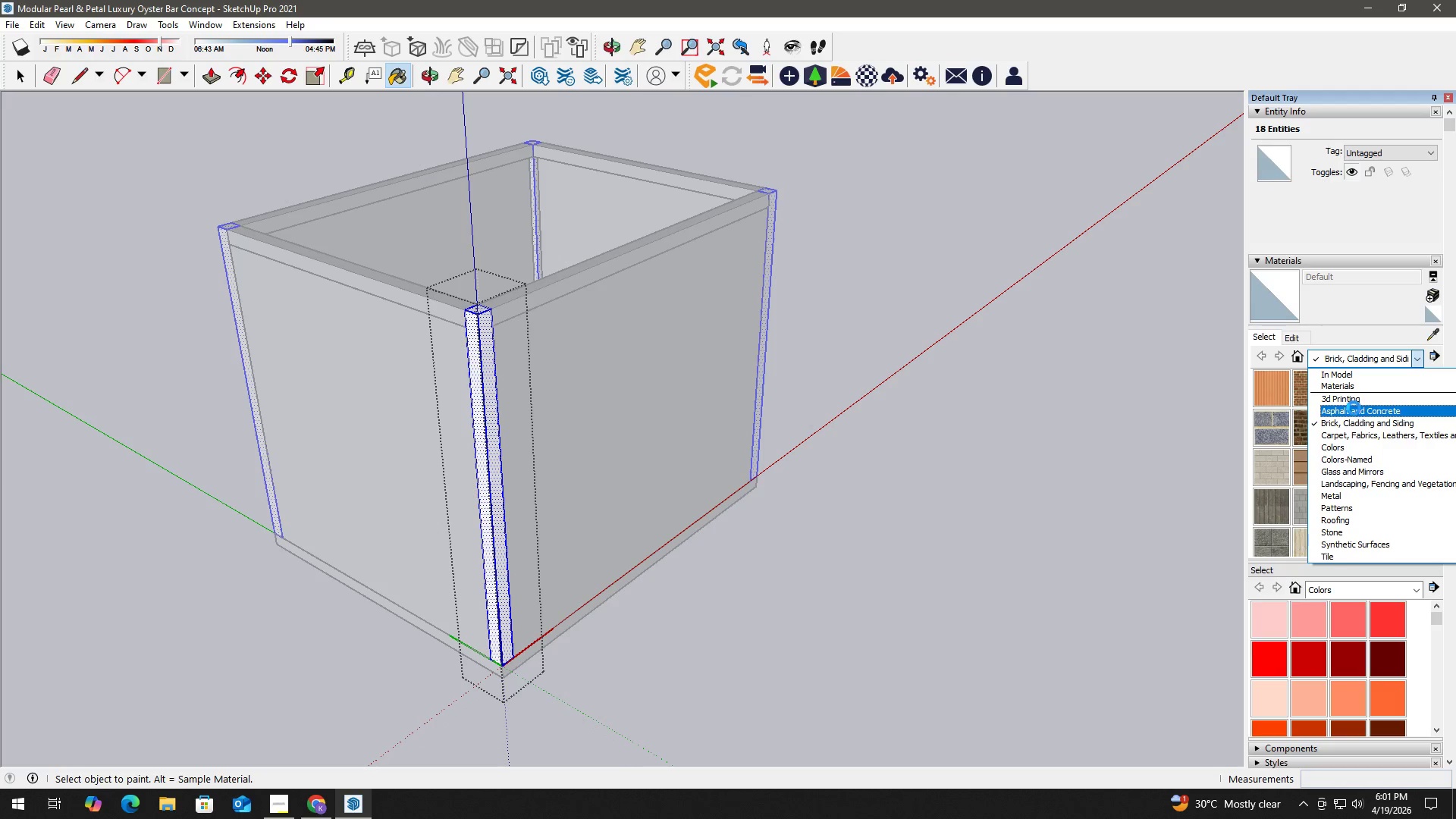 
wait(7.93)
 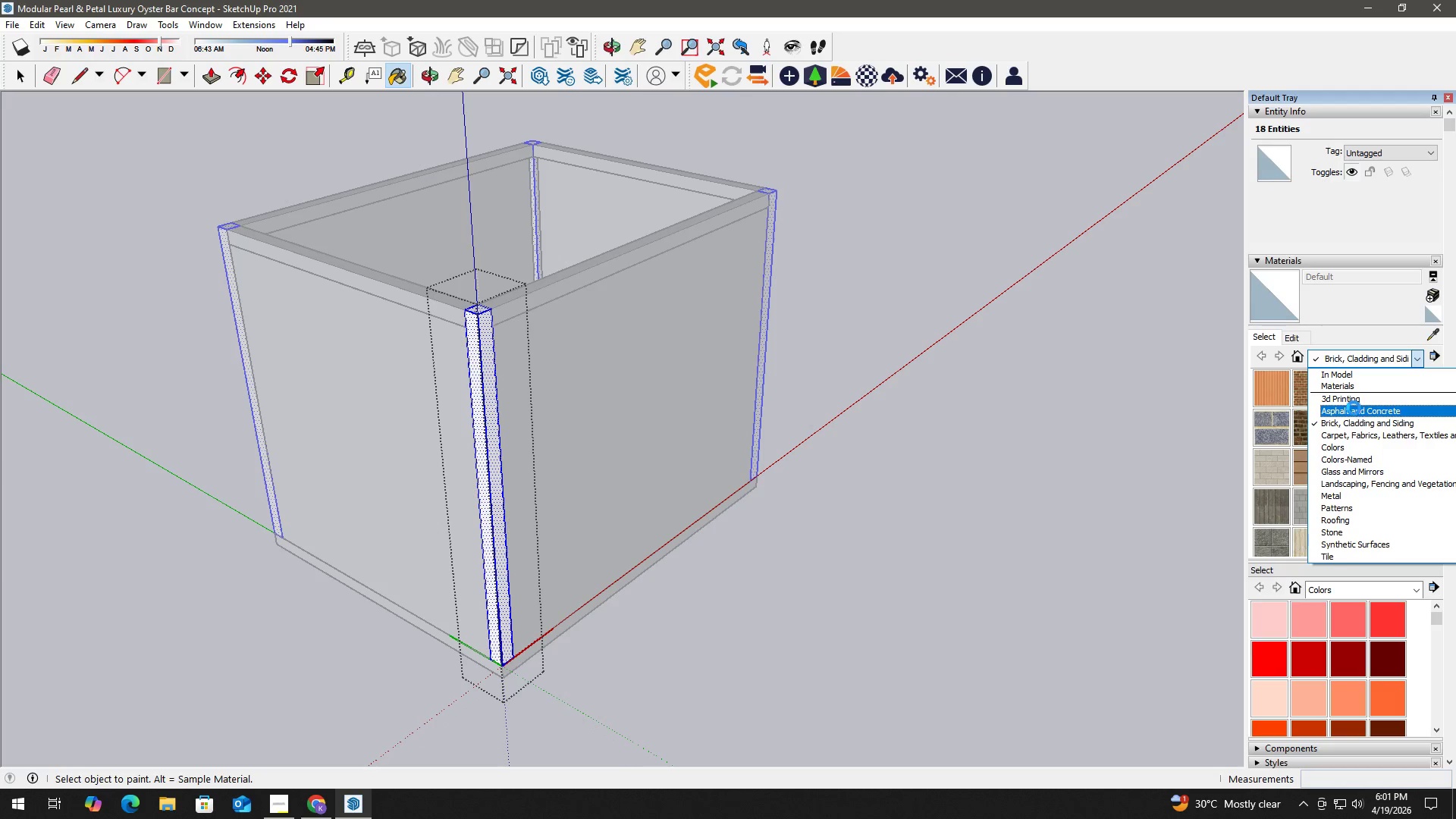 
scroll: coordinate [1365, 523], scroll_direction: down, amount: 2.0
 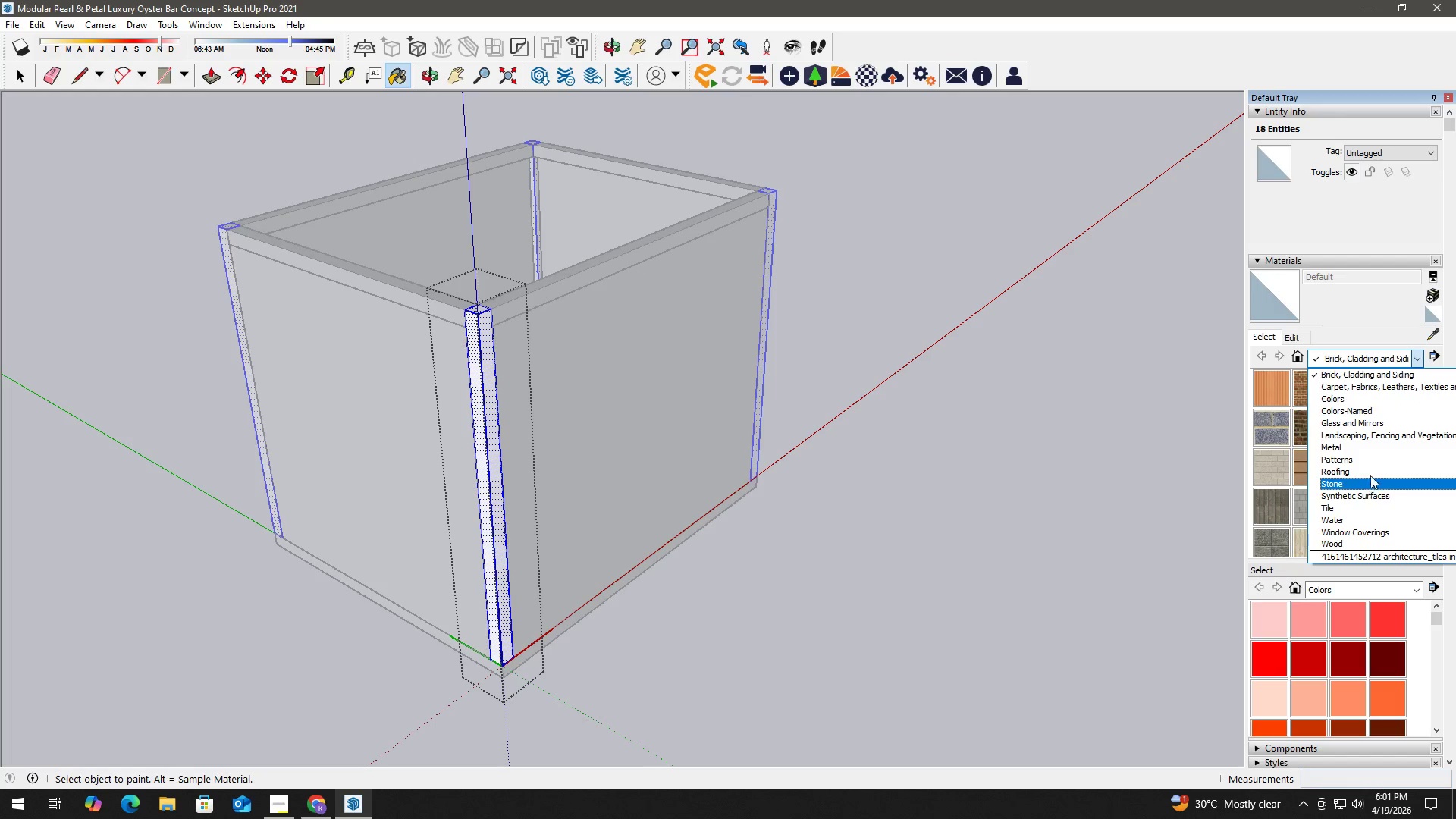 
left_click([1375, 451])
 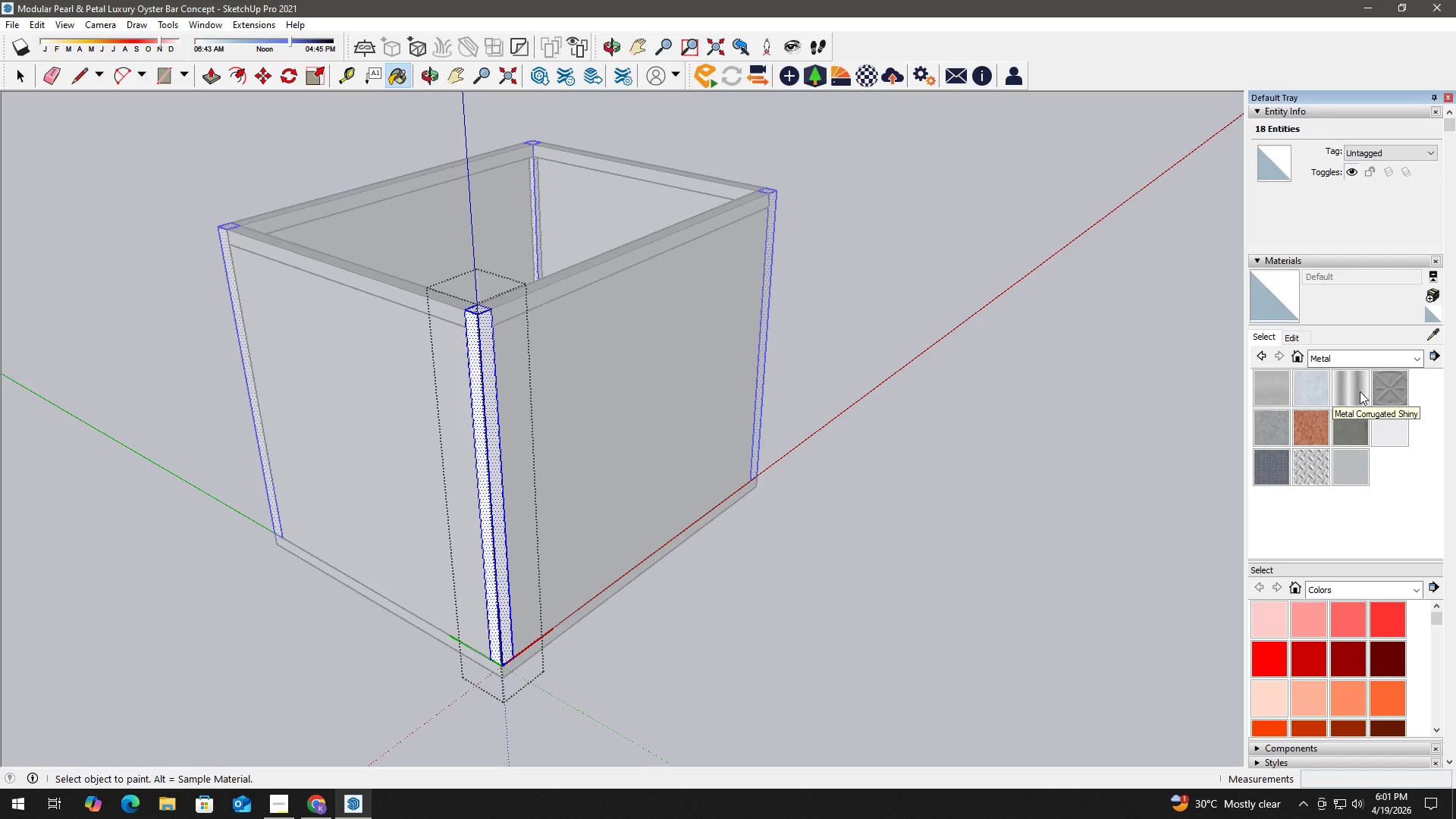 
wait(8.8)
 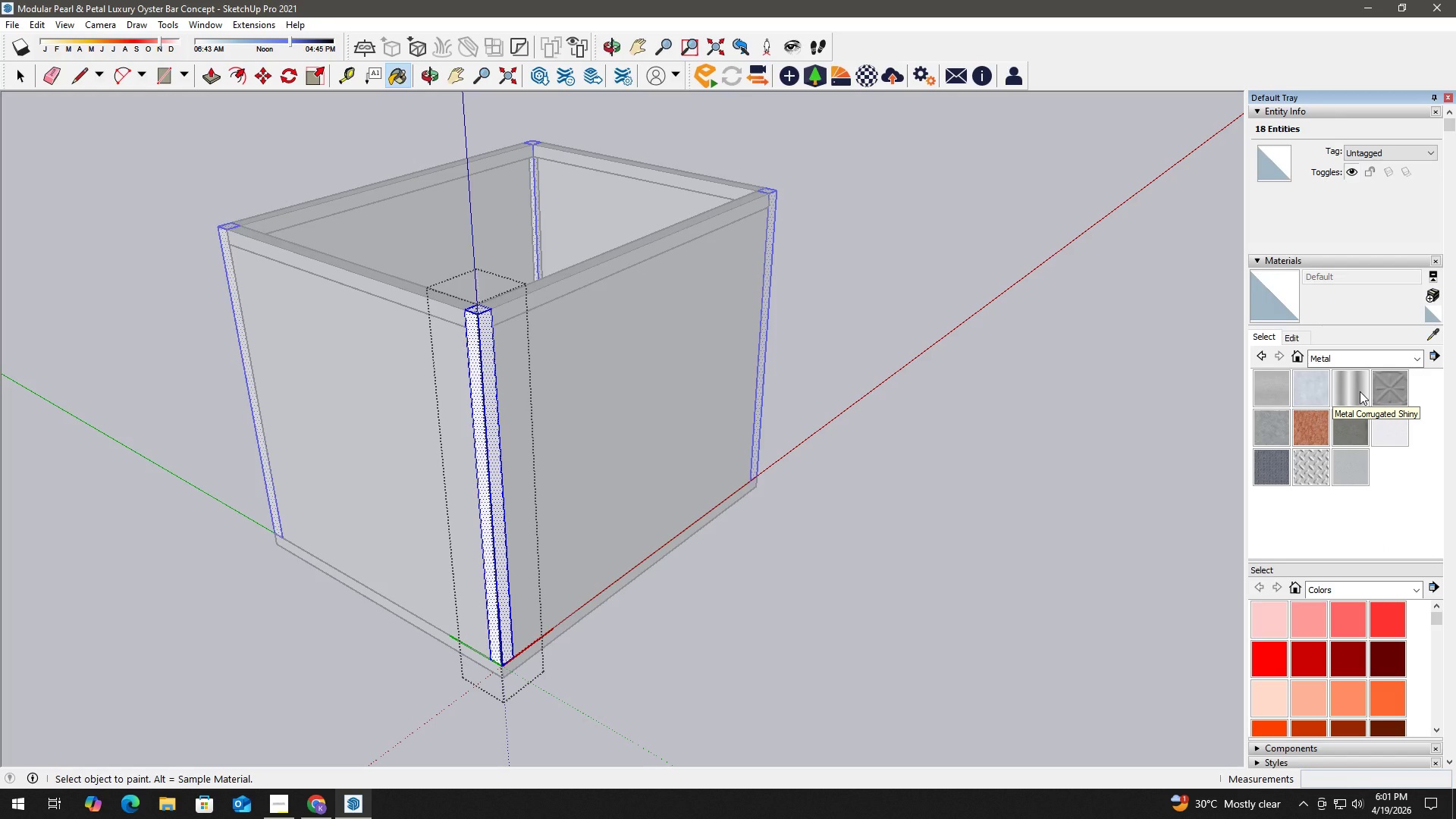 
left_click([1349, 465])
 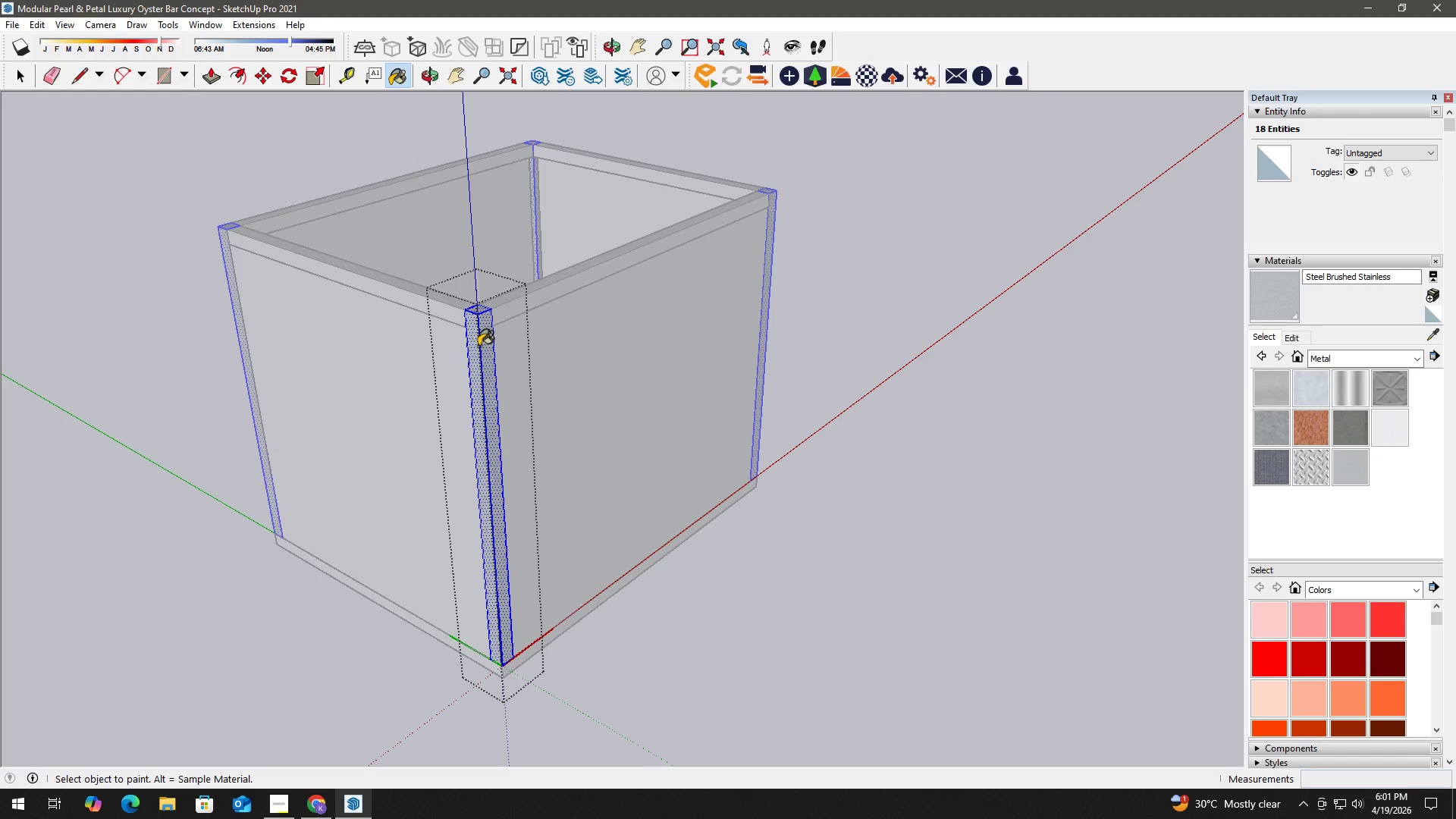 
key(Space)
 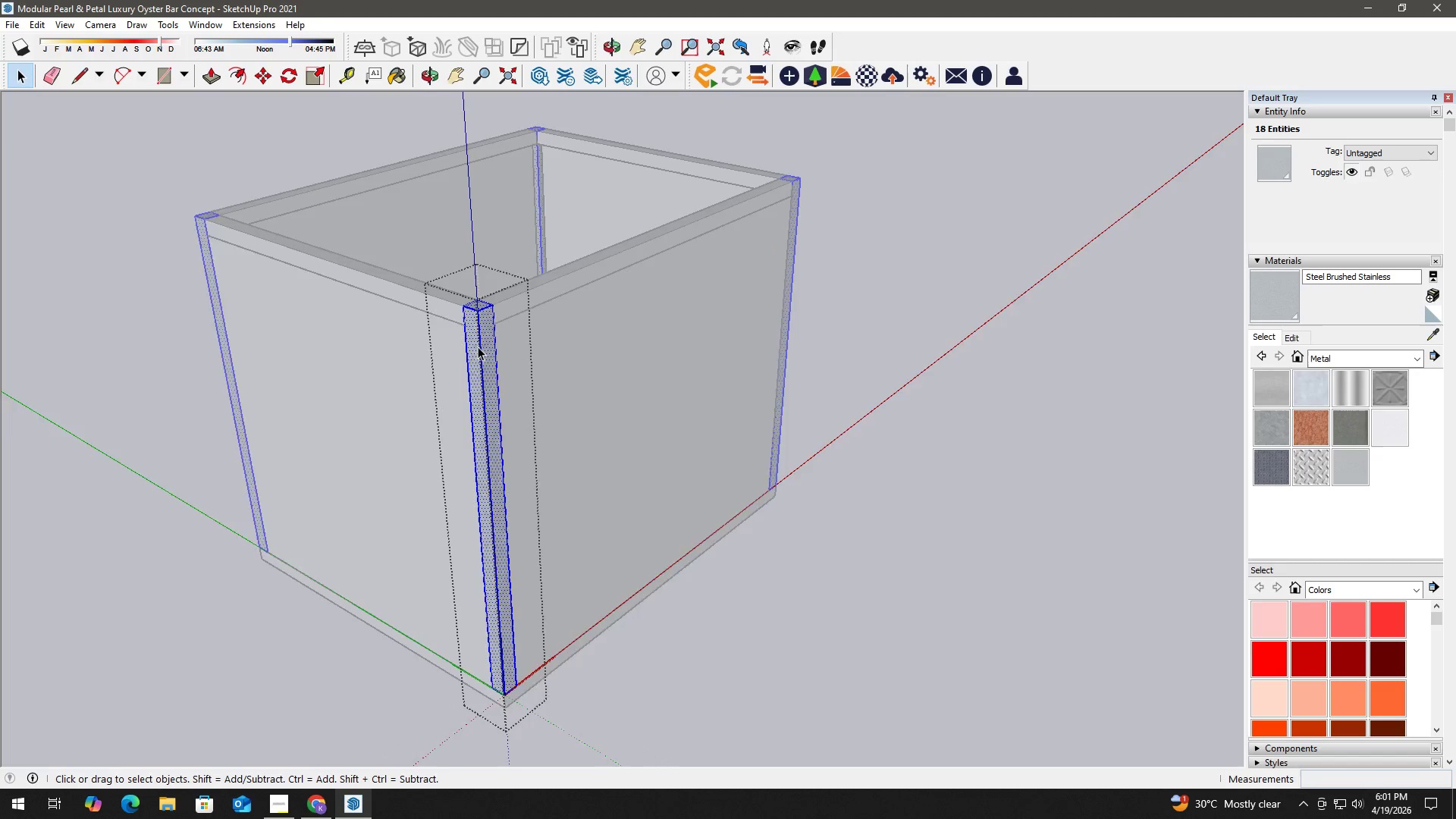 
key(Escape)
 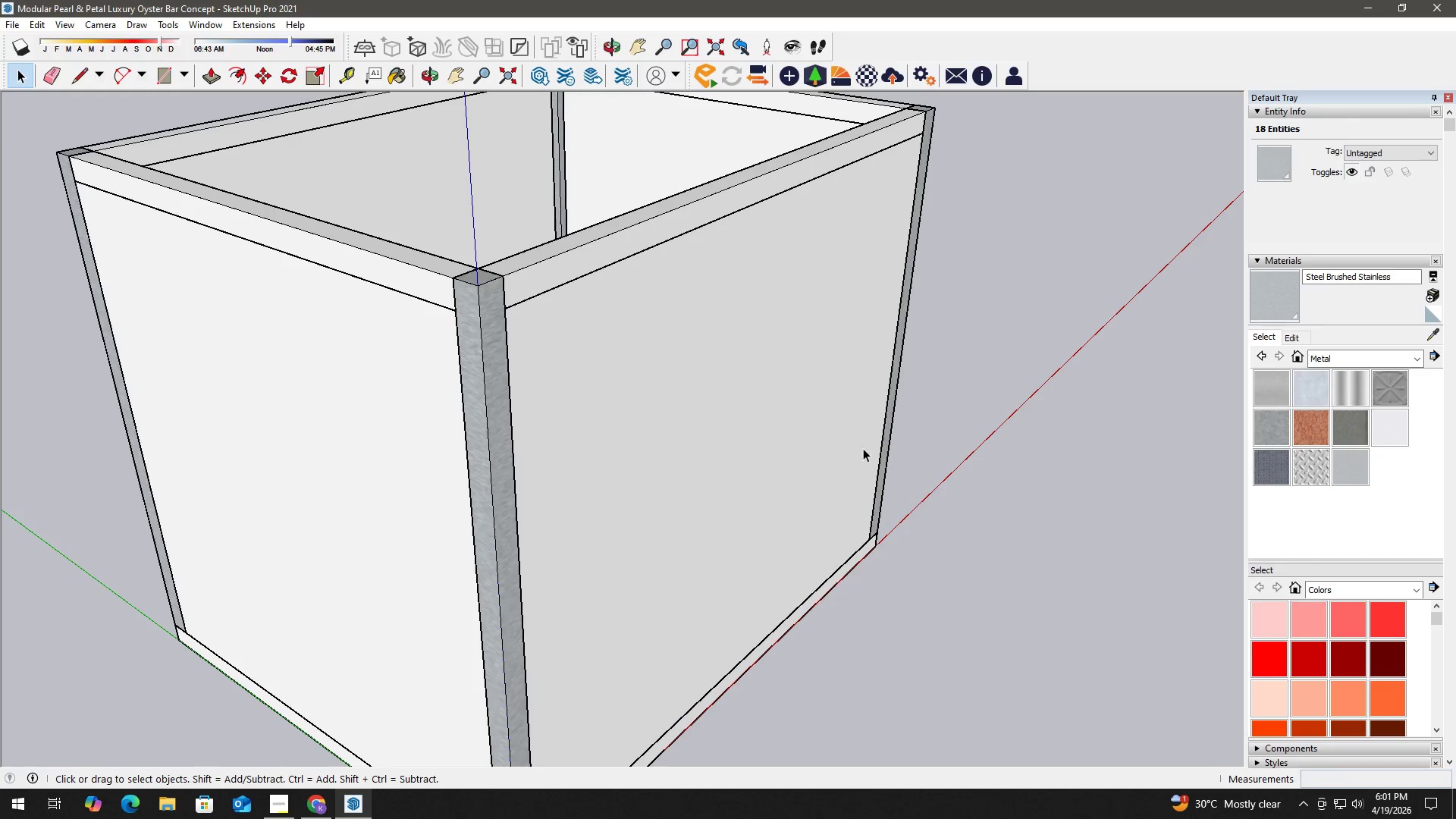 
key(Escape)
 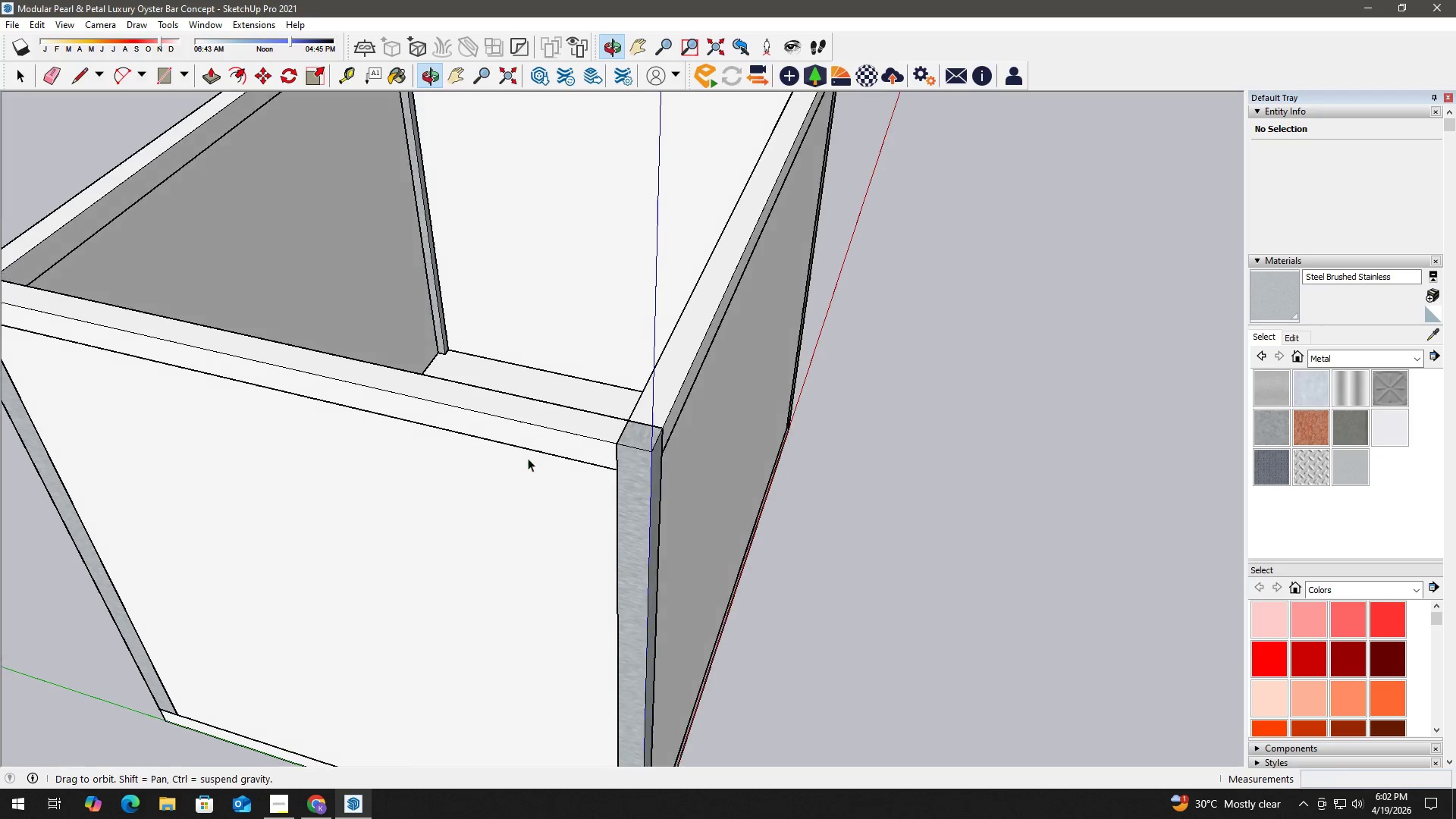 
scroll: coordinate [568, 432], scroll_direction: up, amount: 8.0
 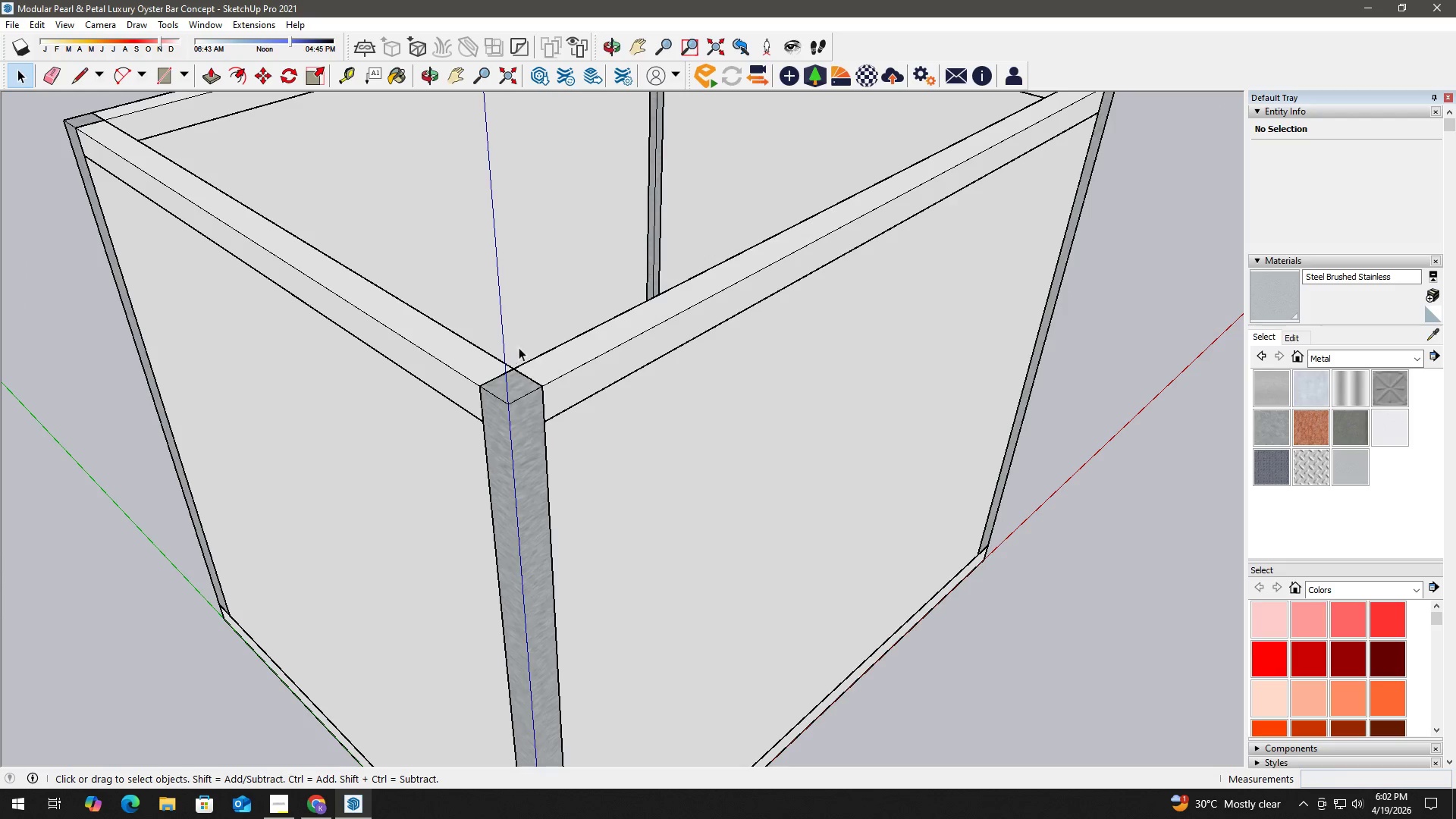 
double_click([573, 359])
 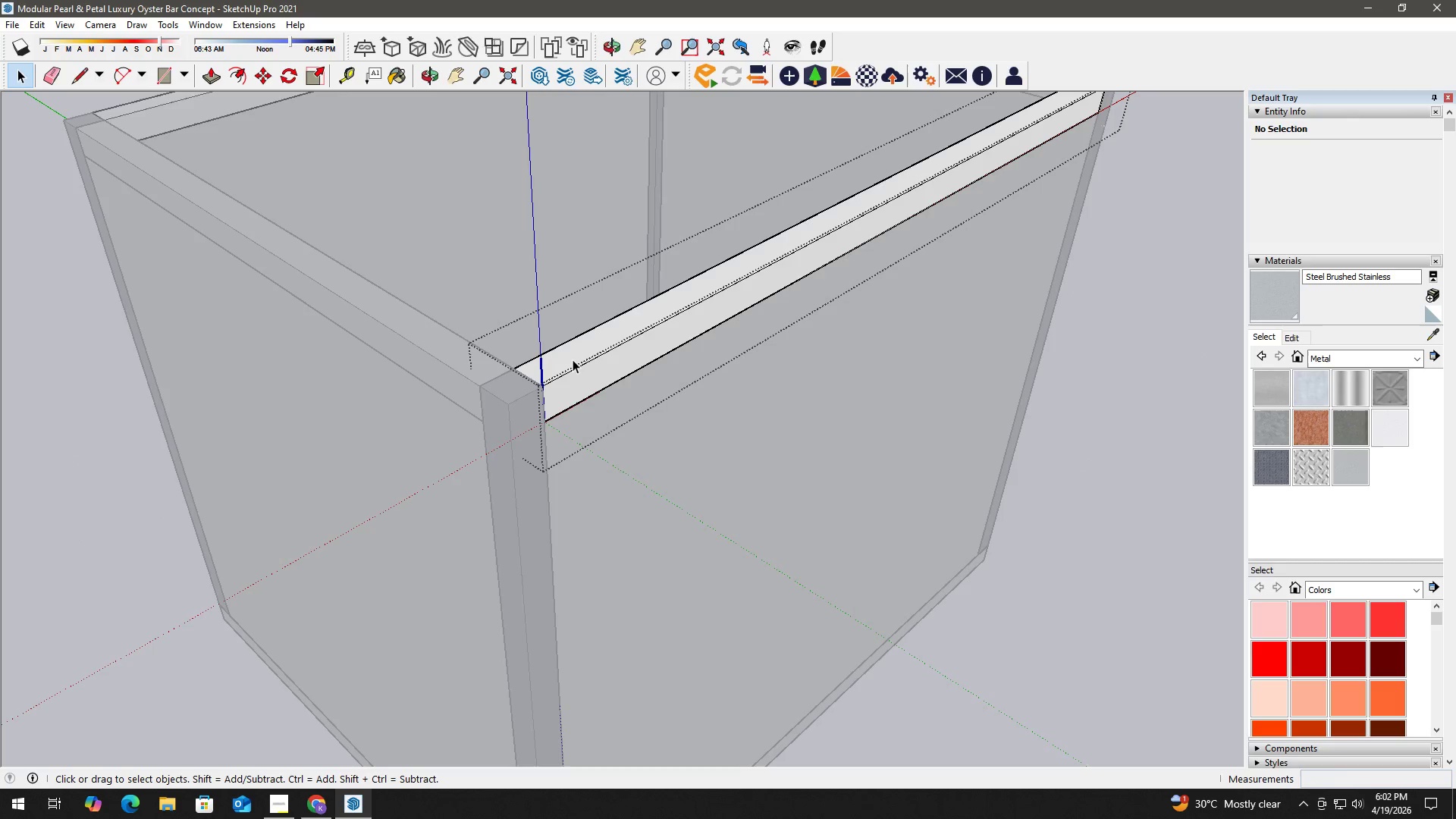 
triple_click([573, 359])
 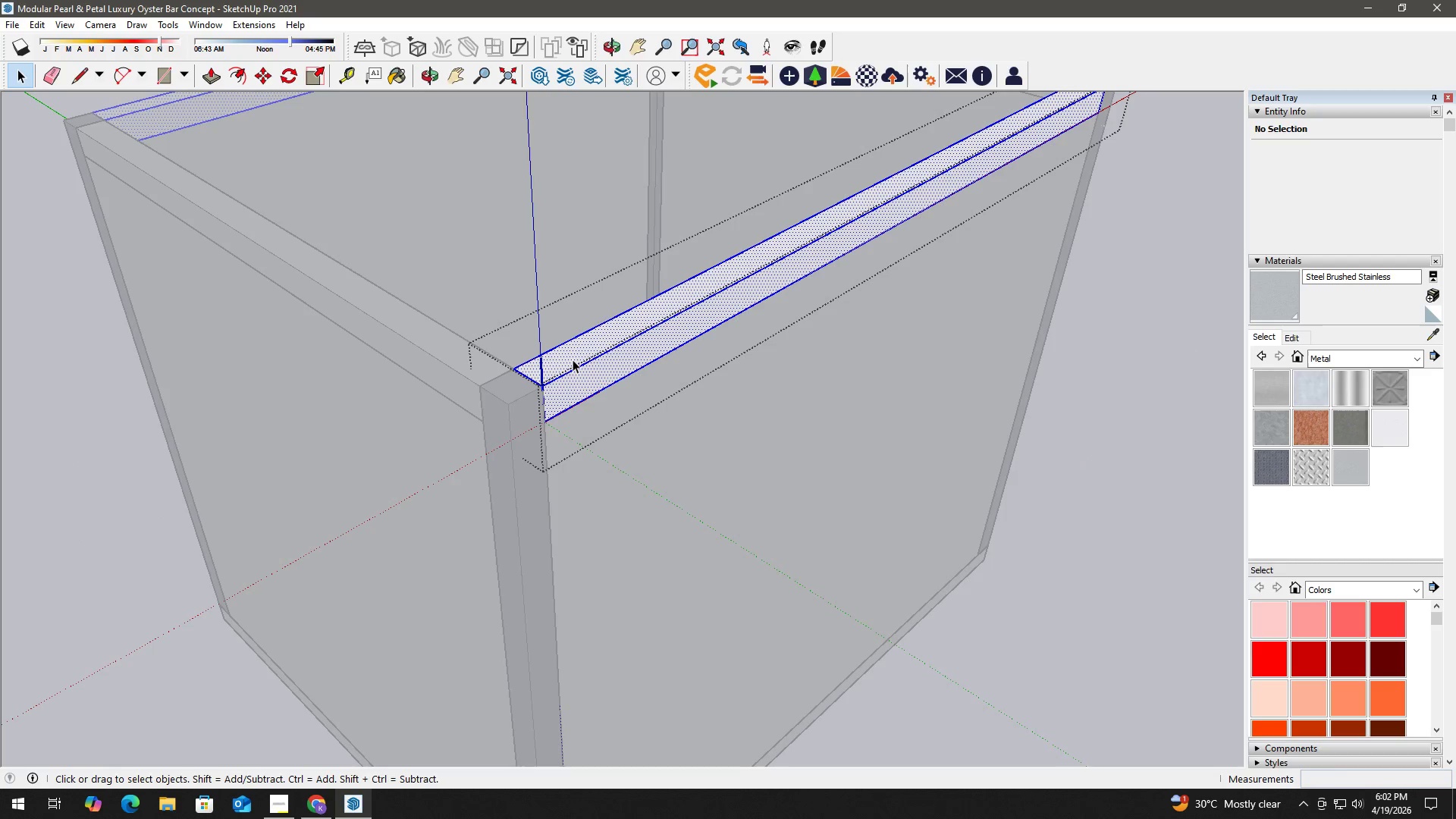 
triple_click([573, 359])
 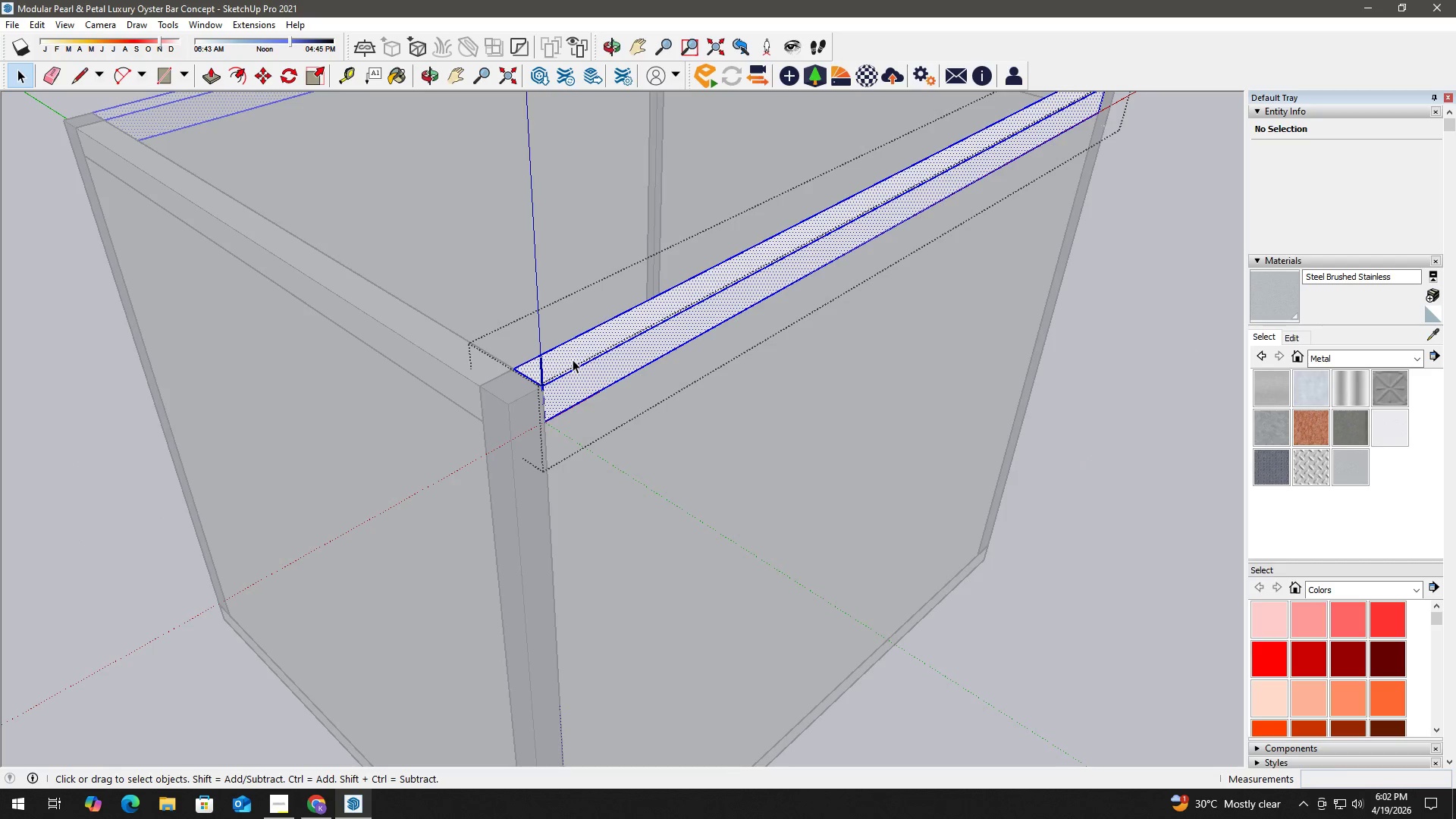 
key(B)
 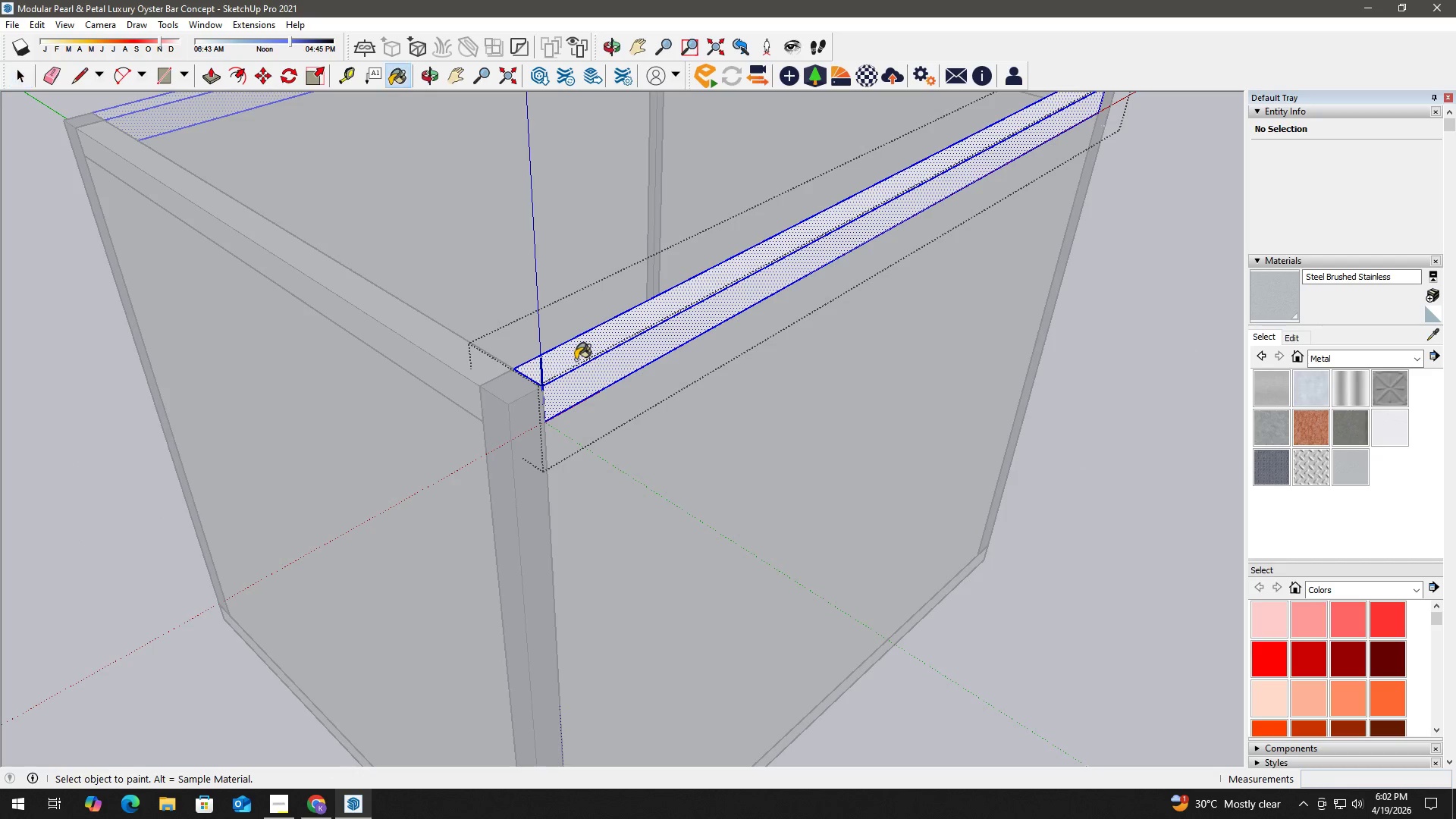 
triple_click([576, 359])
 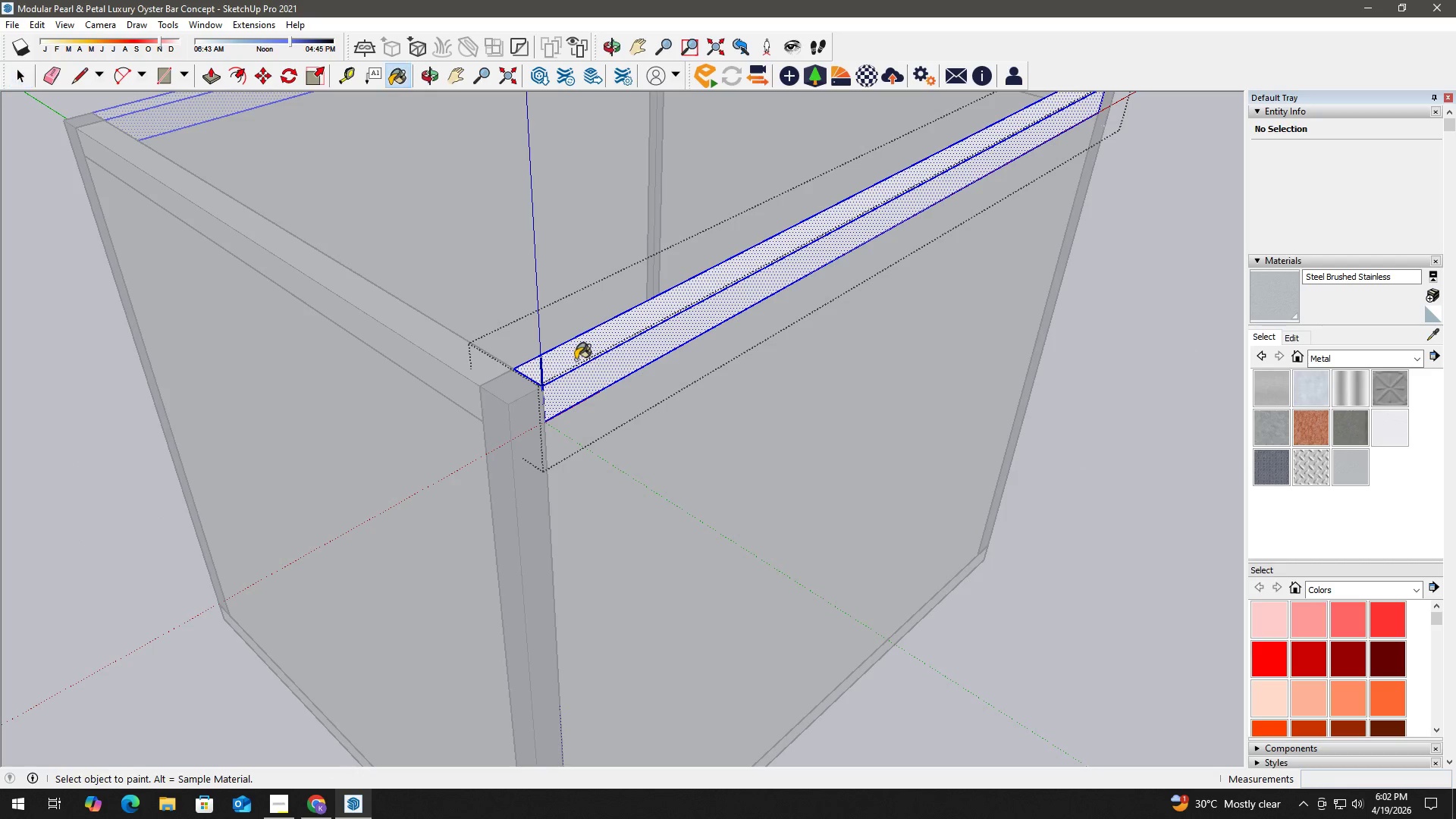 
triple_click([576, 359])
 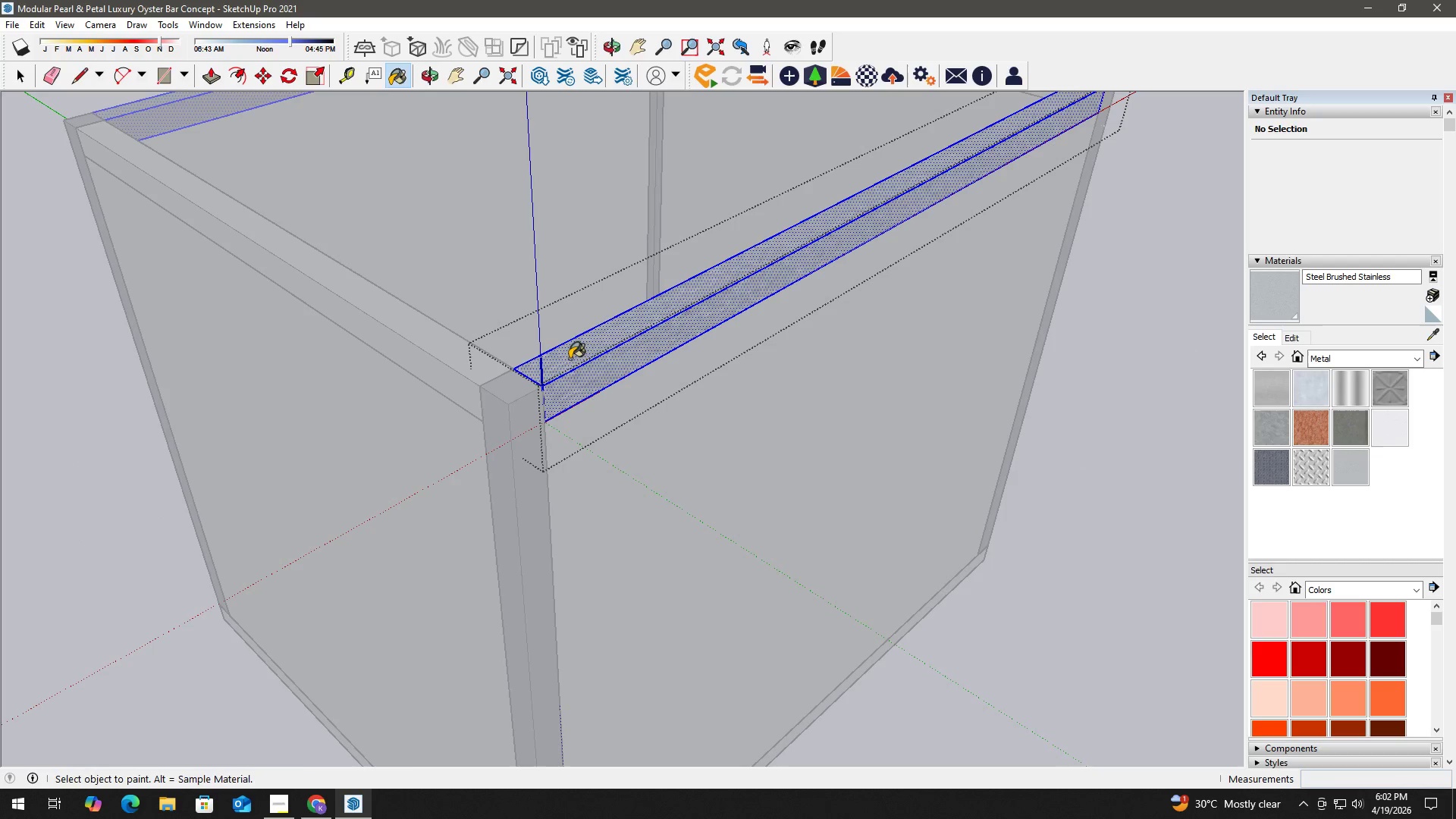 
key(Space)
 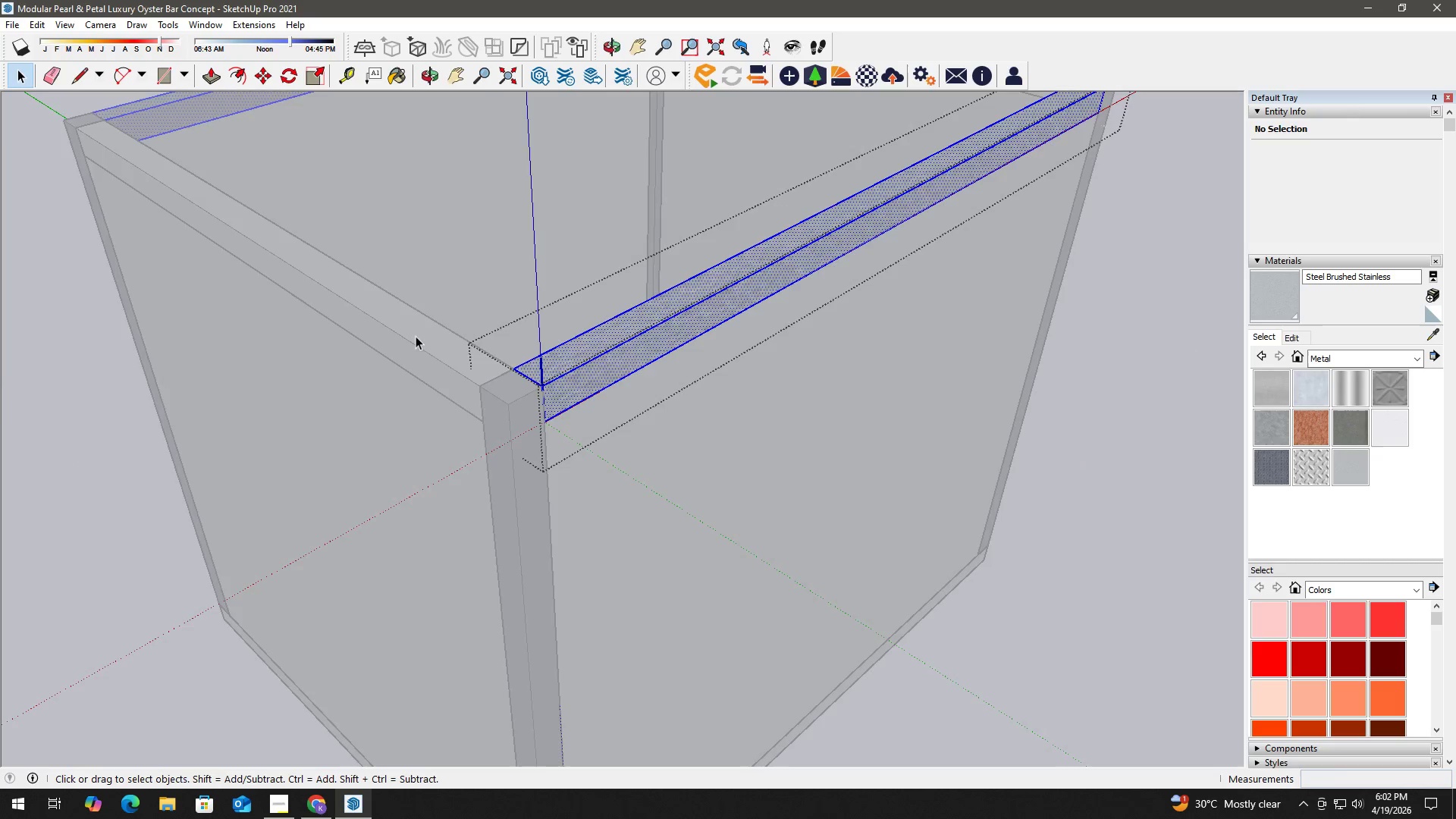 
key(Escape)
 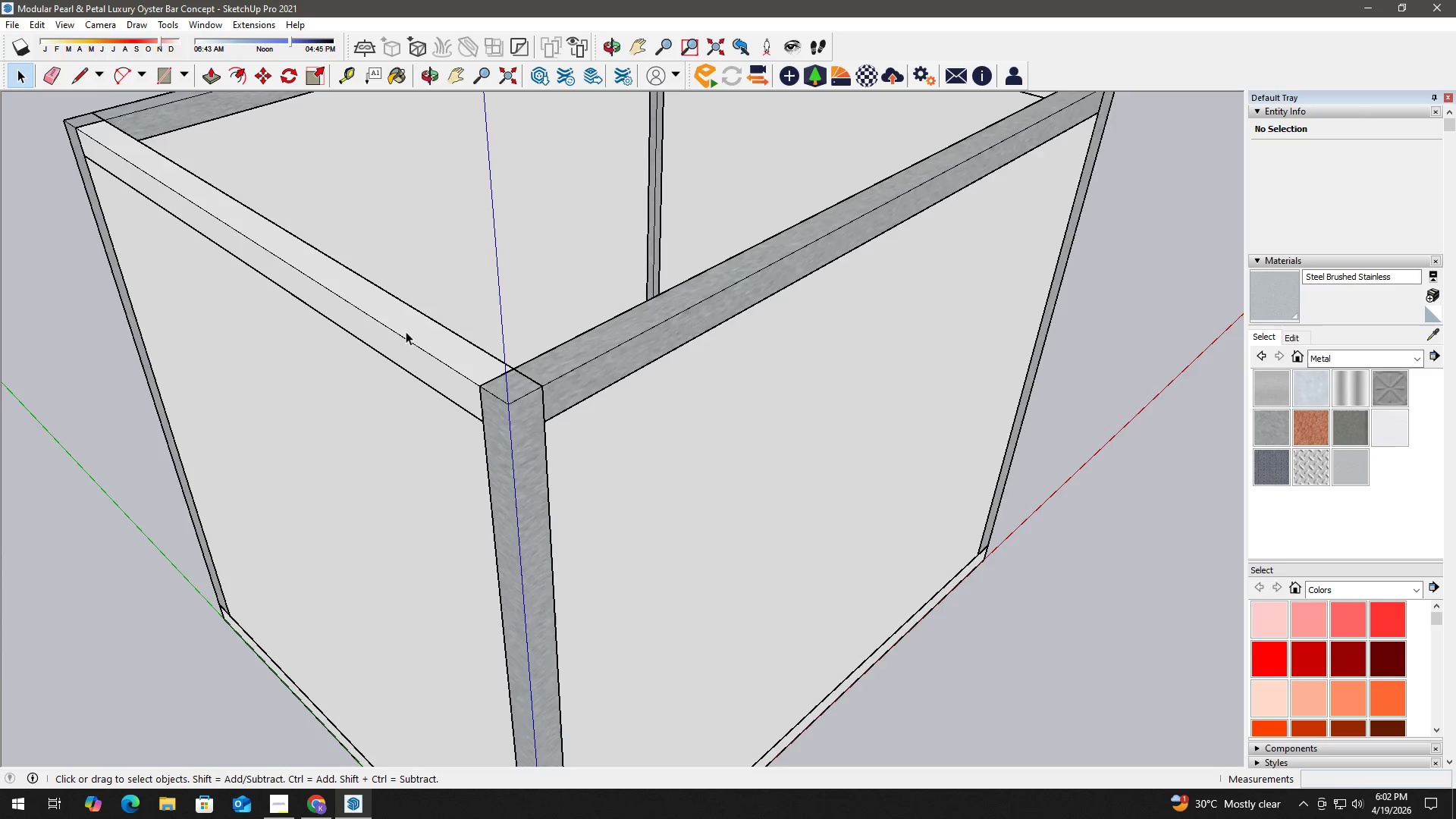 
double_click([406, 331])
 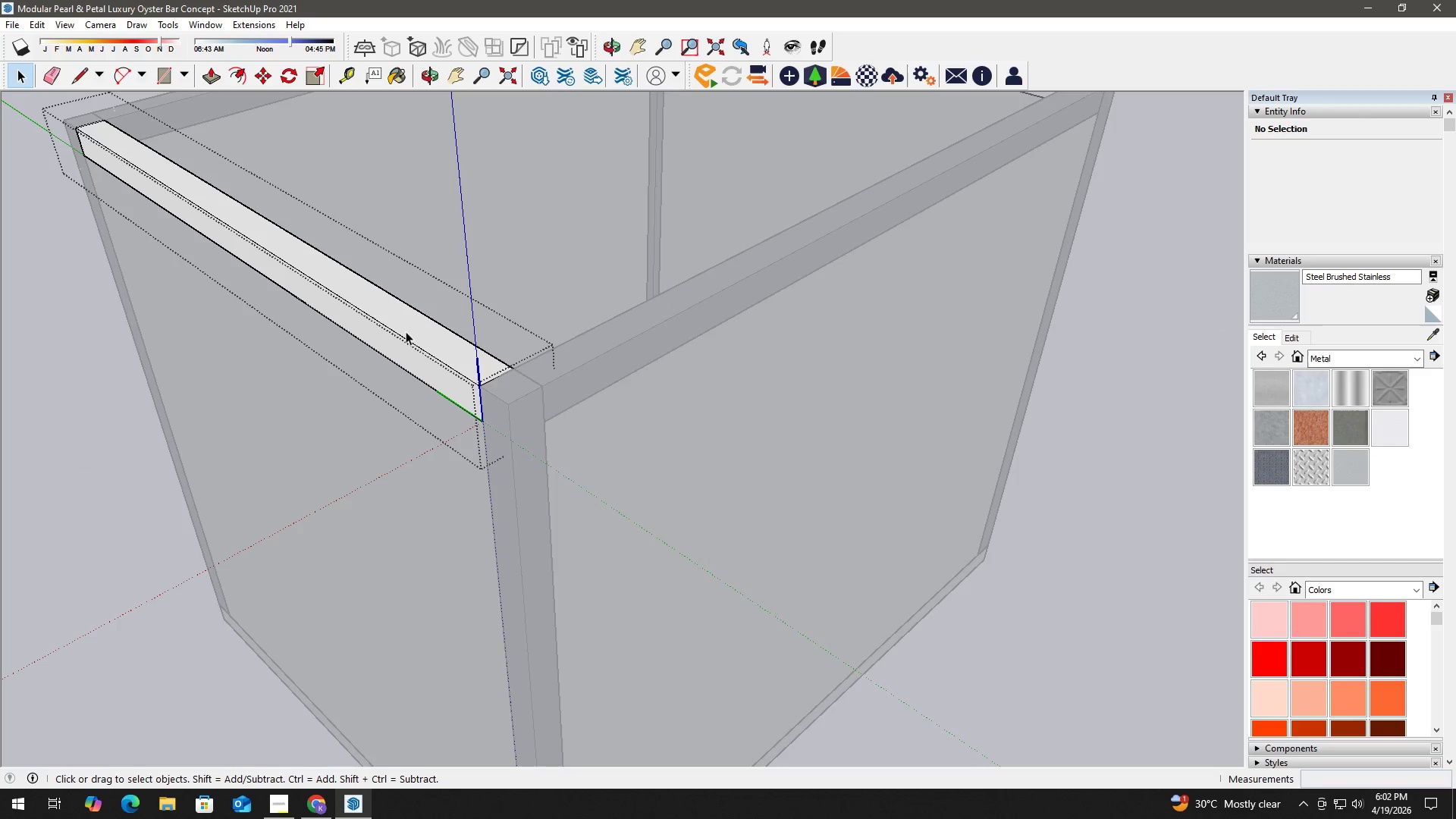 
triple_click([406, 331])
 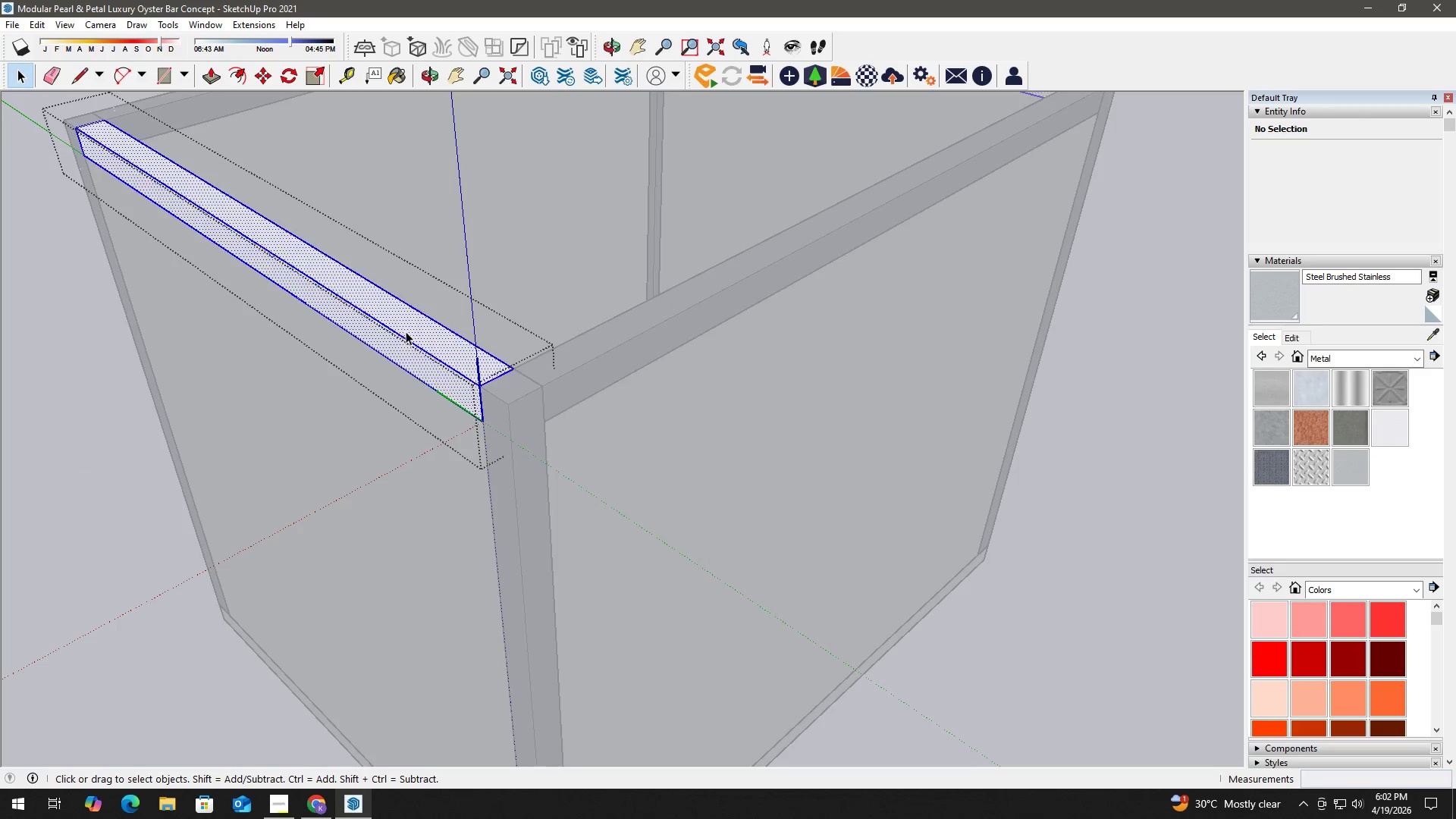 
triple_click([406, 331])
 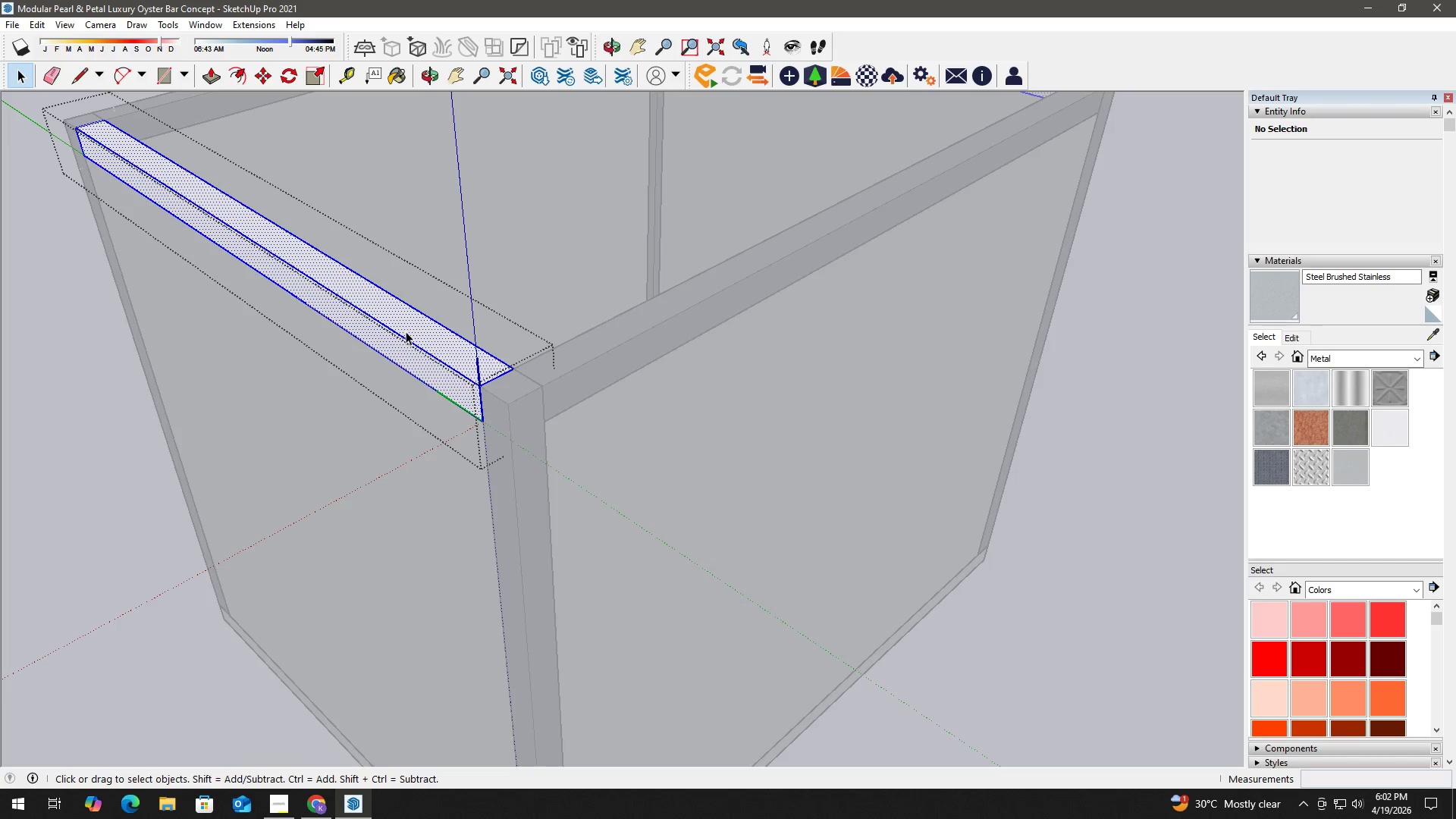 
key(B)
 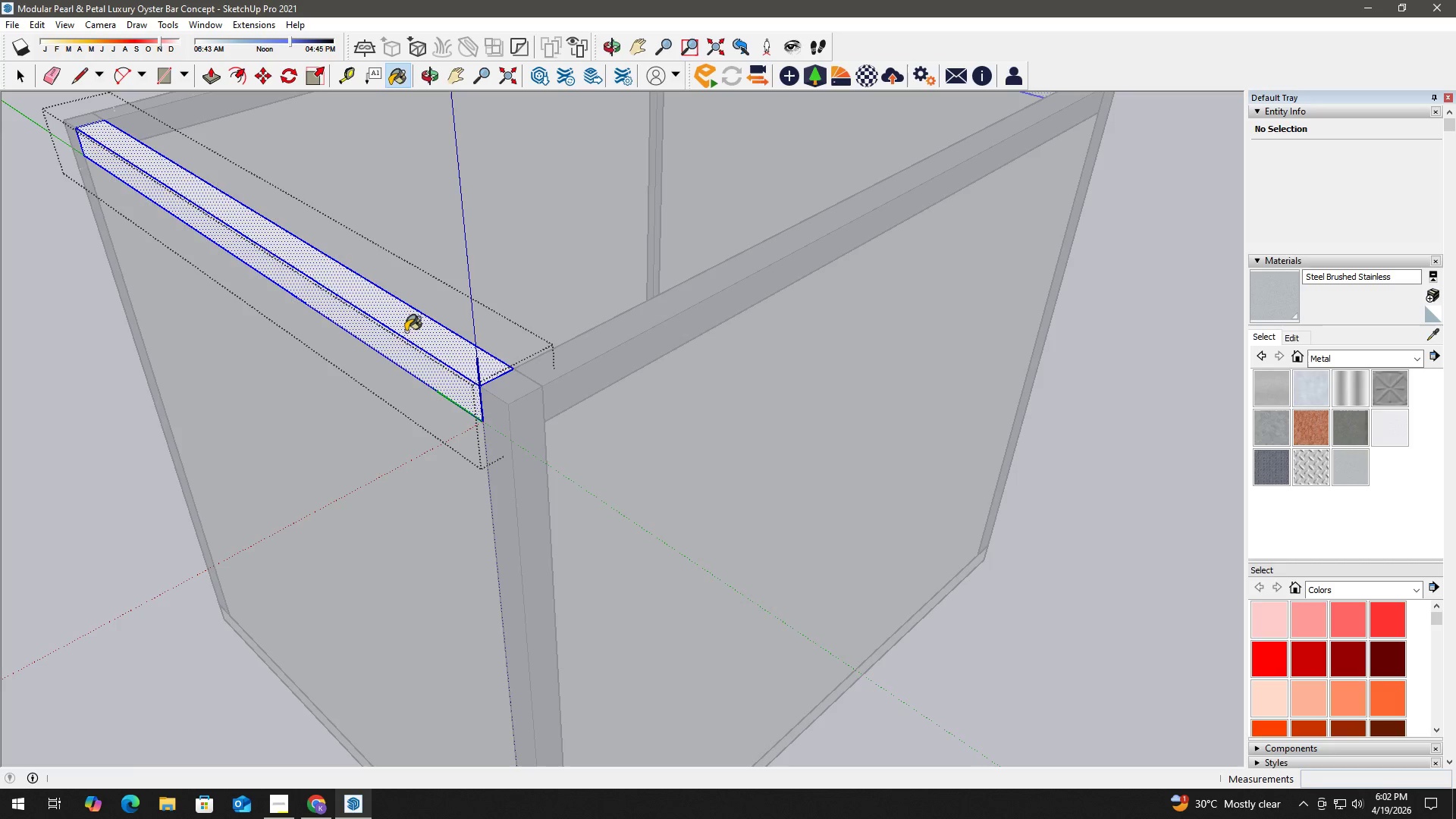 
triple_click([406, 331])
 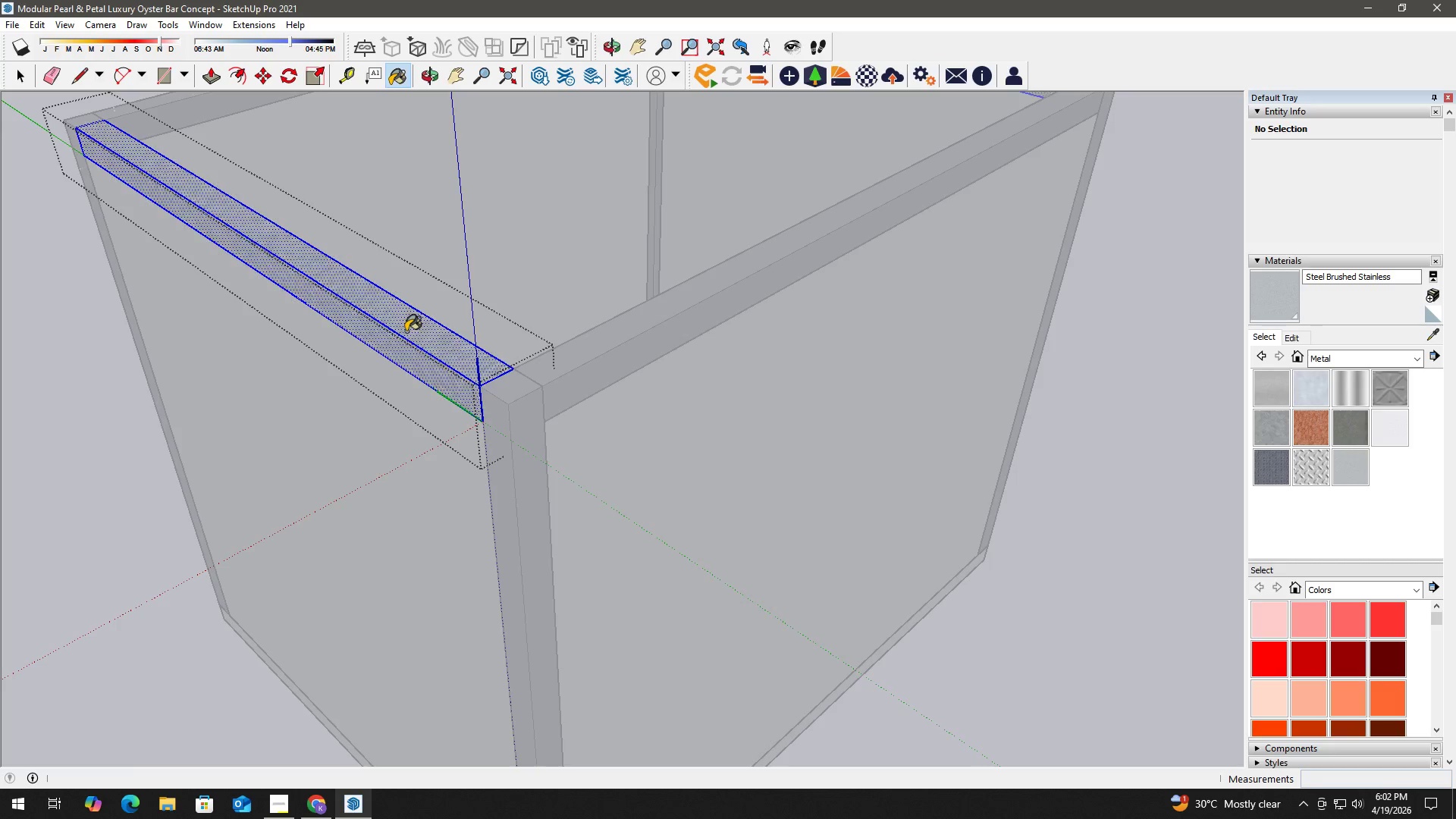 
triple_click([406, 331])
 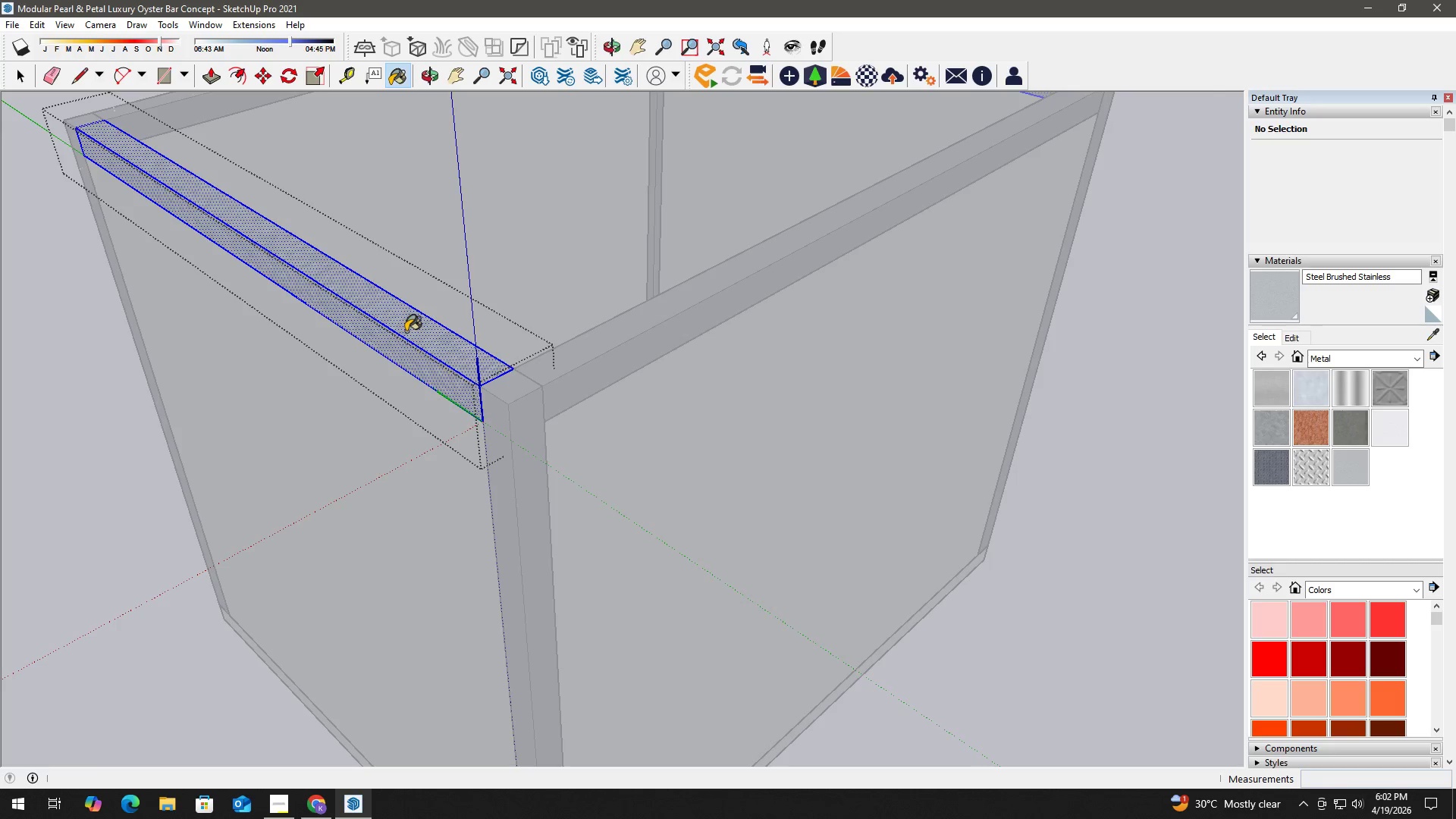 
triple_click([406, 331])
 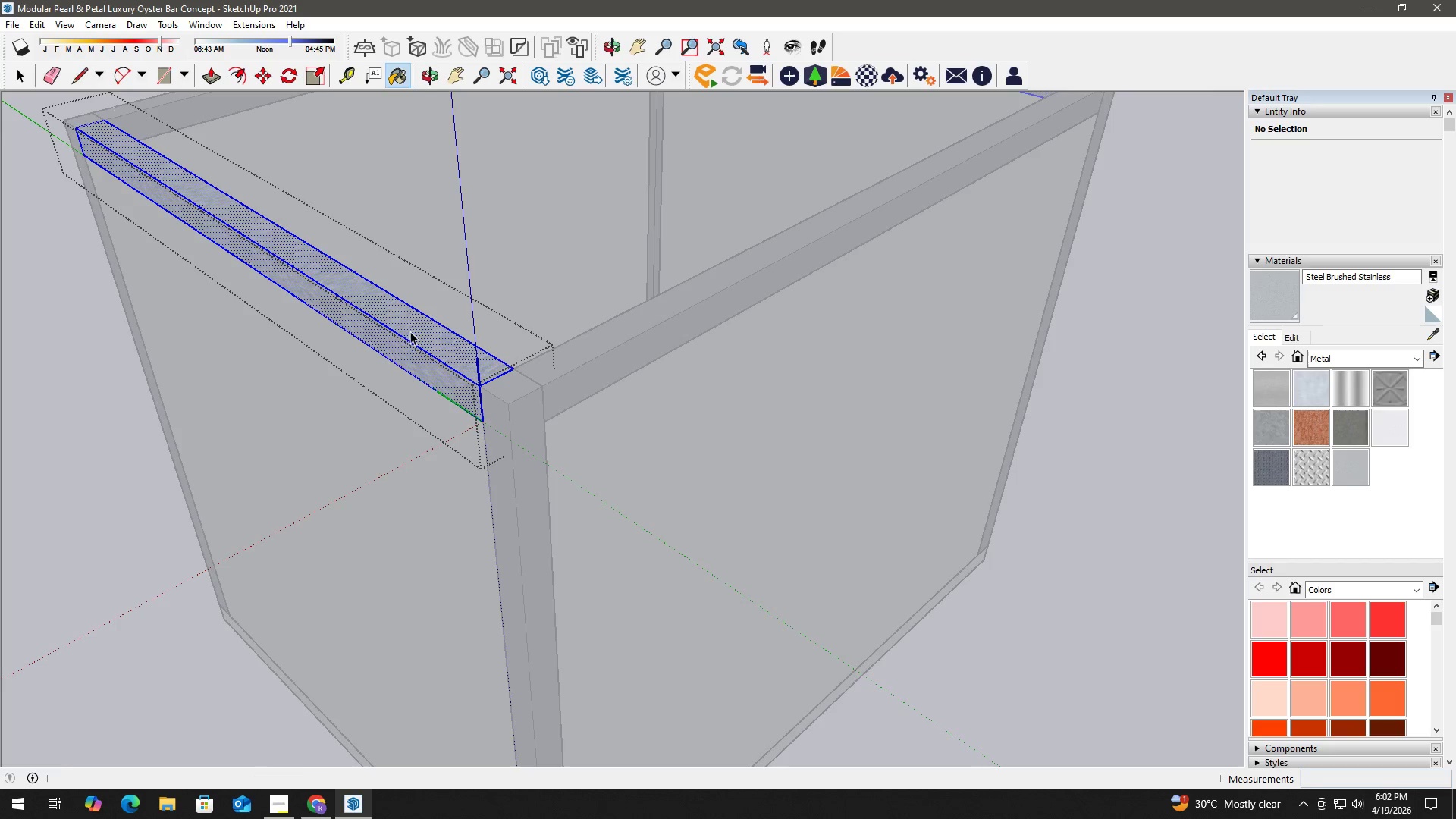 
key(Space)
 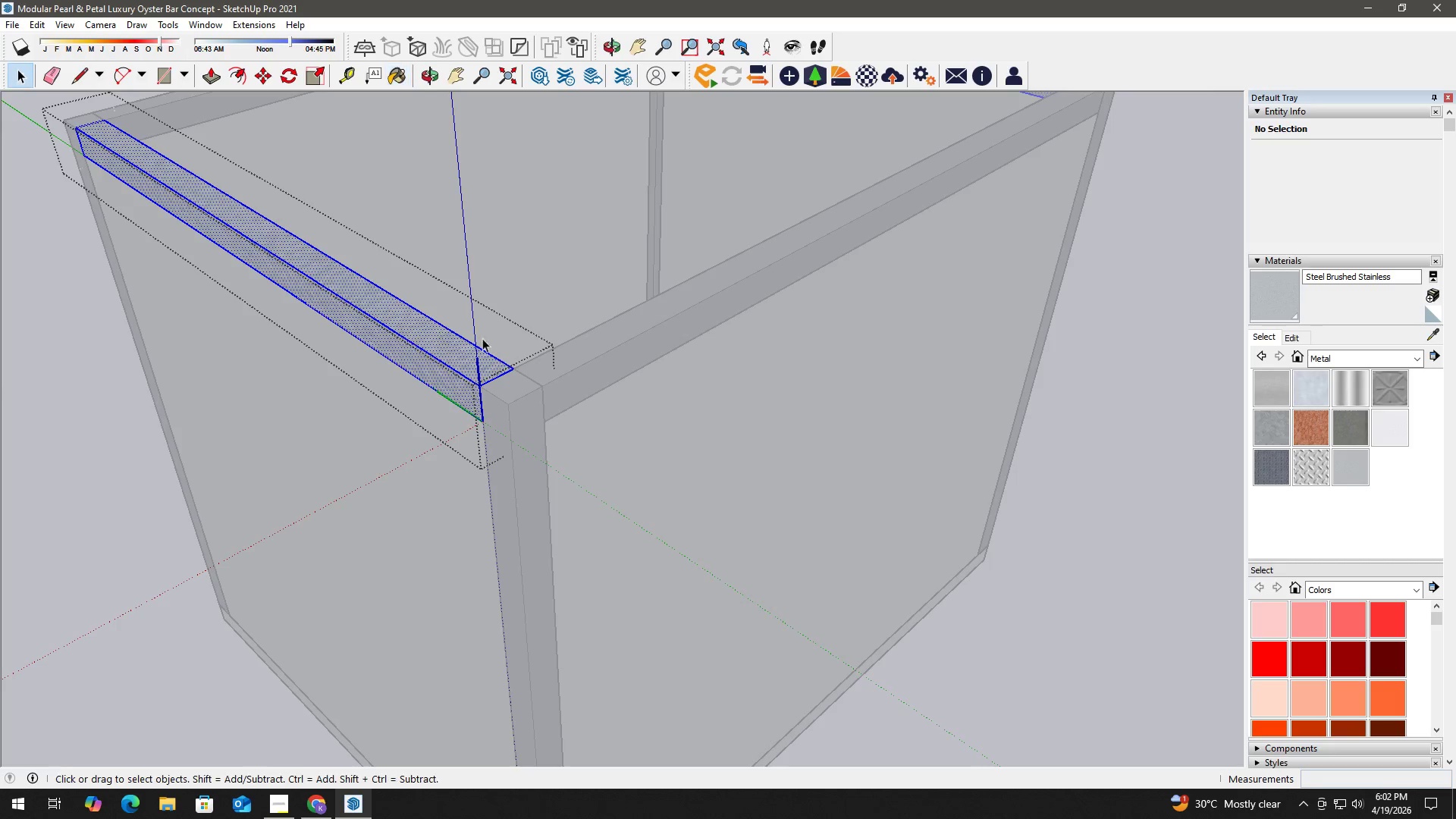 
key(Escape)
 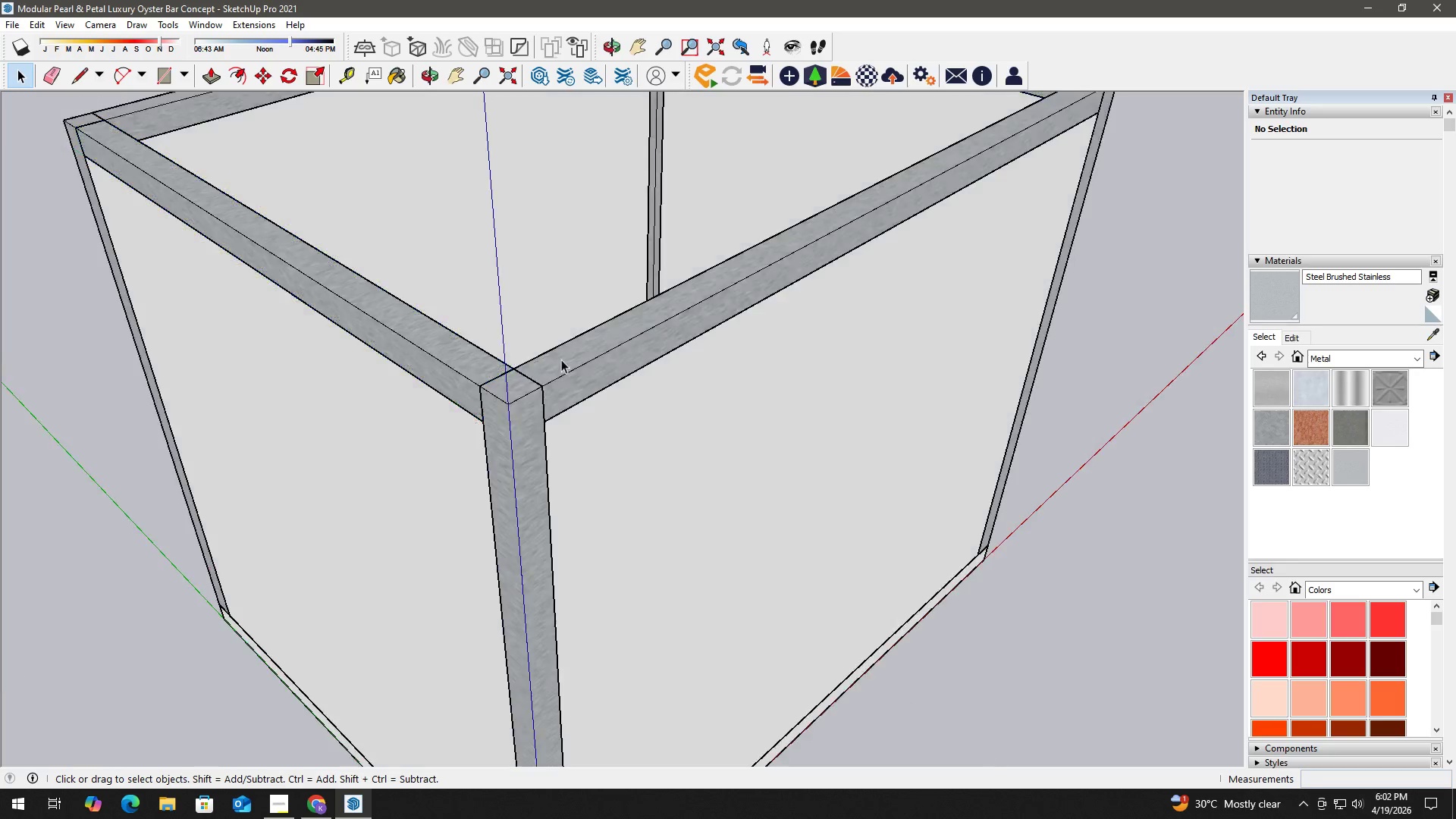 
scroll: coordinate [839, 457], scroll_direction: down, amount: 10.0
 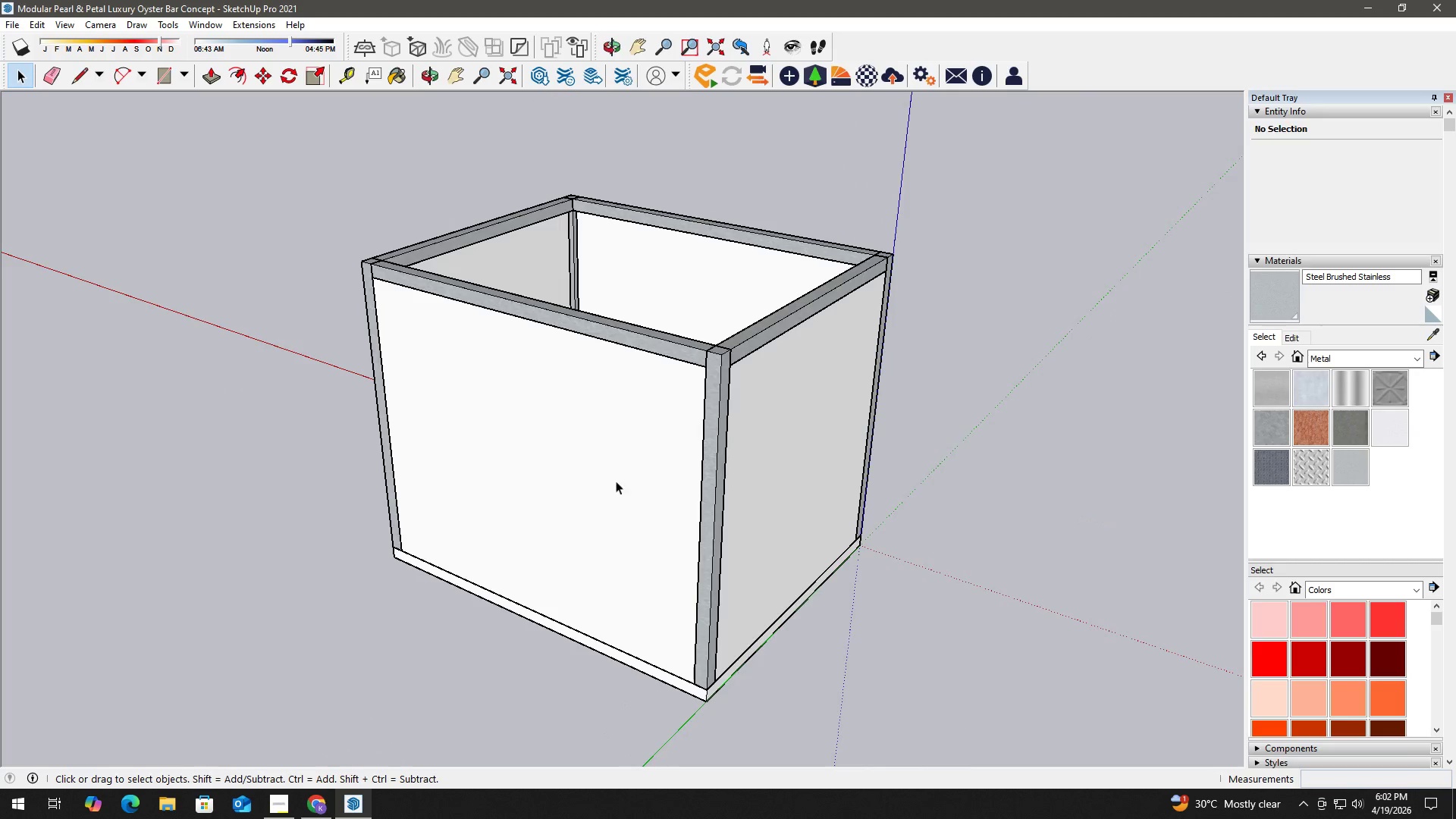 
left_click([655, 672])
 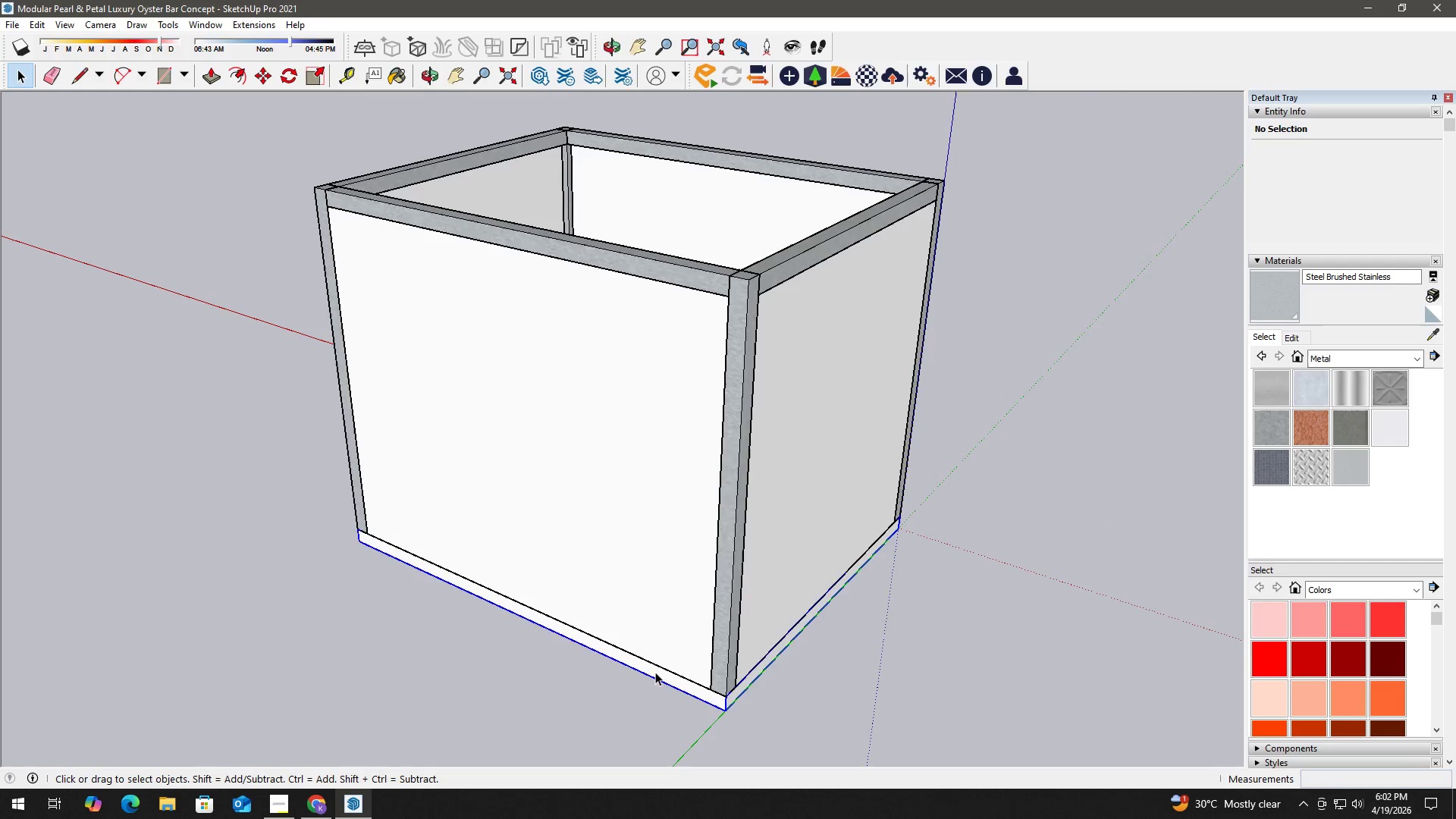 
scroll: coordinate [617, 665], scroll_direction: up, amount: 2.0
 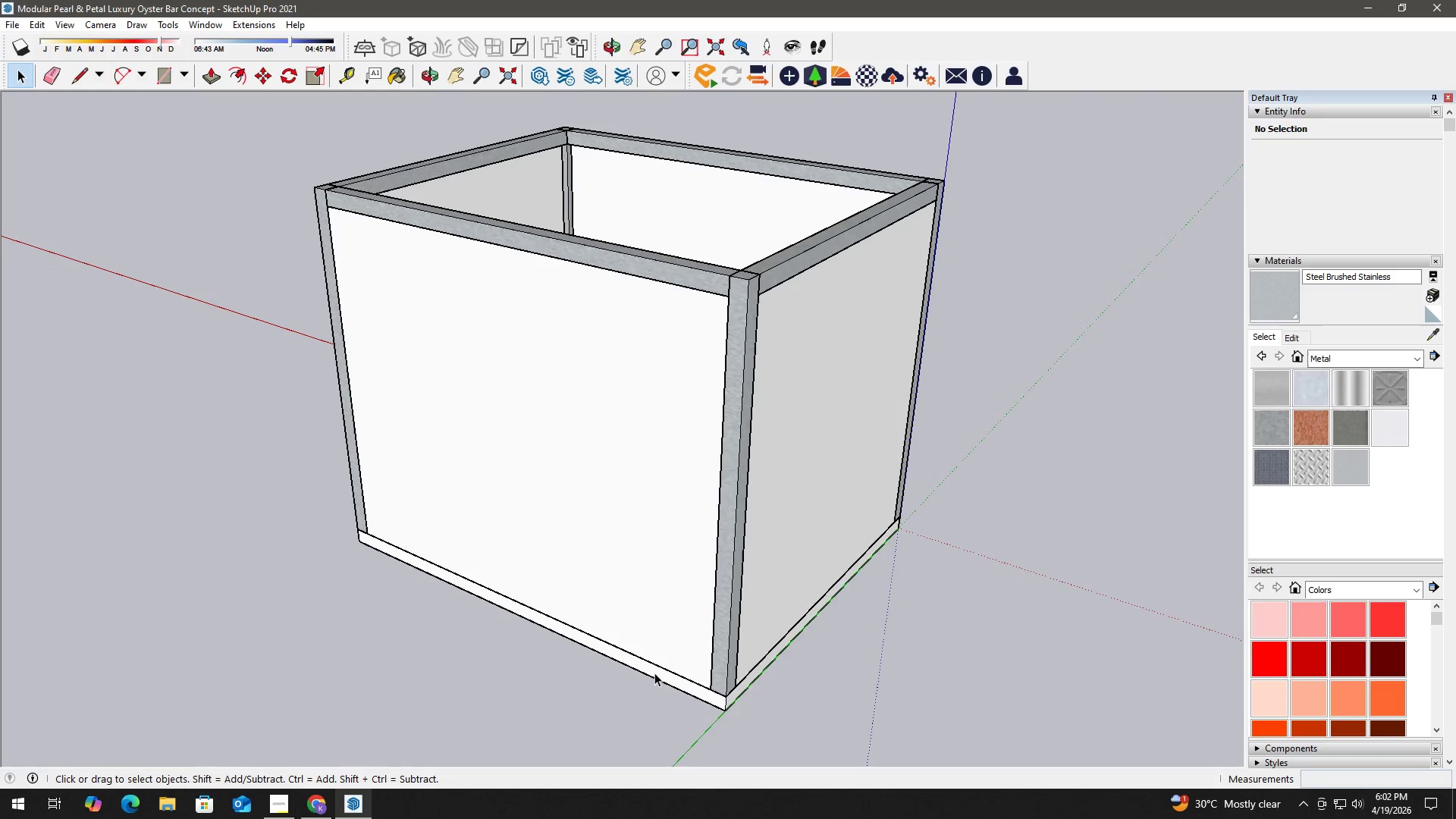 
double_click([655, 672])
 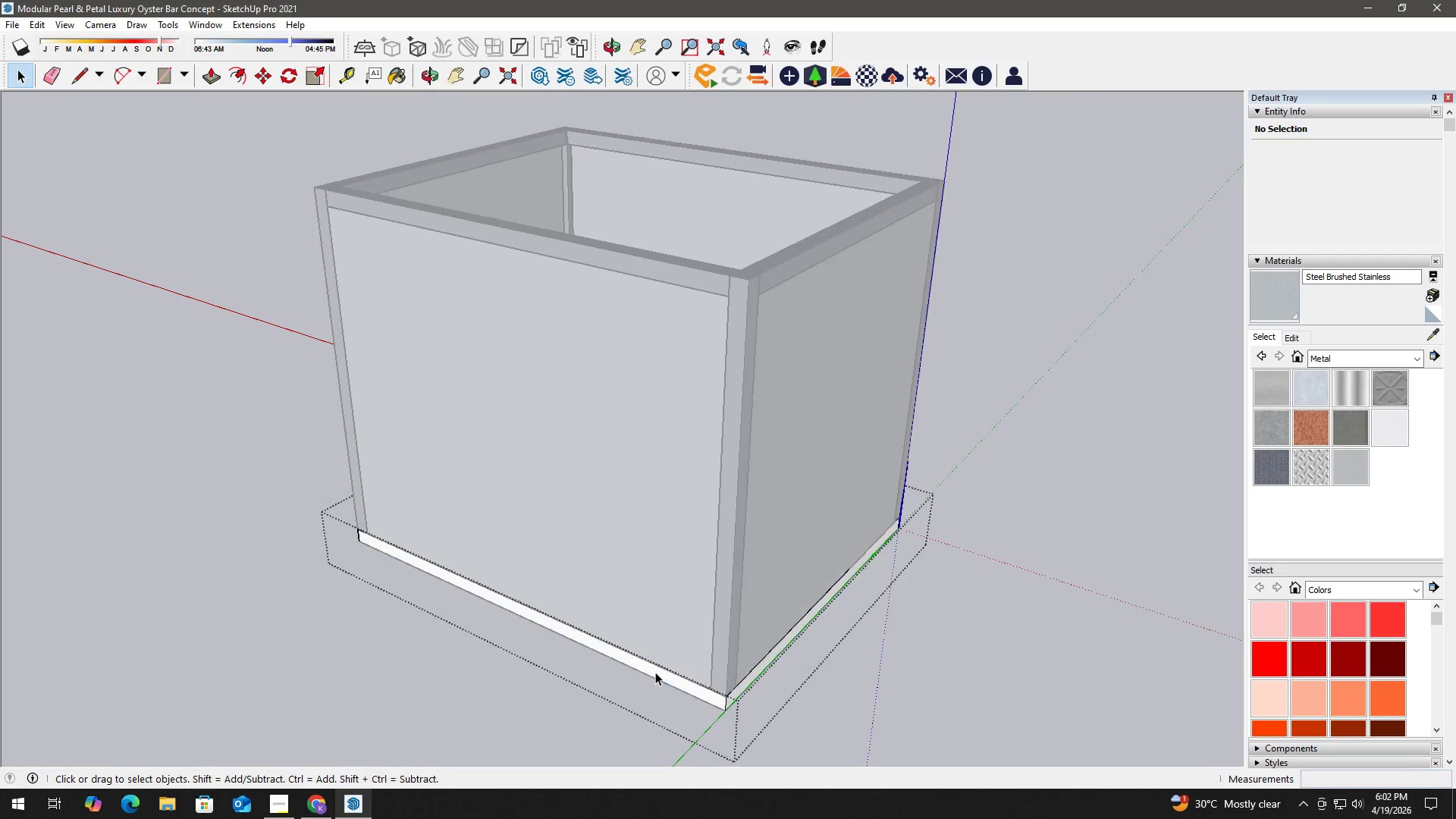 
triple_click([655, 672])
 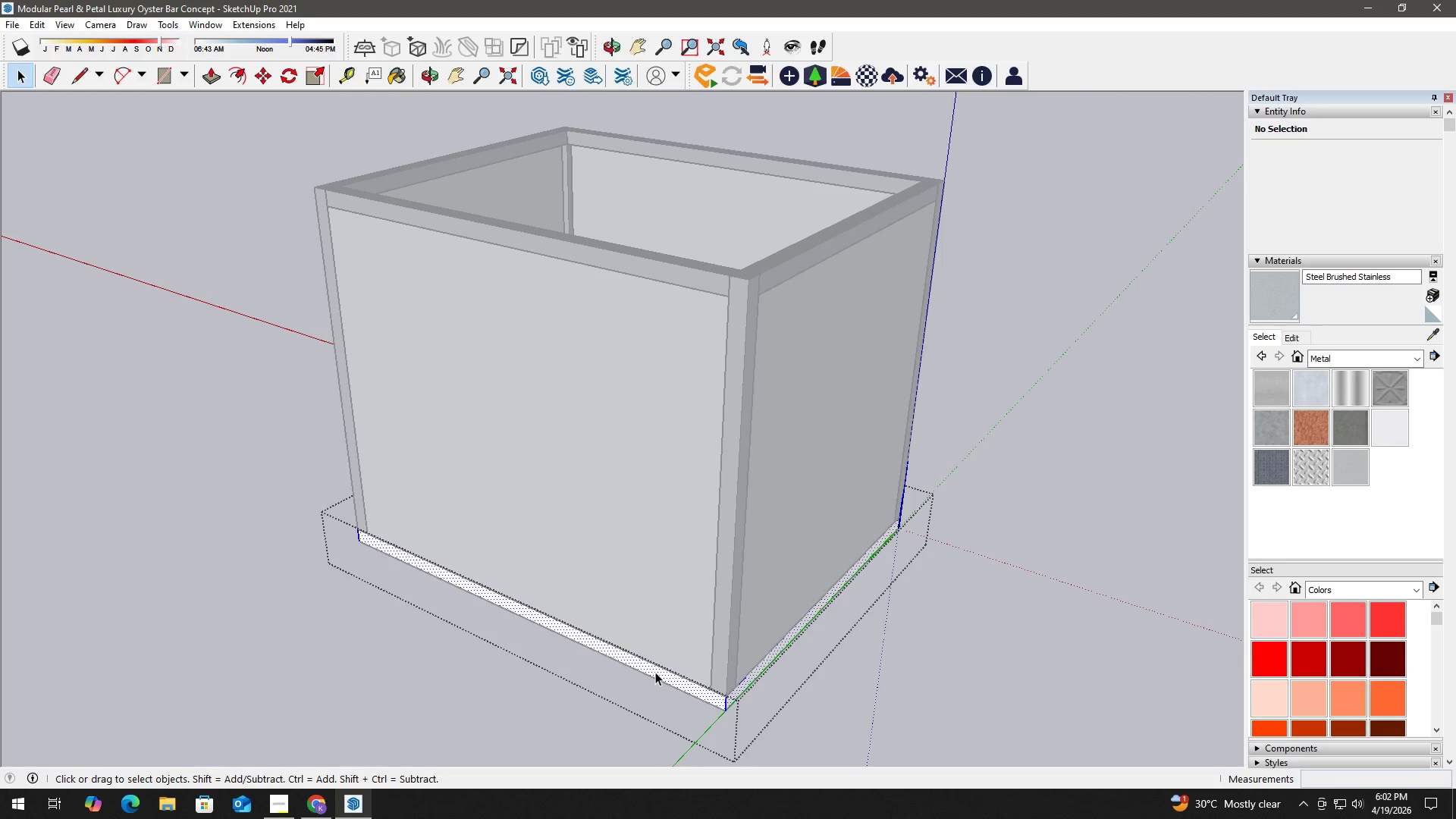 
triple_click([655, 672])
 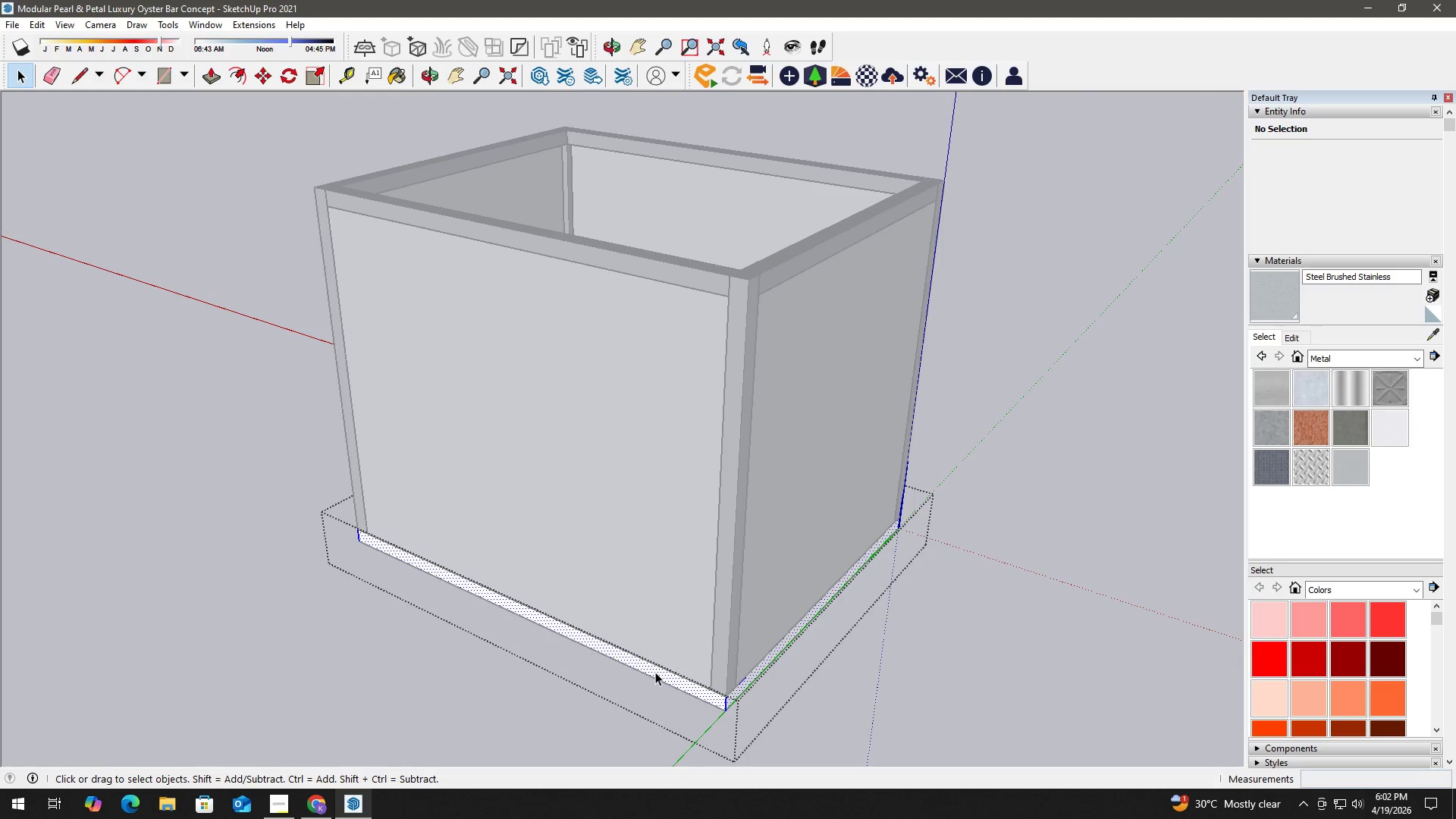 
triple_click([655, 672])
 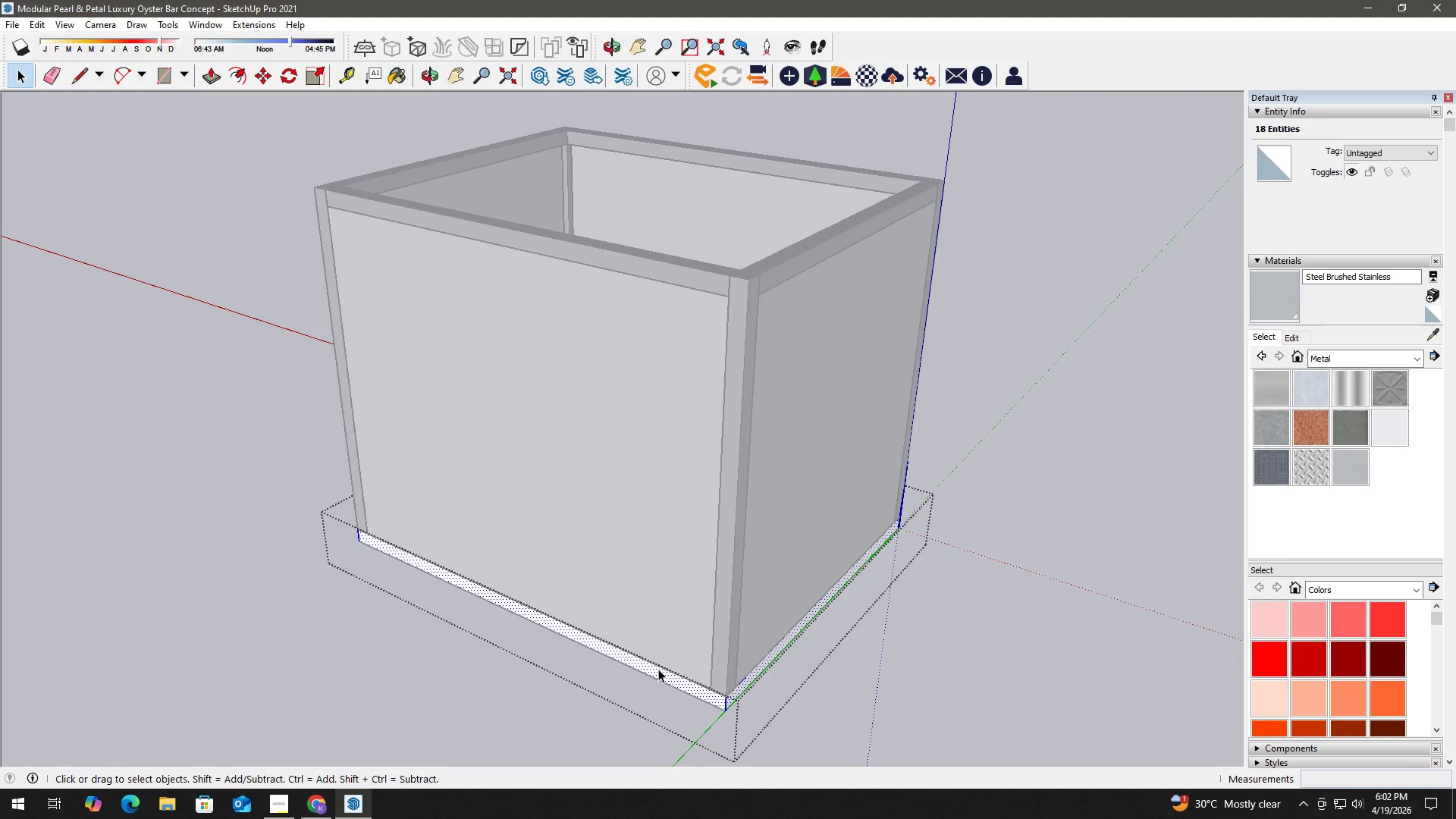 
key(B)
 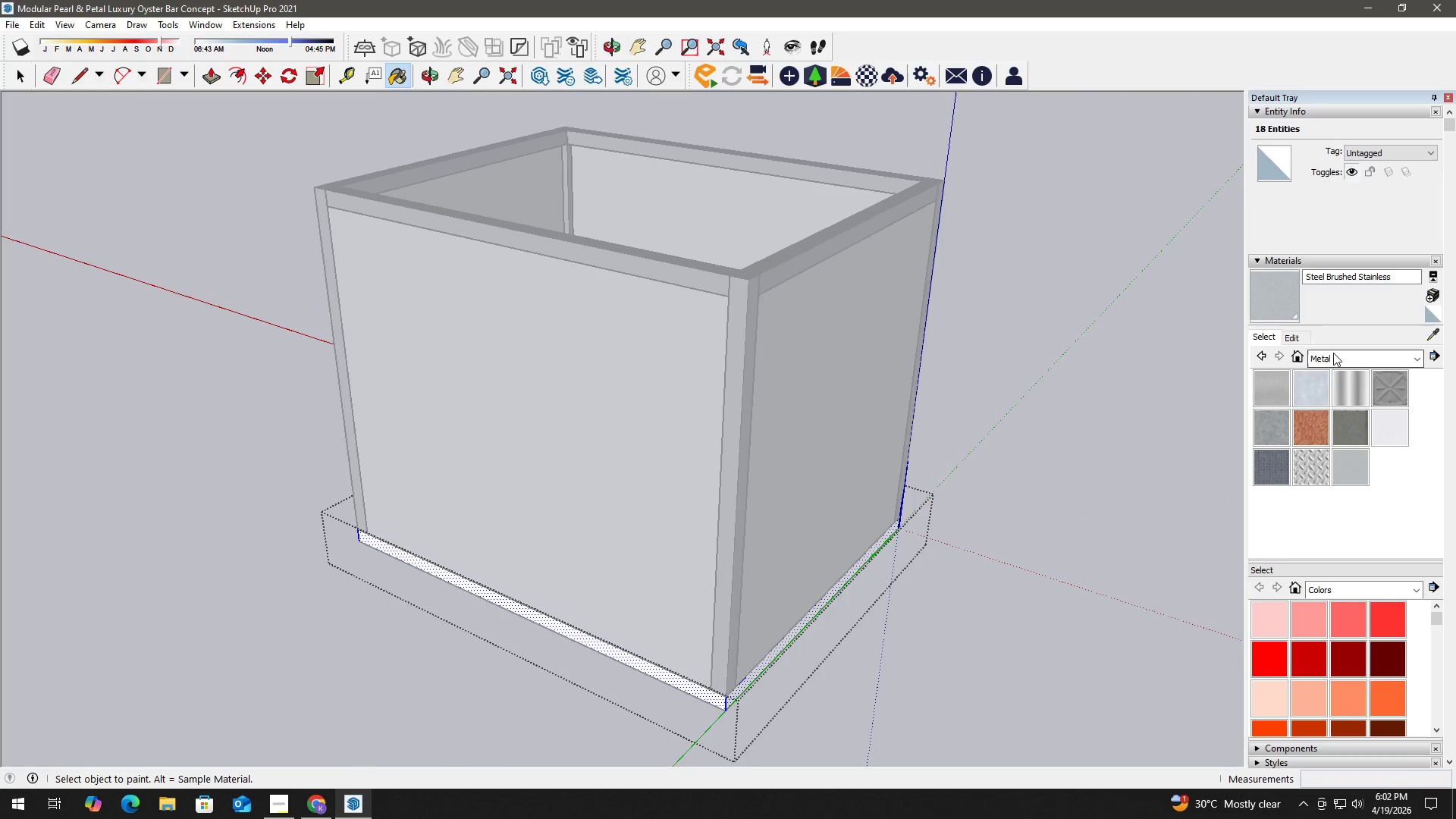 
left_click([1340, 360])
 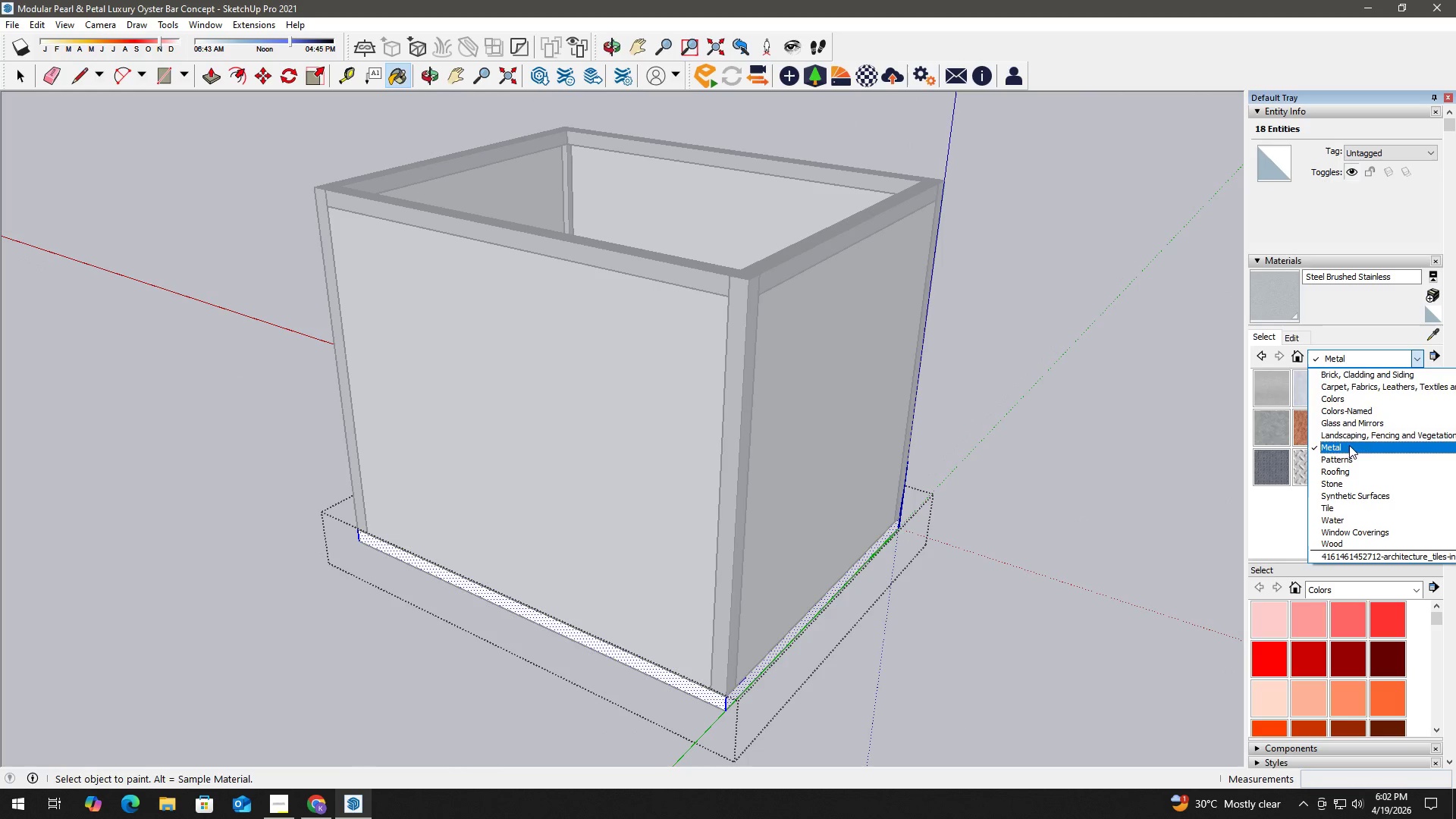 
scroll: coordinate [1362, 434], scroll_direction: up, amount: 1.0
 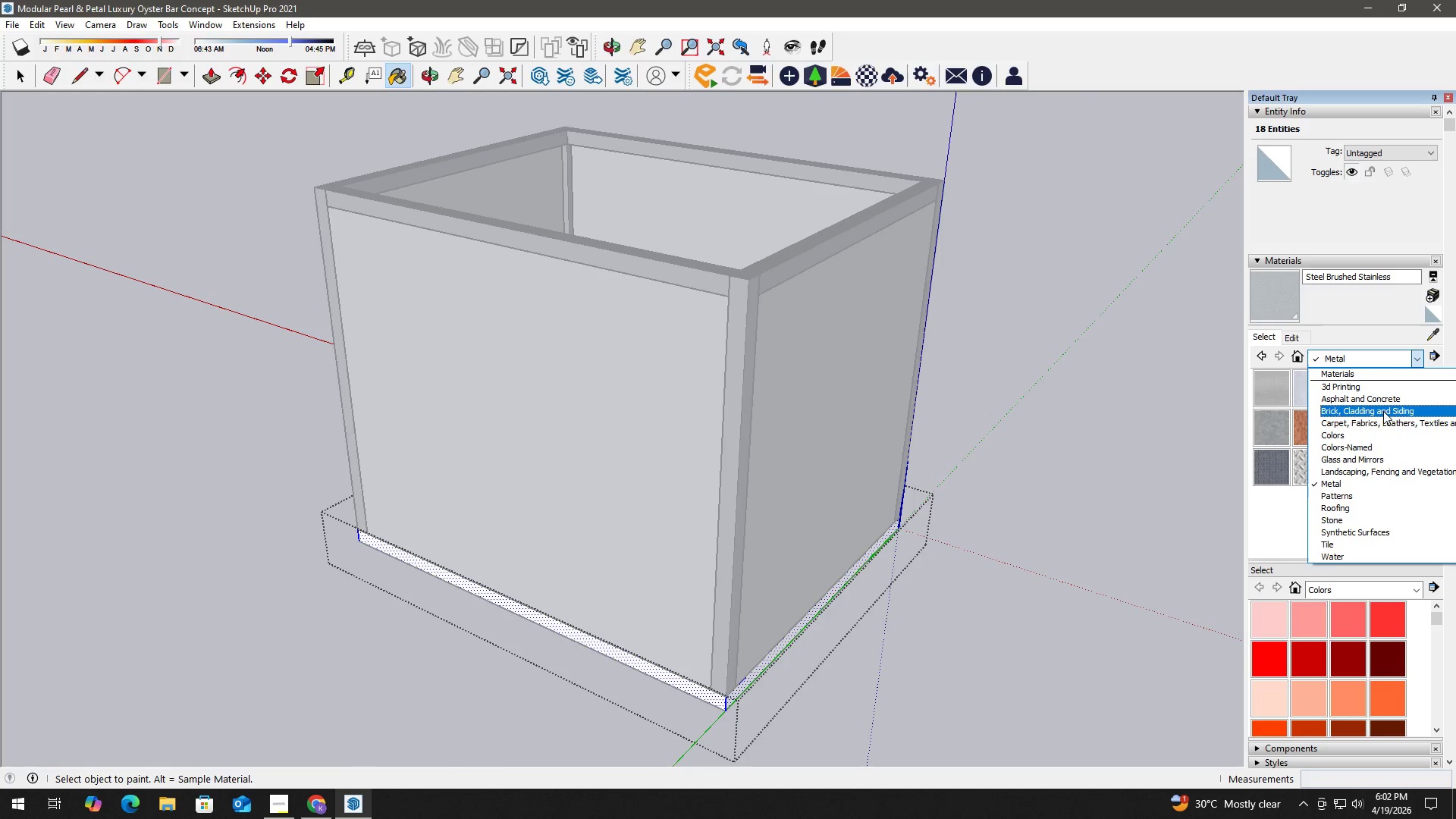 
left_click([1392, 399])
 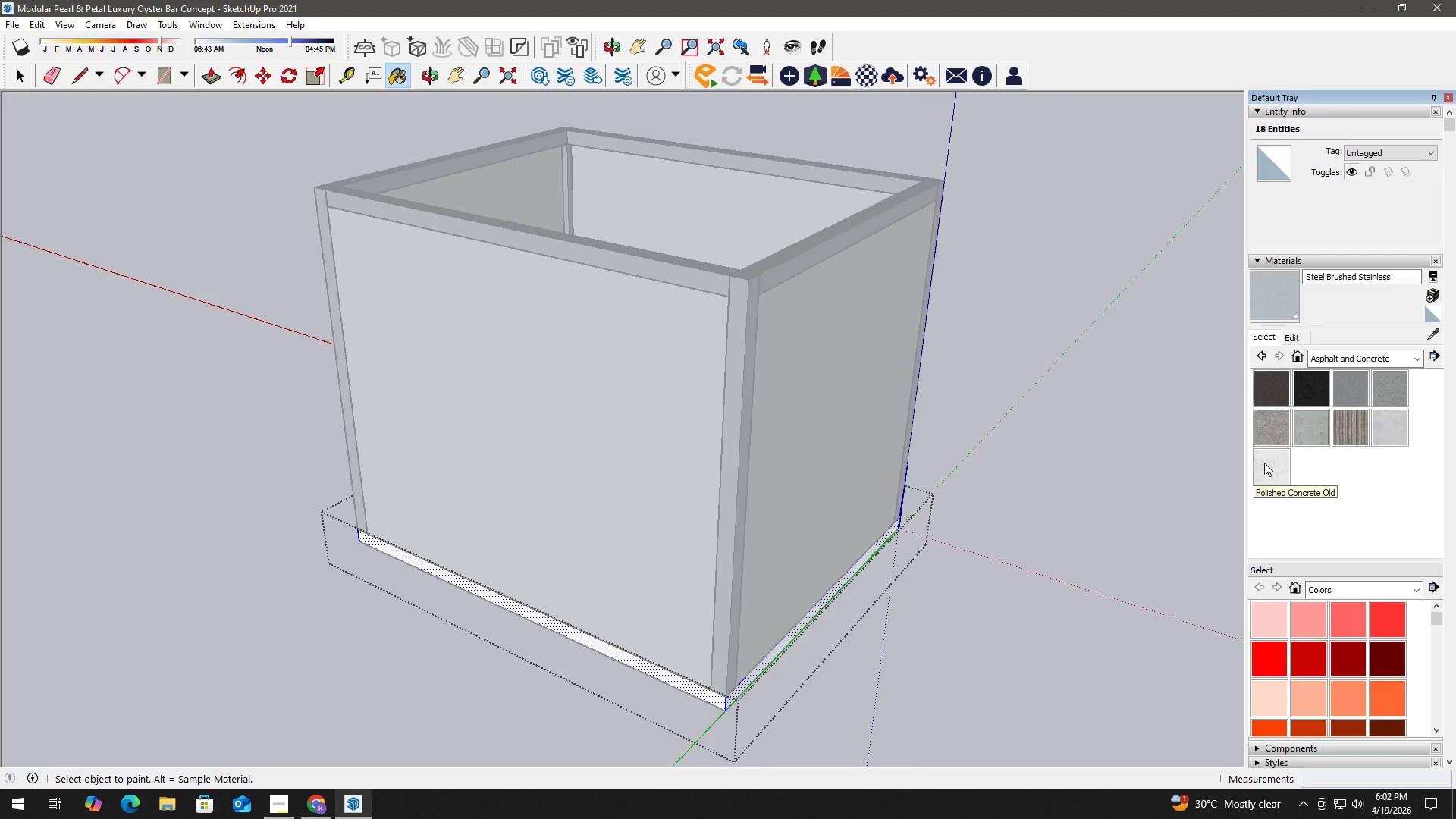 
left_click([1264, 463])
 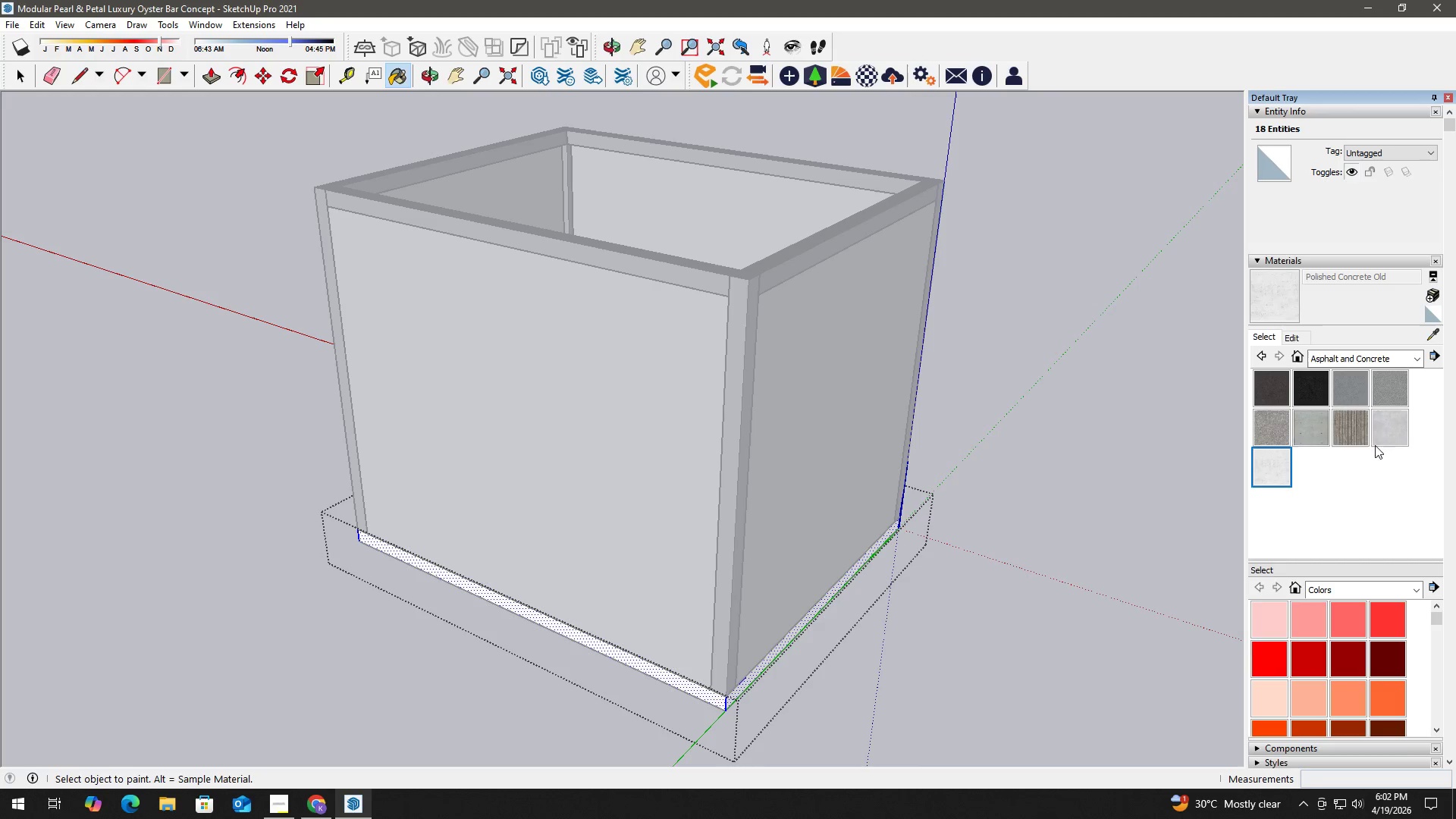 
left_click([1383, 438])
 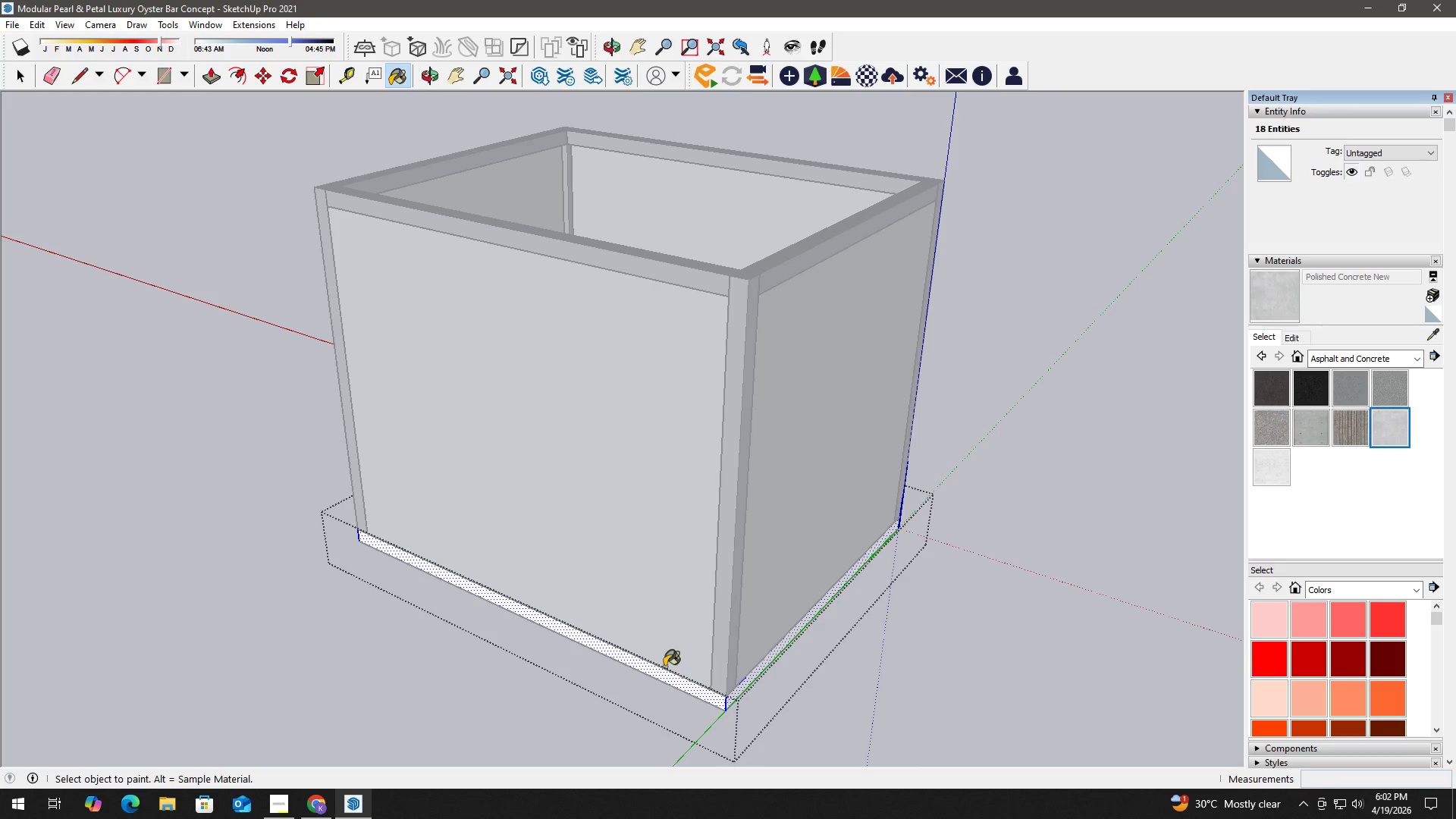 
left_click([664, 671])
 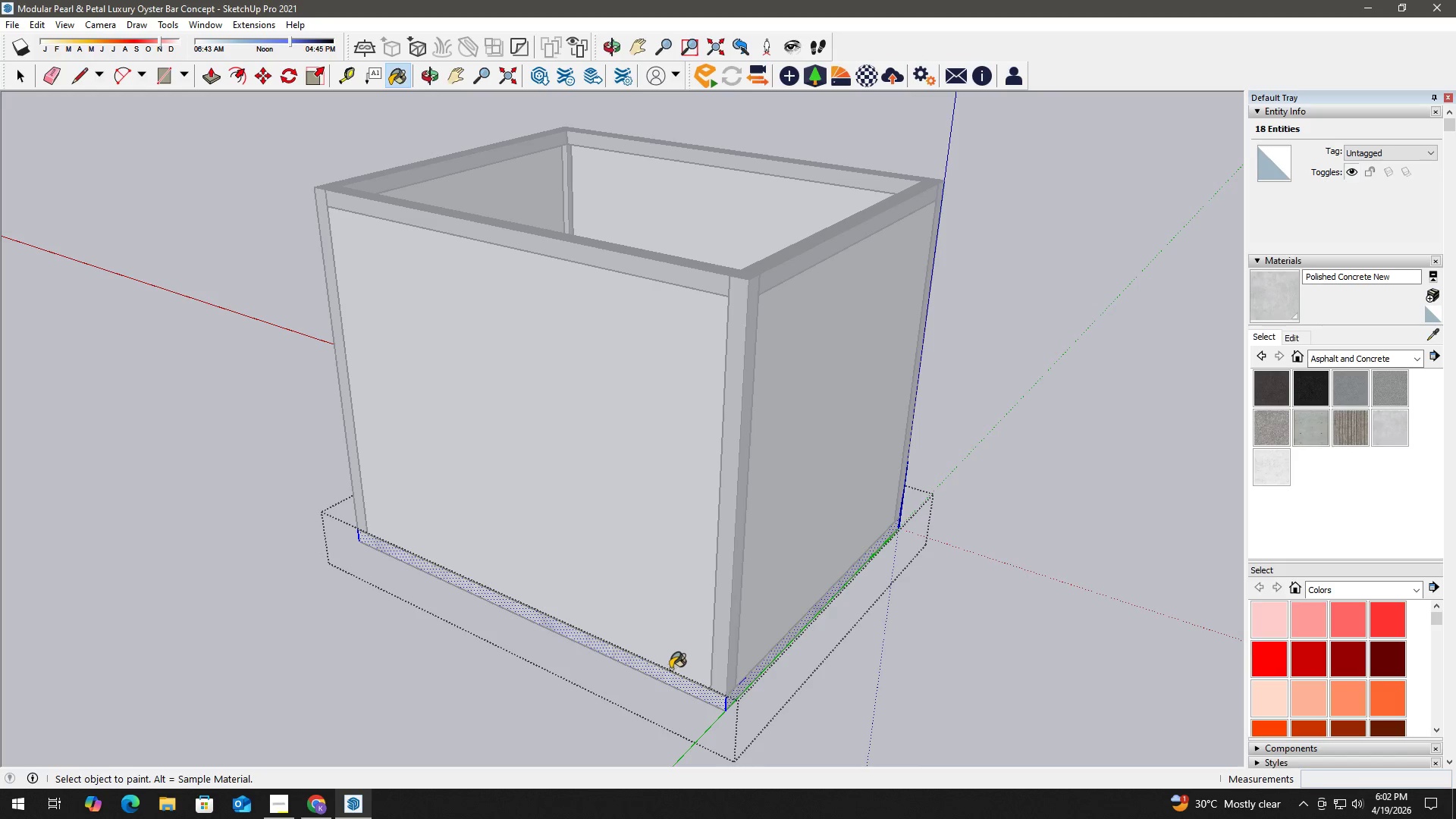 
key(Space)
 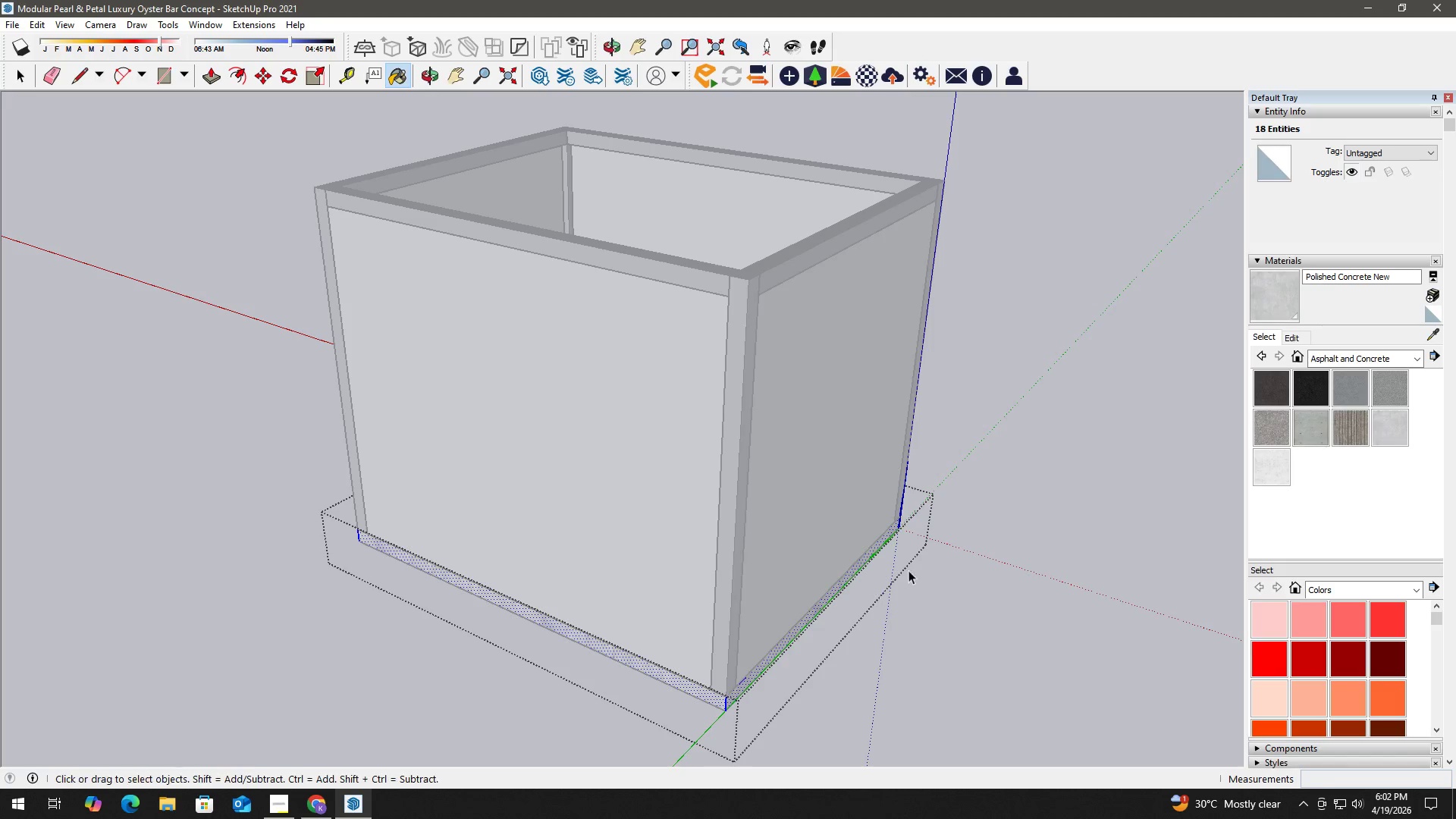 
scroll: coordinate [908, 570], scroll_direction: down, amount: 4.0
 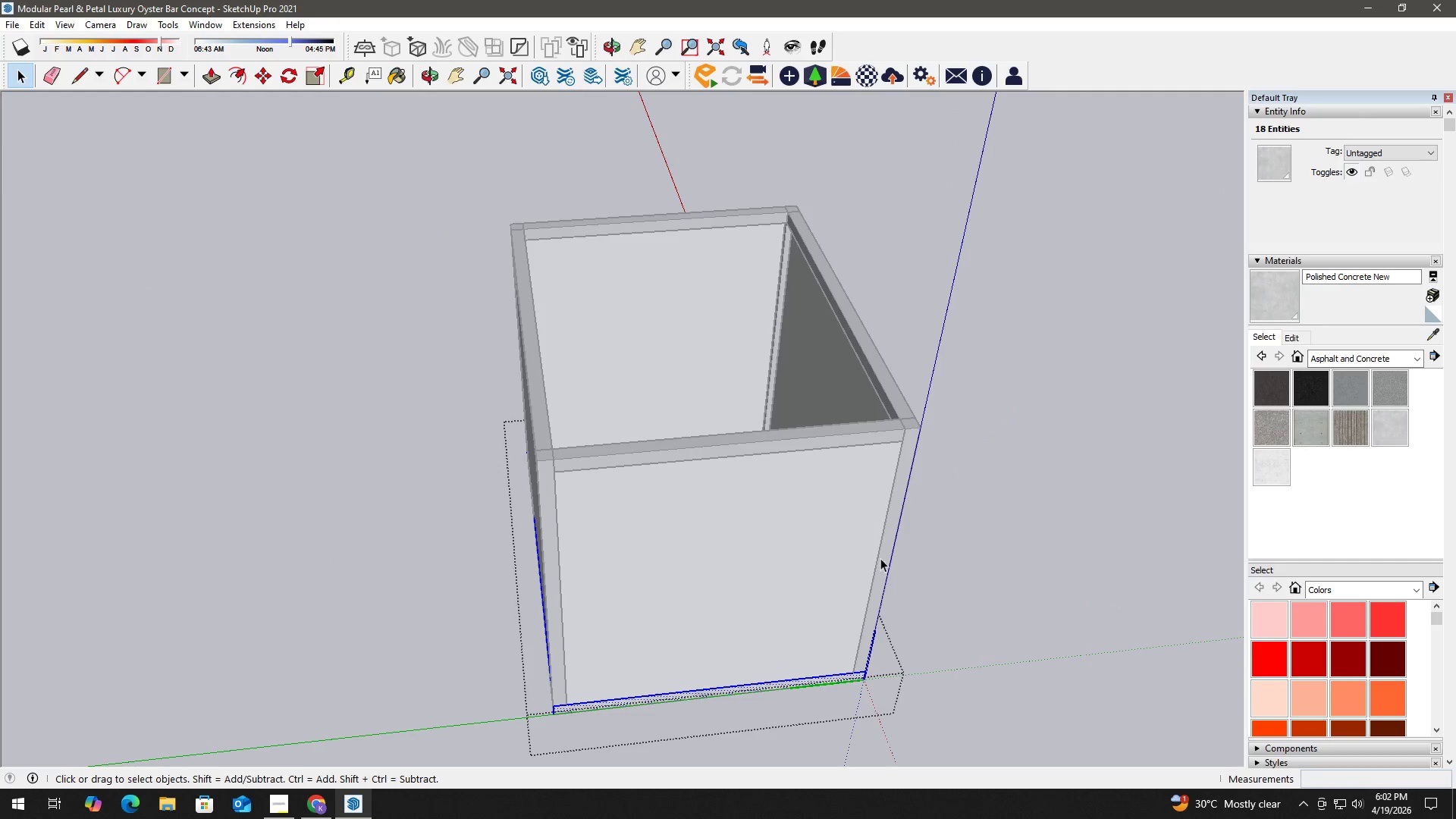 
key(Escape)
 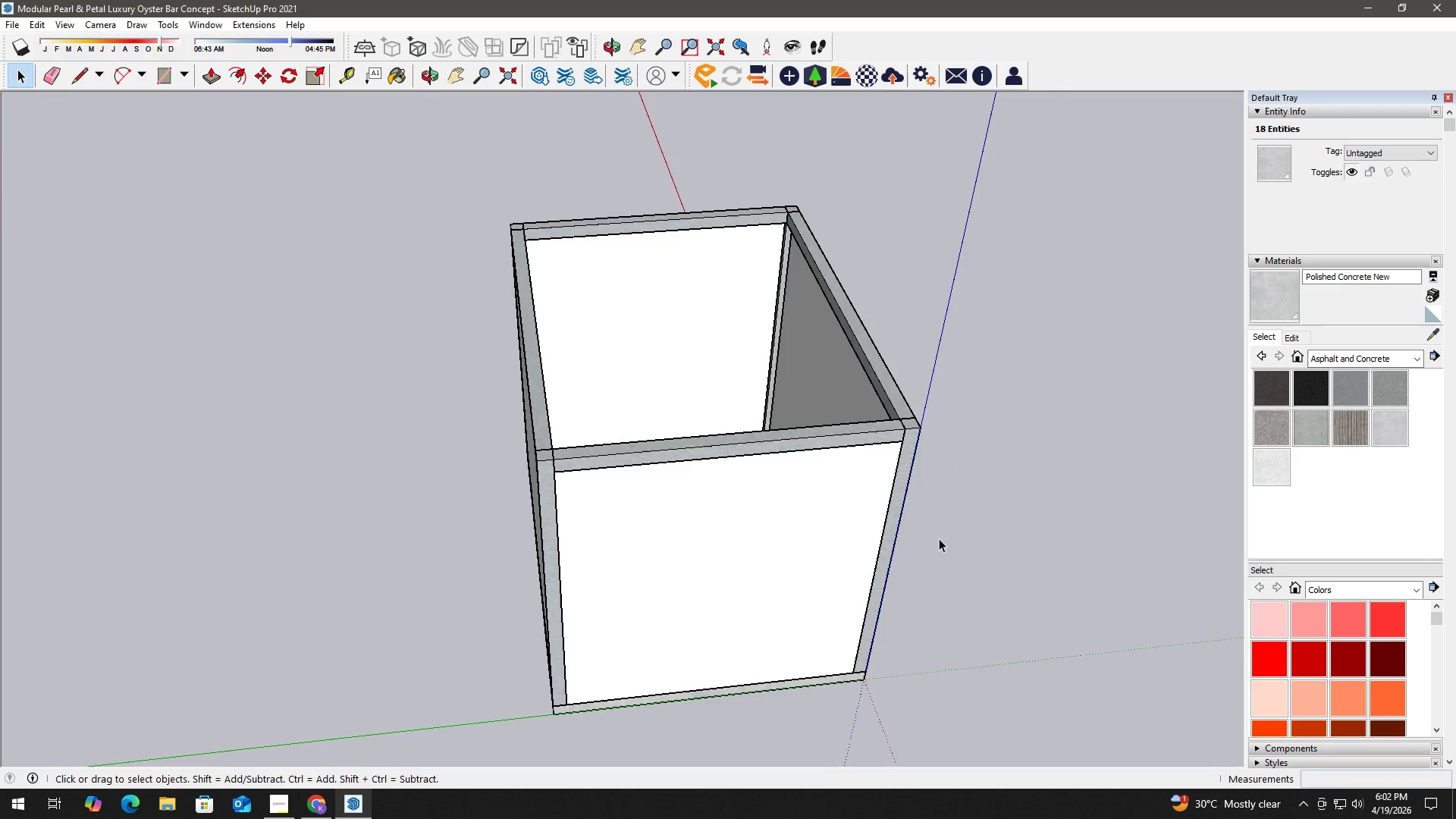 
key(Escape)
 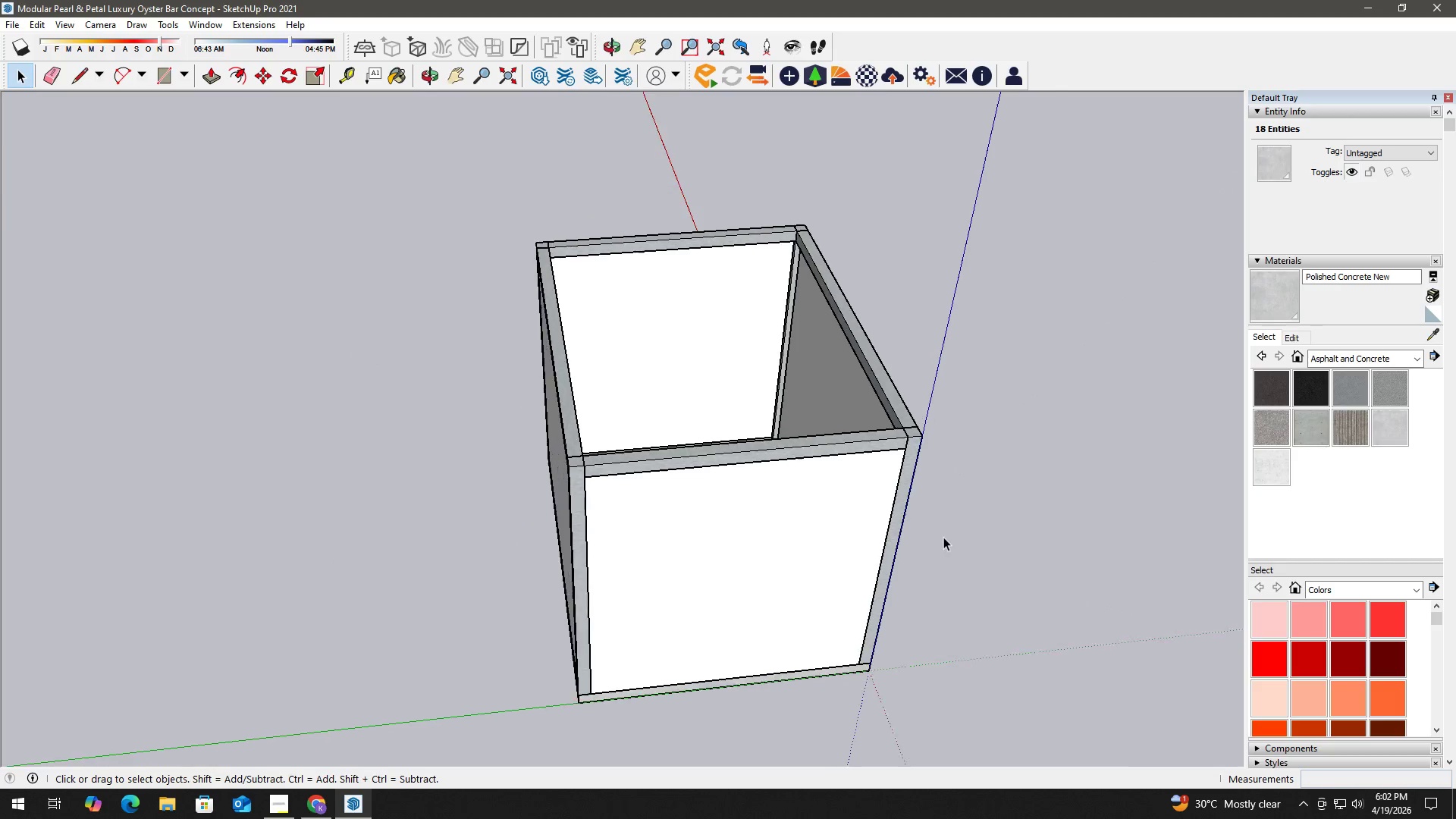 
scroll: coordinate [944, 537], scroll_direction: down, amount: 2.0
 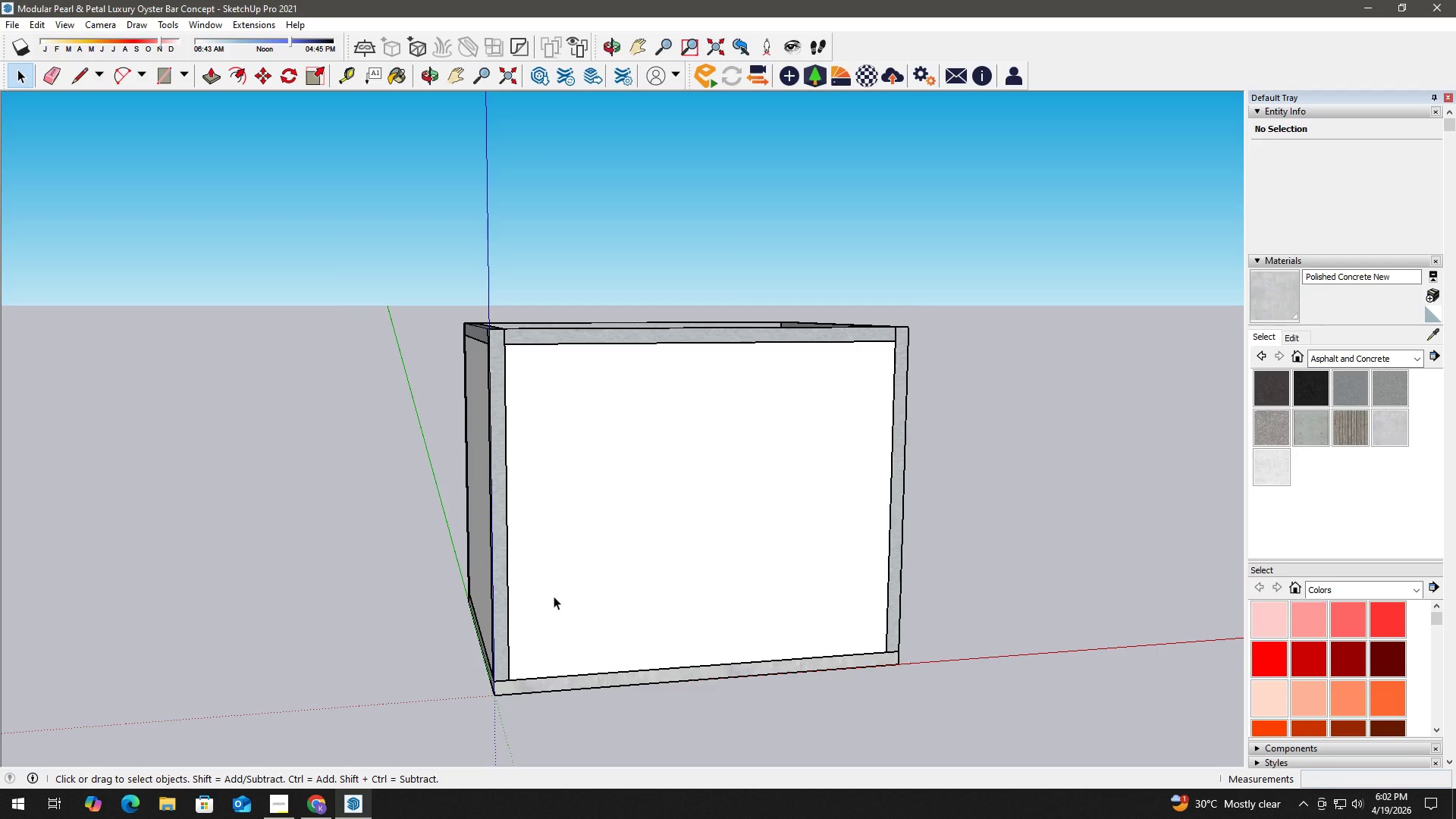 
wait(29.89)
 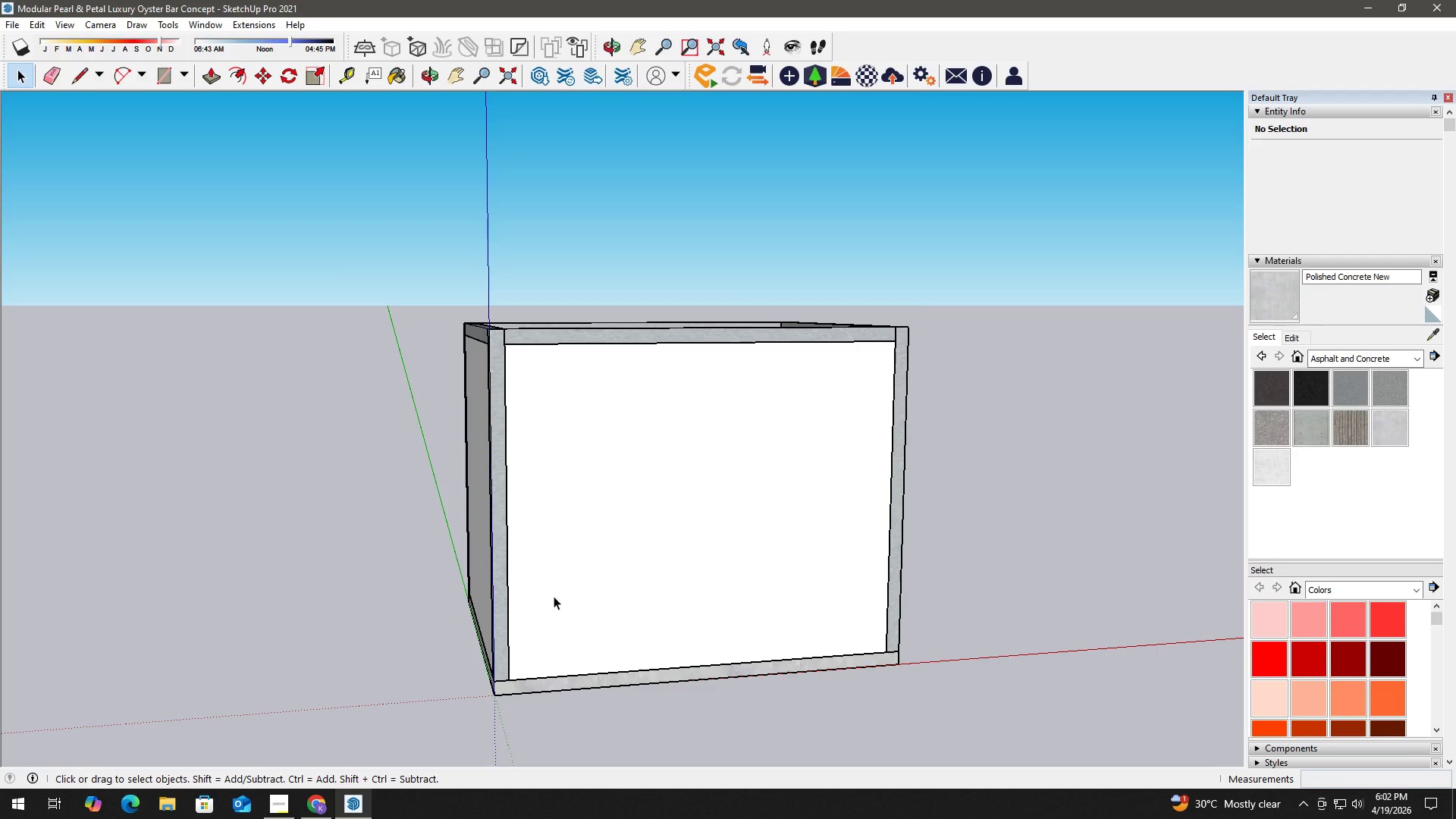 
key(Space)
 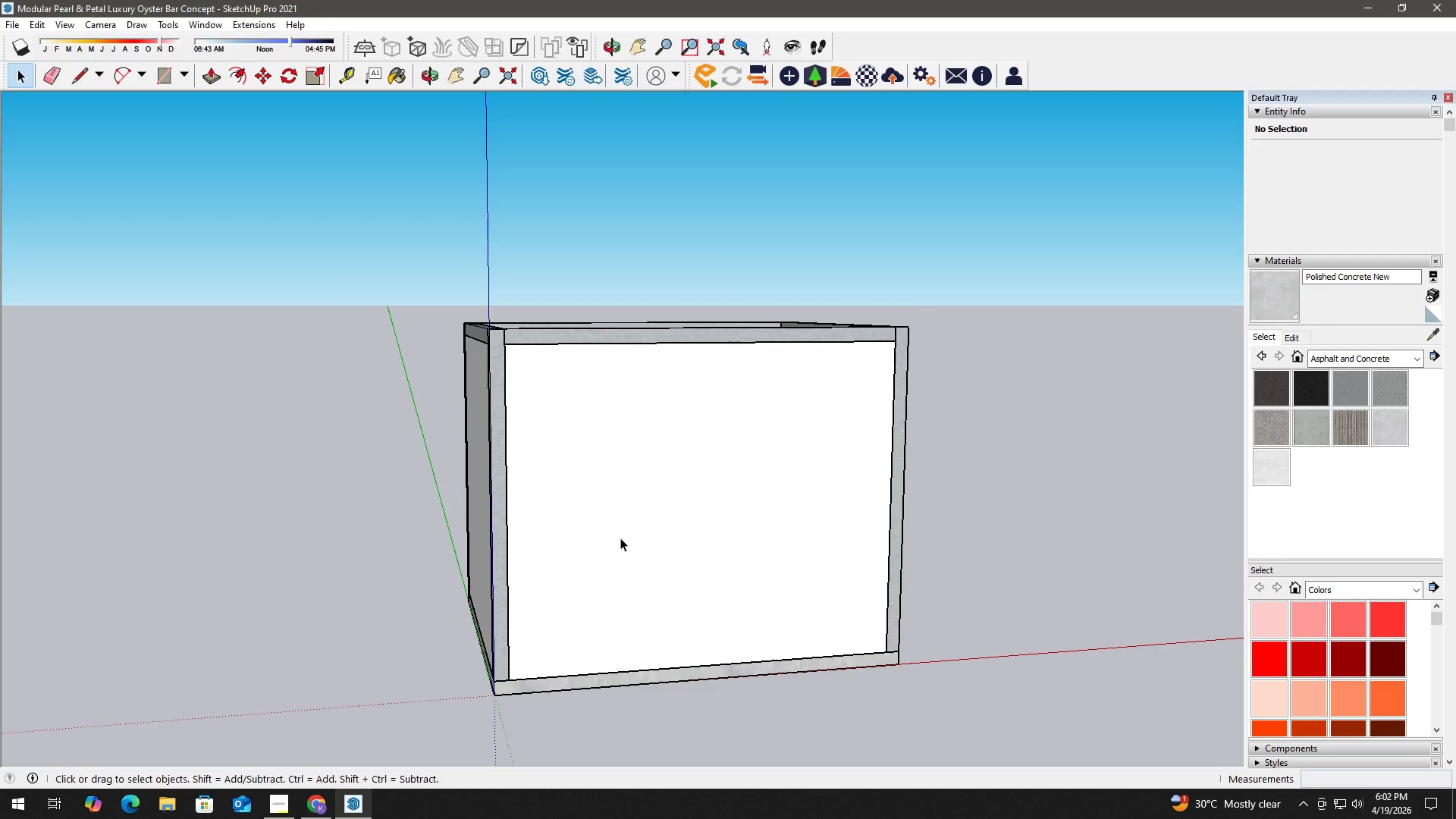 
left_click([623, 535])
 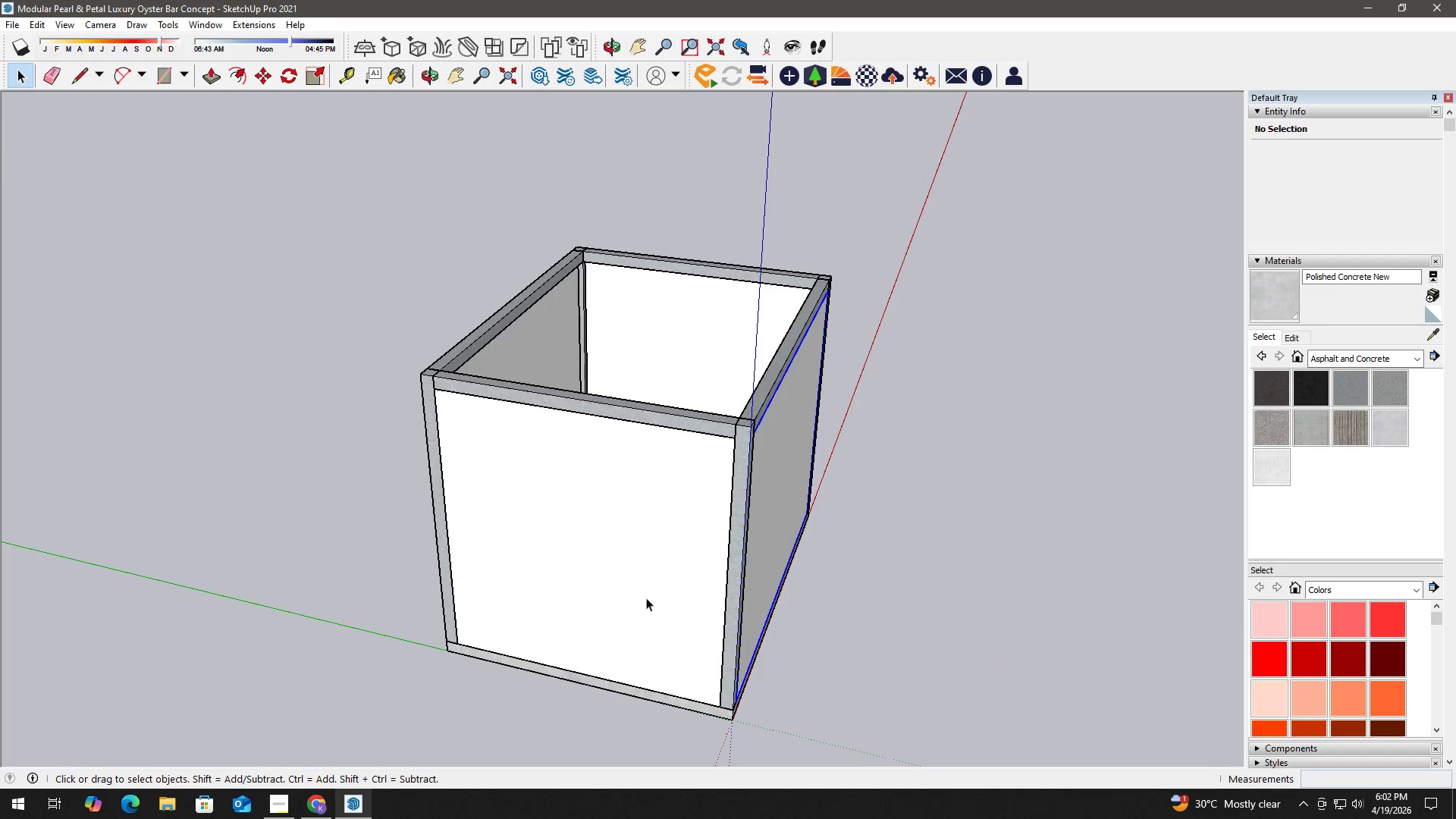 
hold_key(key=ControlLeft, duration=14.2)
double_click([689, 366])
 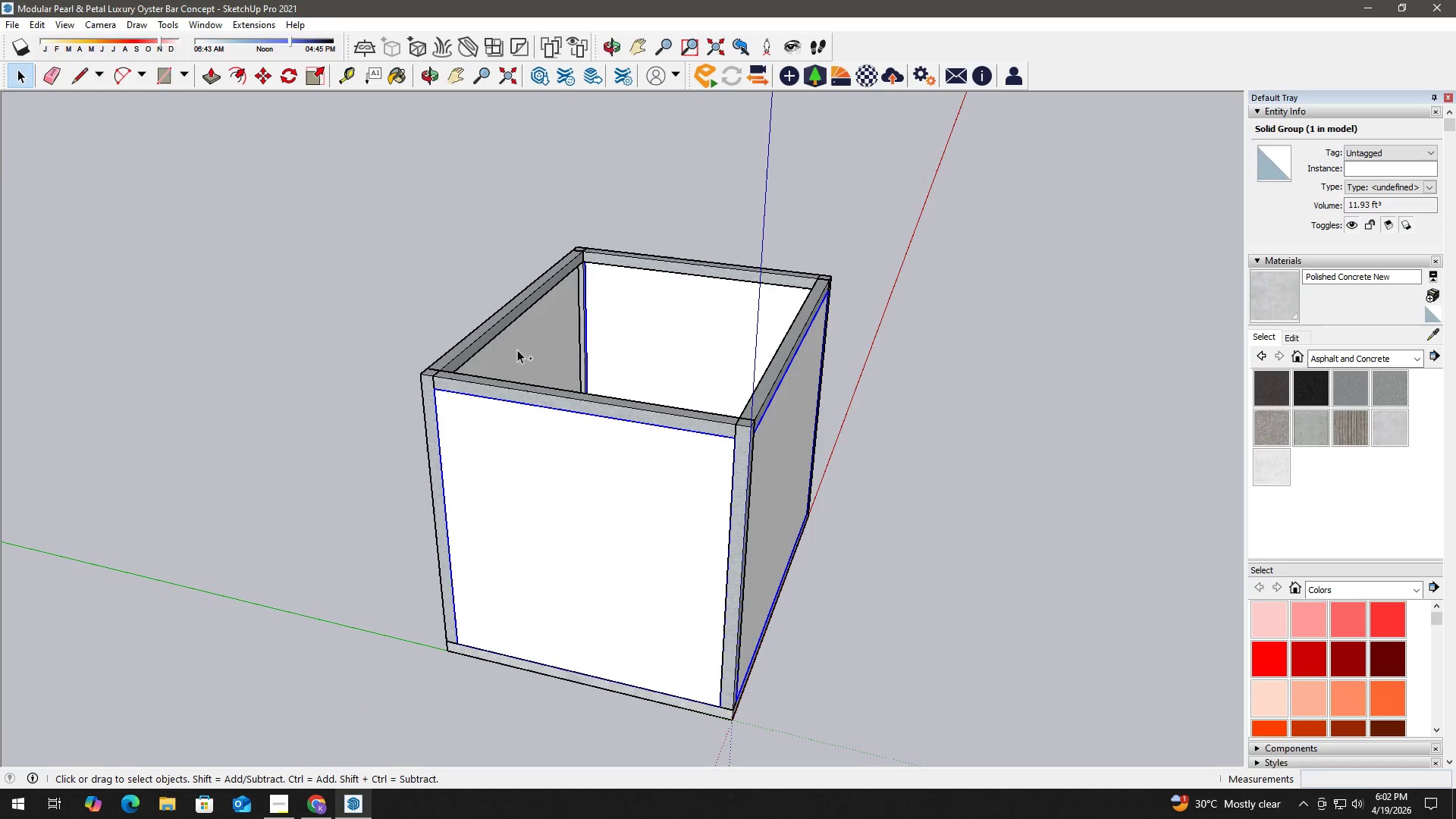 
triple_click([498, 347])
 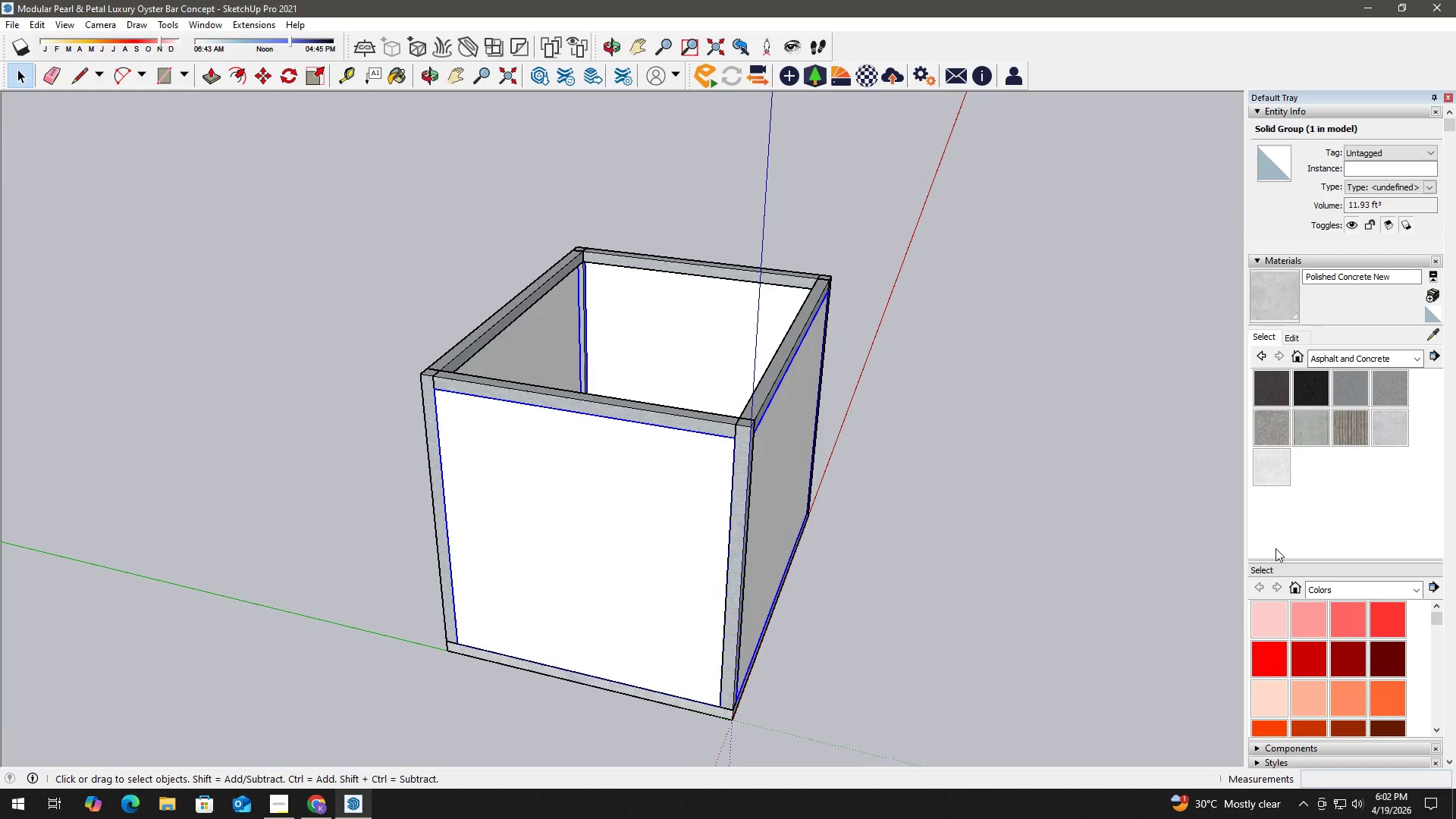 
scroll: coordinate [1455, 652], scroll_direction: down, amount: 14.0
 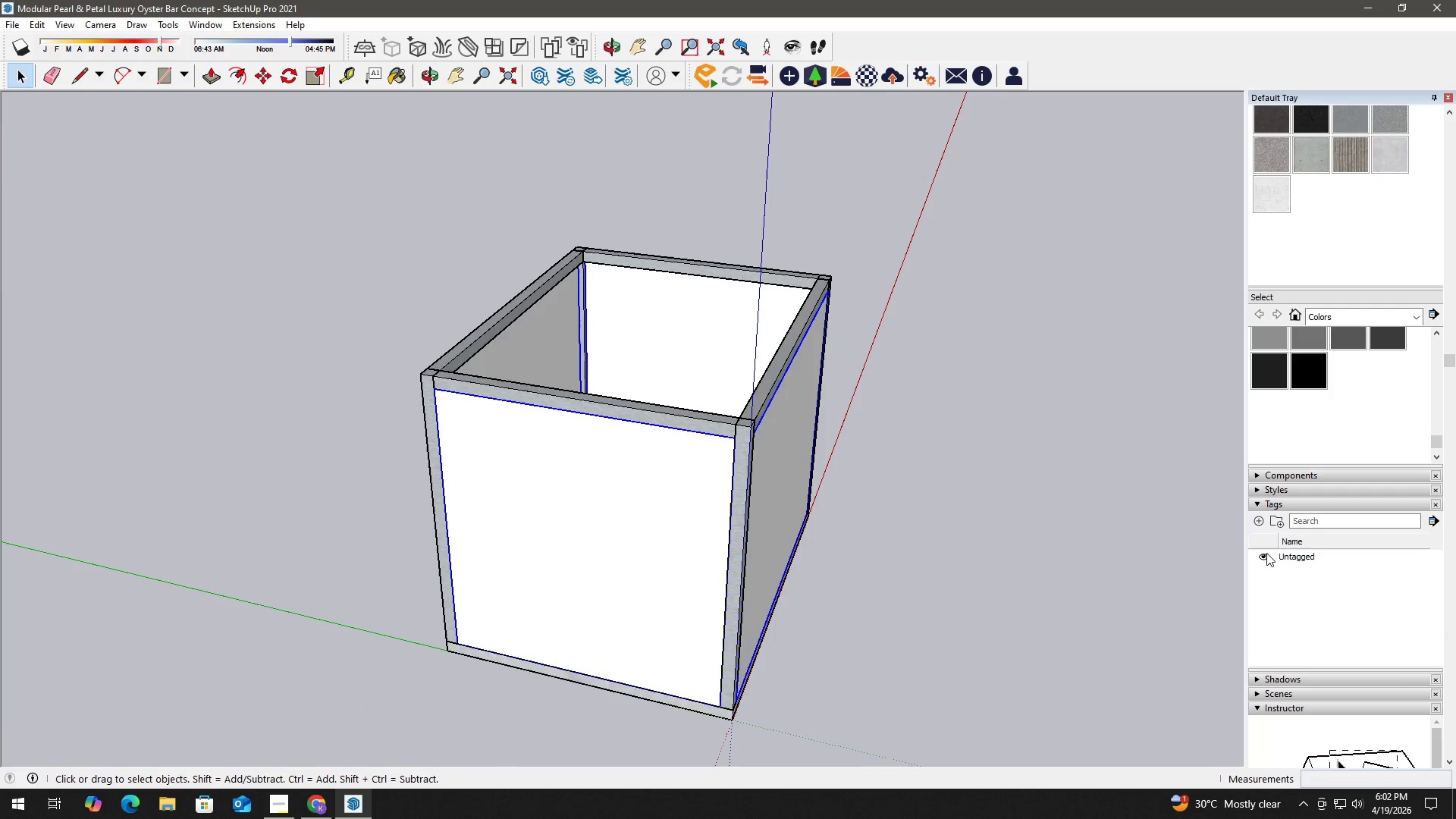 
left_click([1258, 524])
 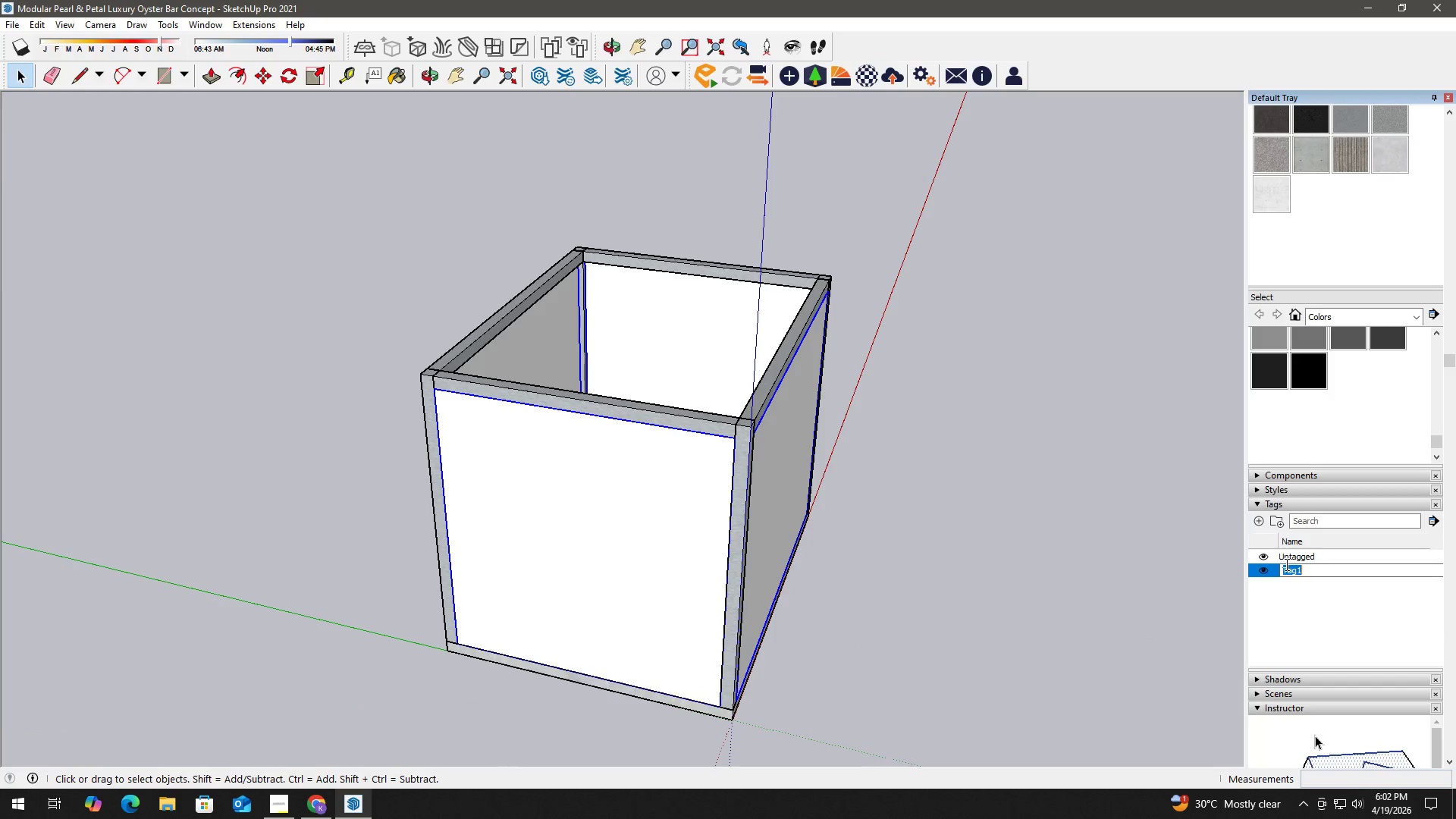 
type(Wall)
 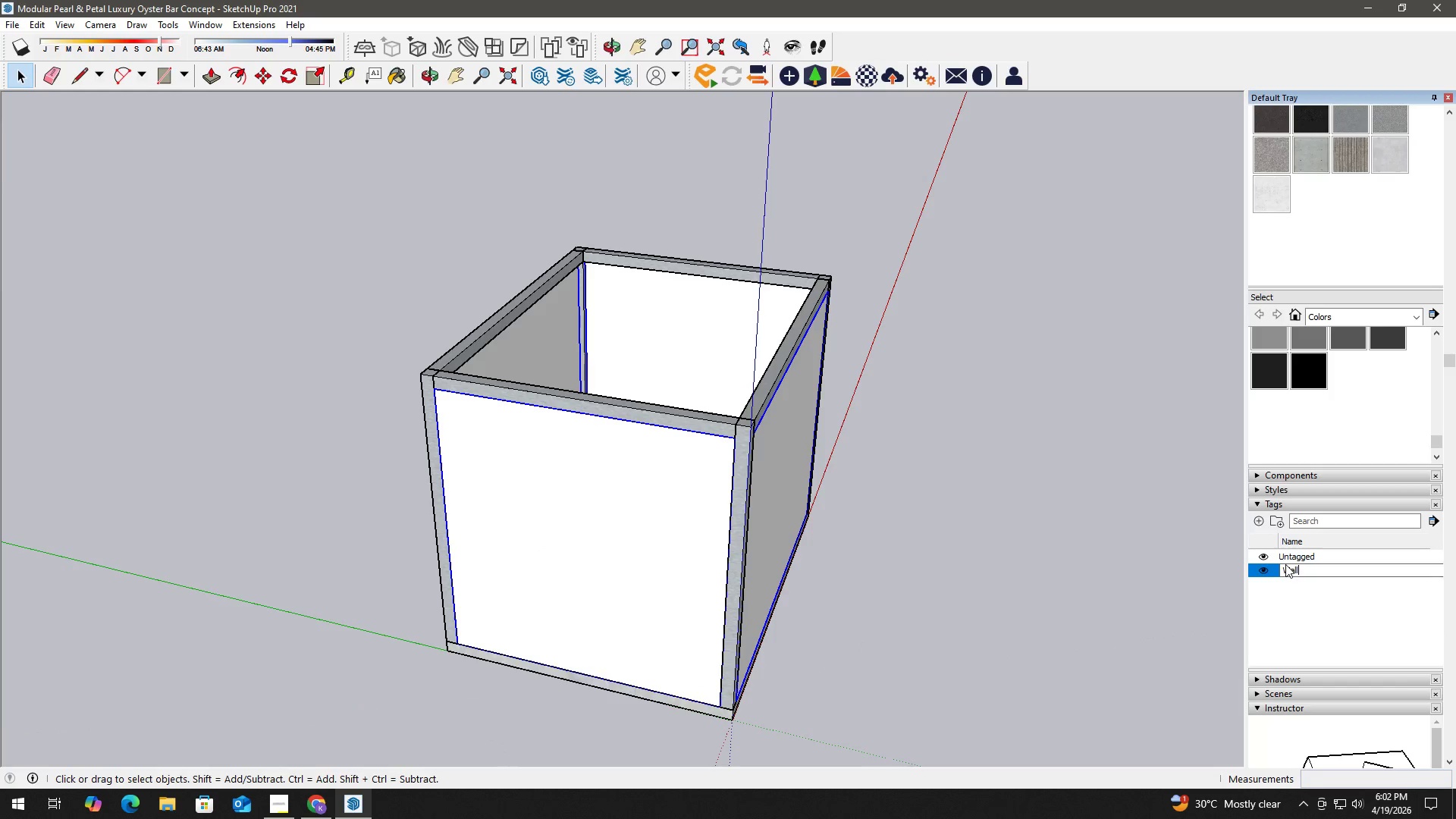 
key(Enter)
 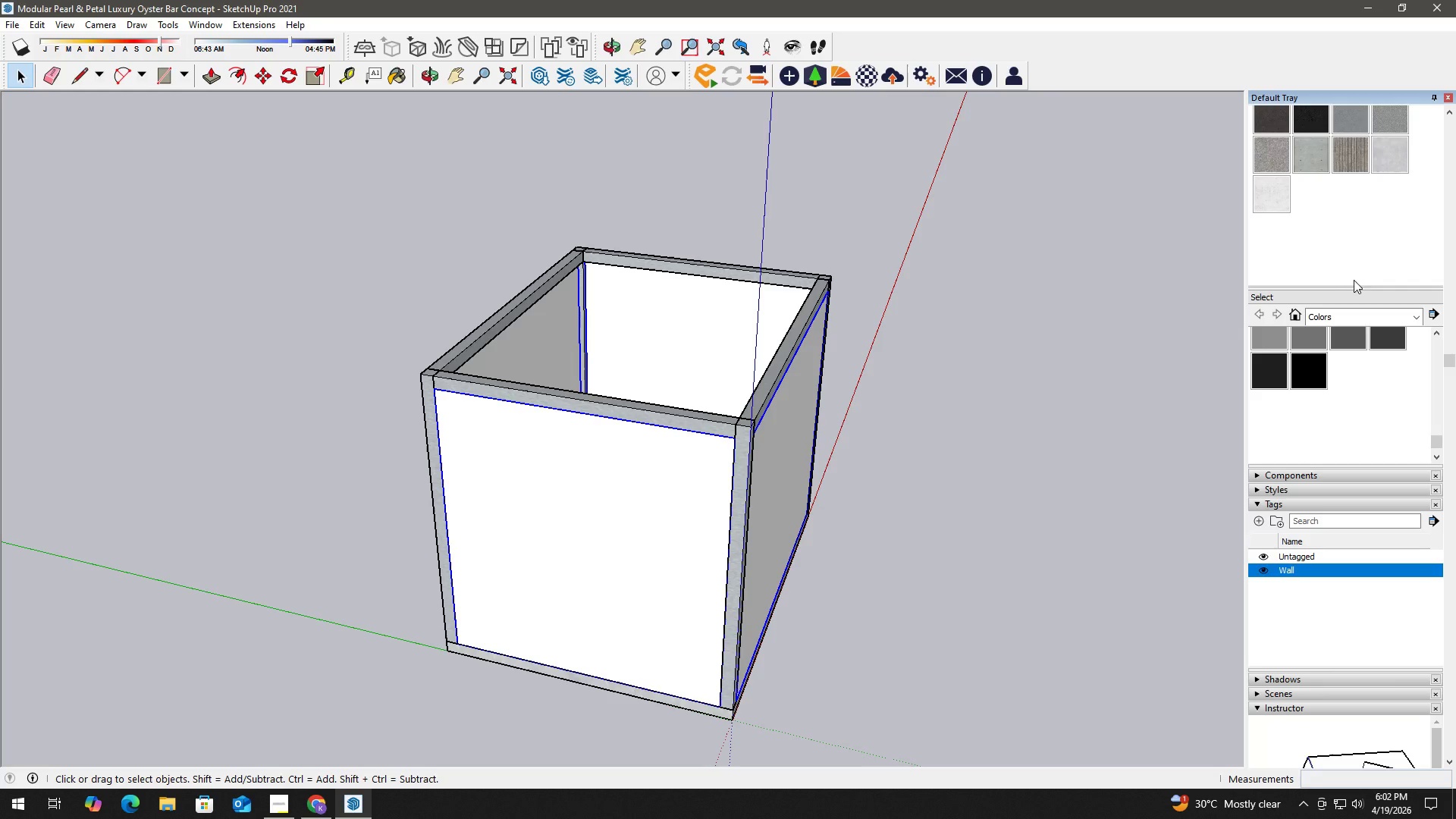 
left_click([1423, 149])
 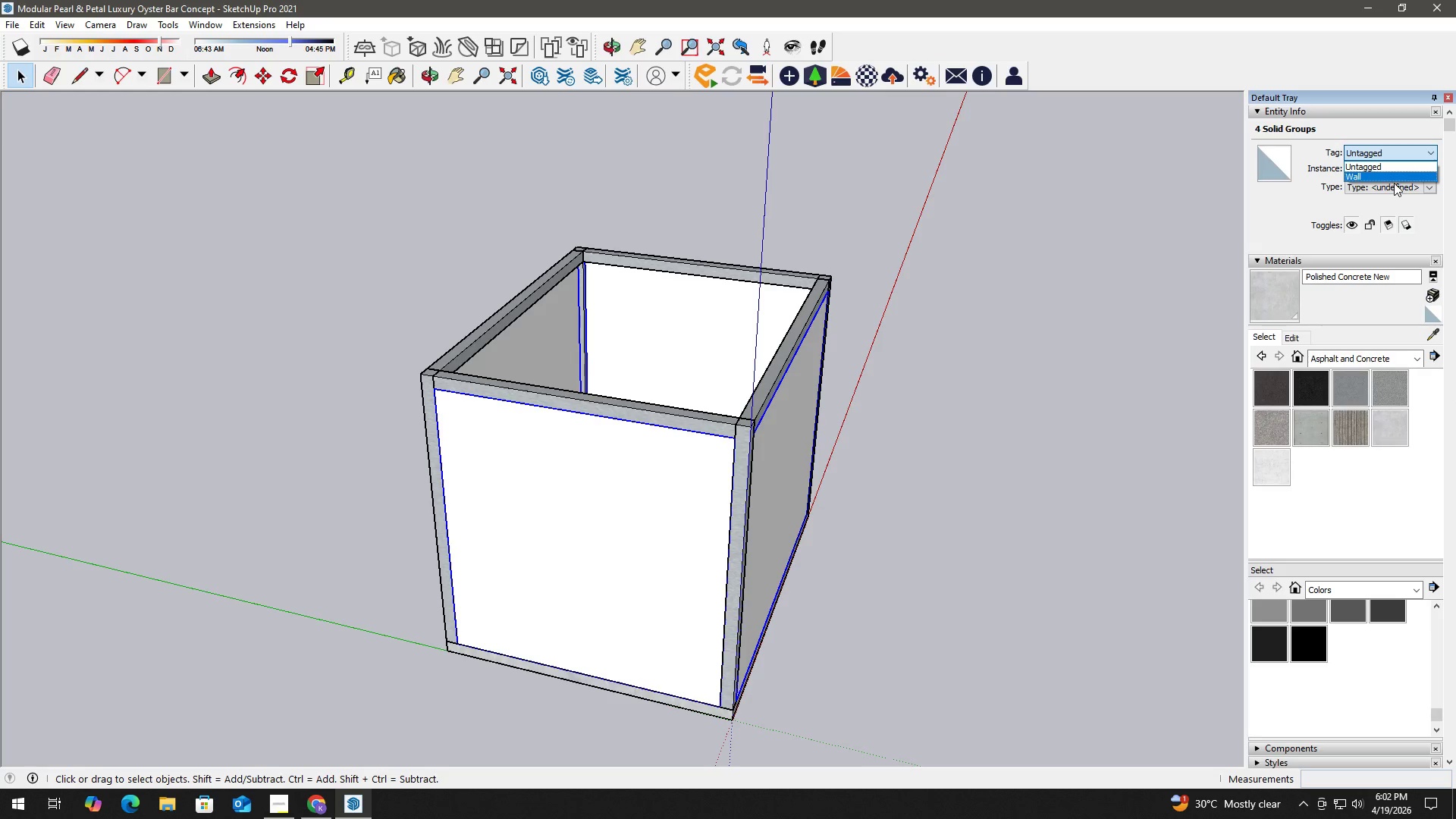 
scroll: coordinate [1439, 268], scroll_direction: up, amount: 8.0
 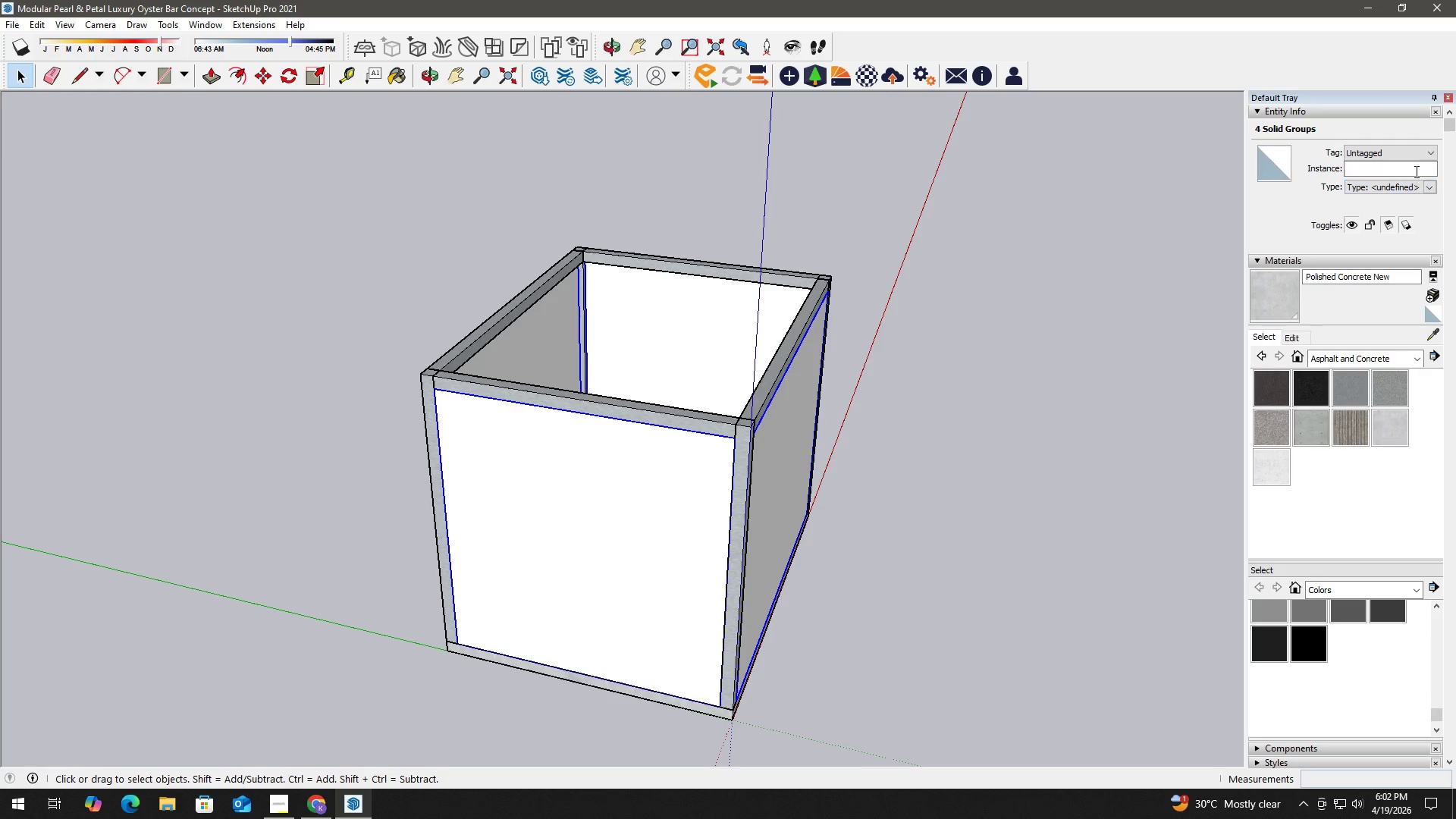 
left_click([1397, 174])
 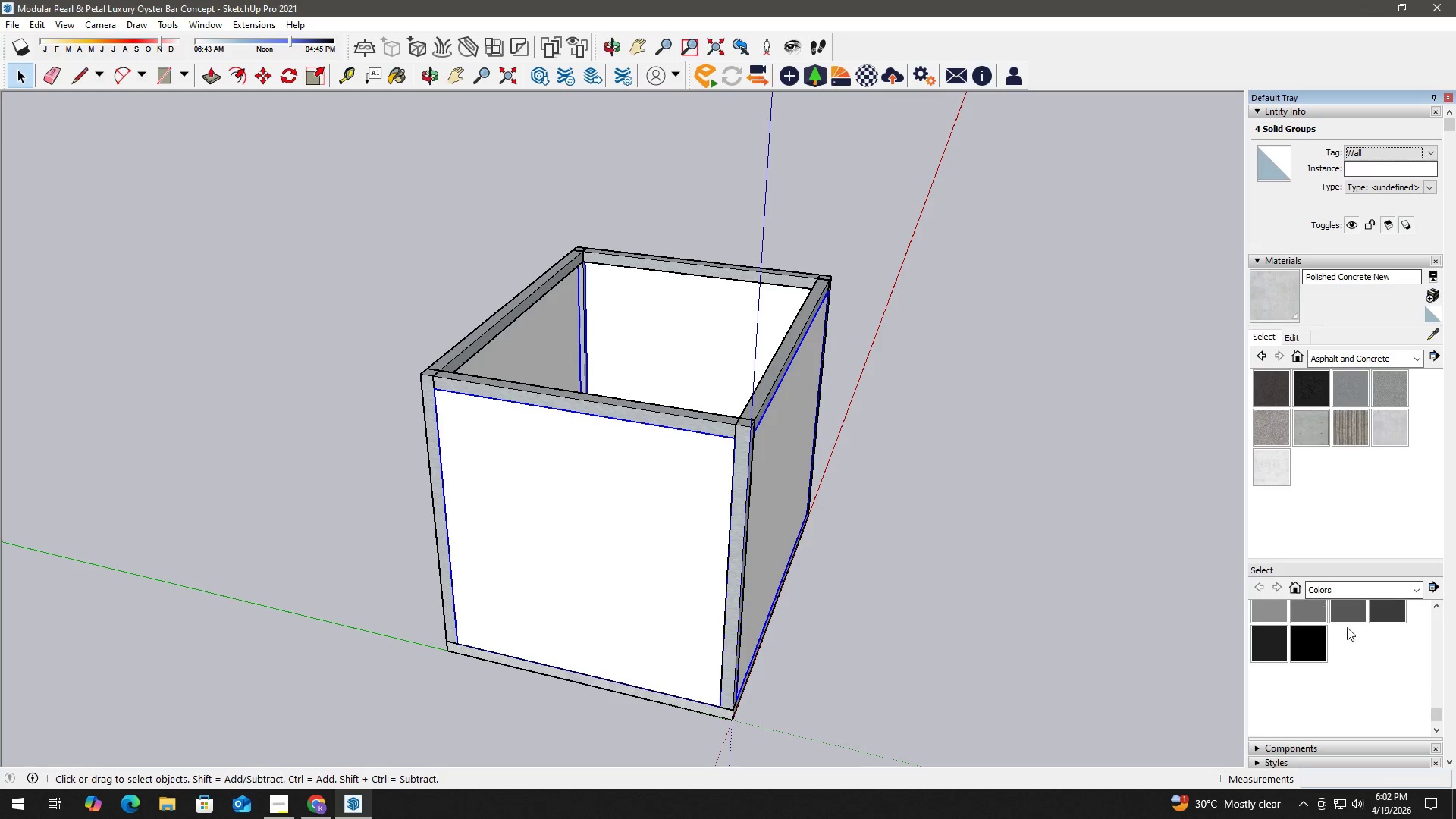 
scroll: coordinate [1423, 663], scroll_direction: down, amount: 3.0
 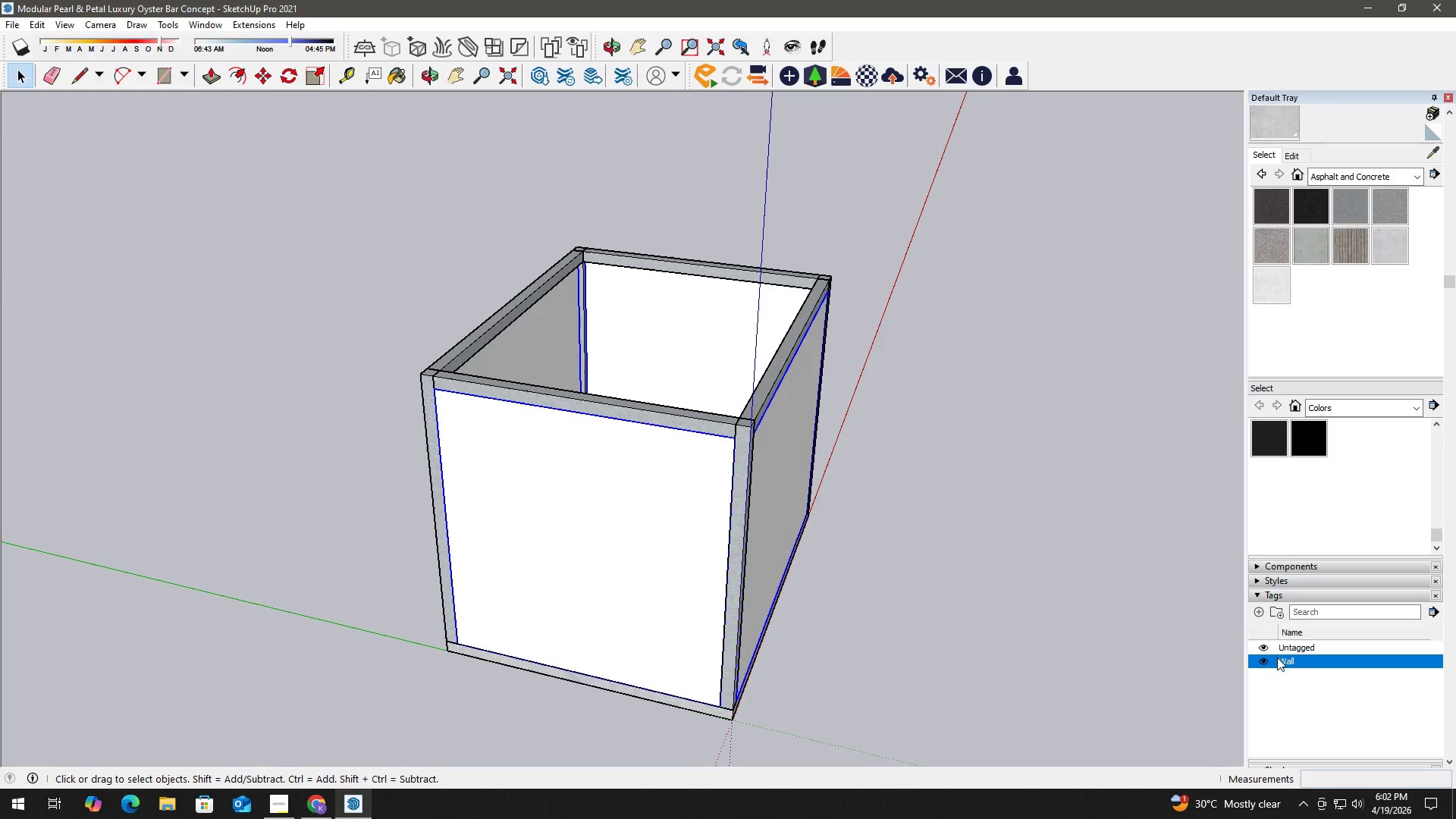 
left_click([1265, 661])
 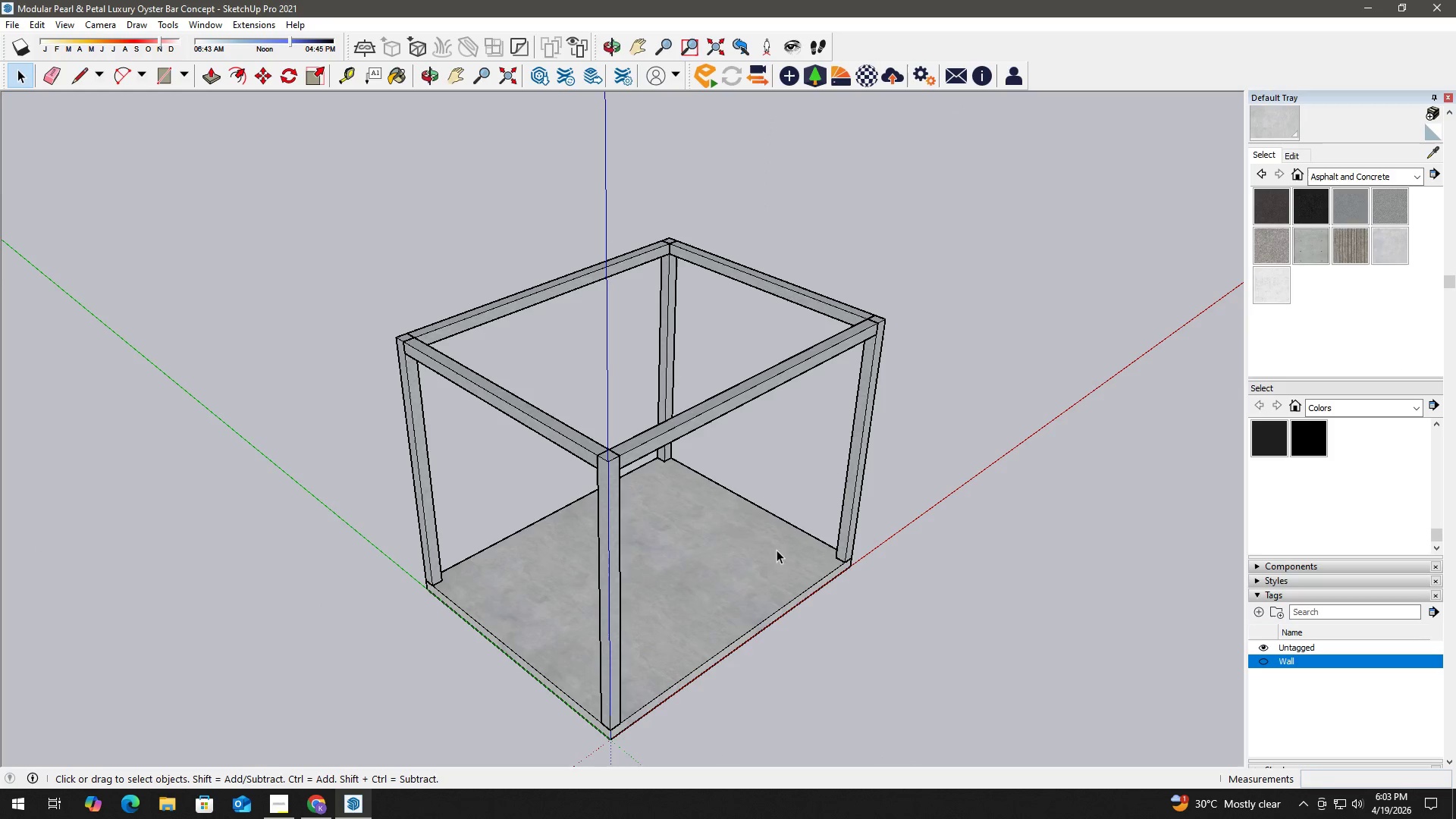 
scroll: coordinate [649, 563], scroll_direction: up, amount: 4.0
 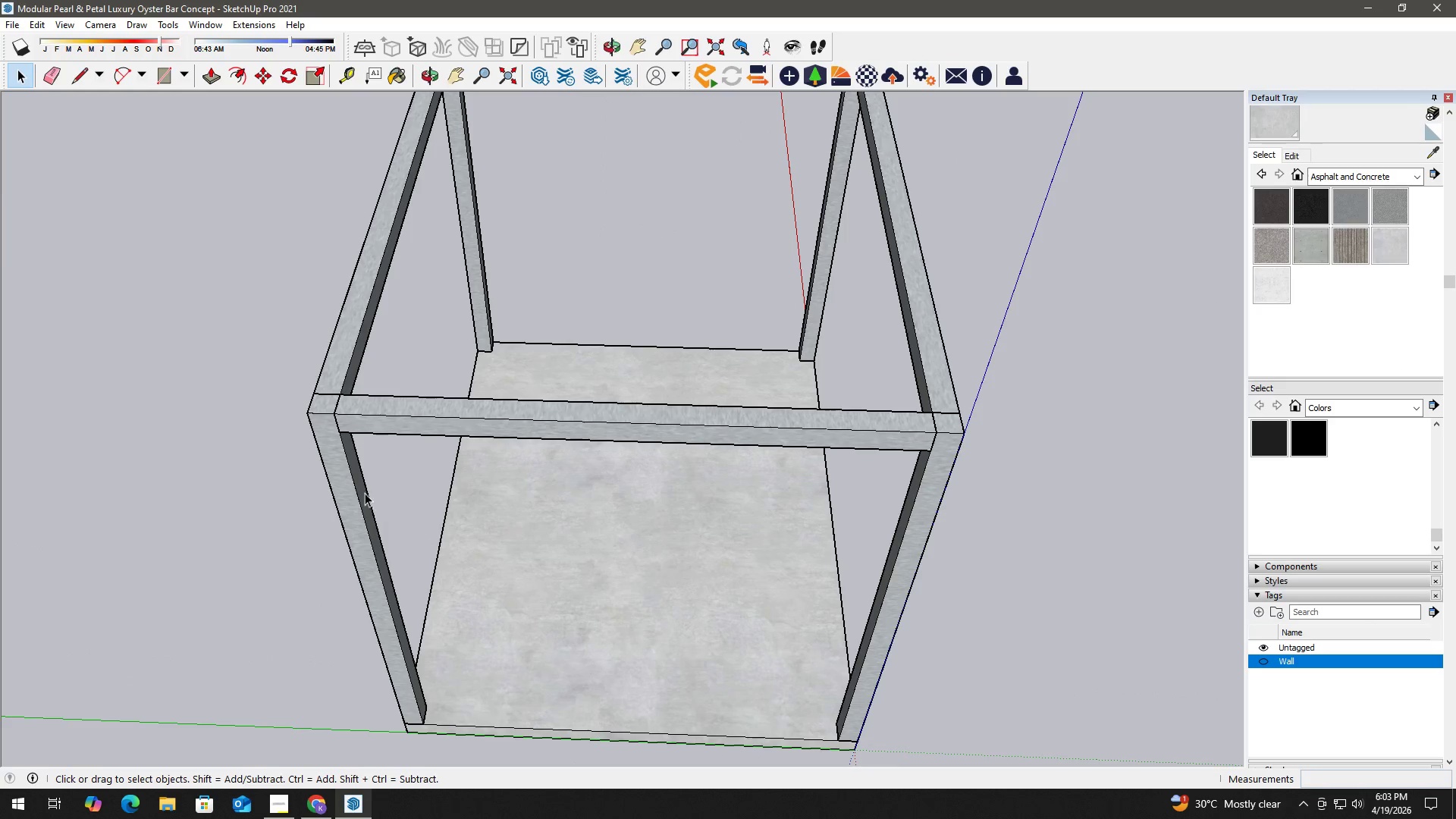 
hold_key(key=ControlLeft, duration=1.52)
left_click([921, 513])
 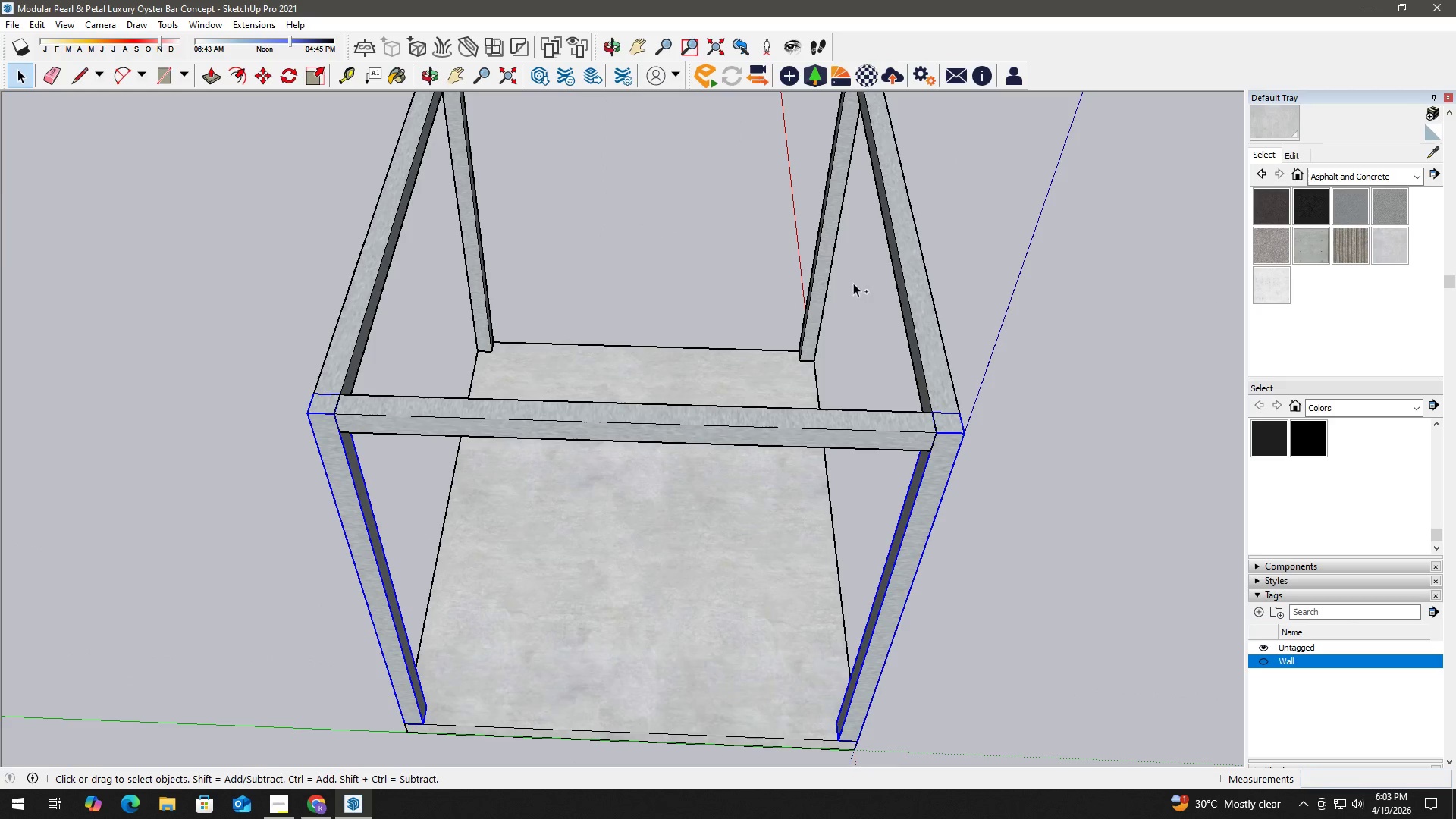 
left_click([836, 258])
 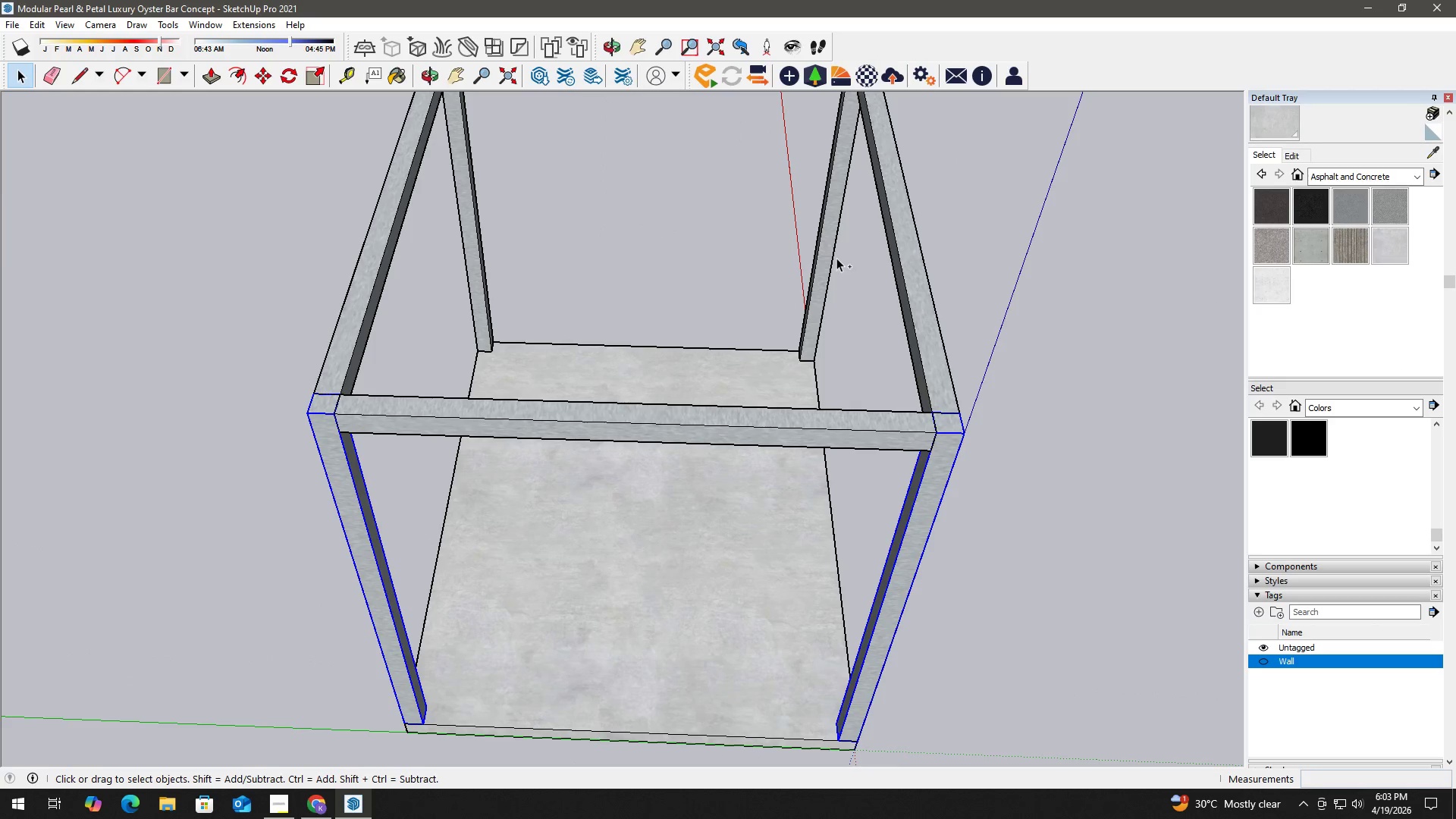 
hold_key(key=ControlLeft, duration=1.5)
double_click([830, 258])
 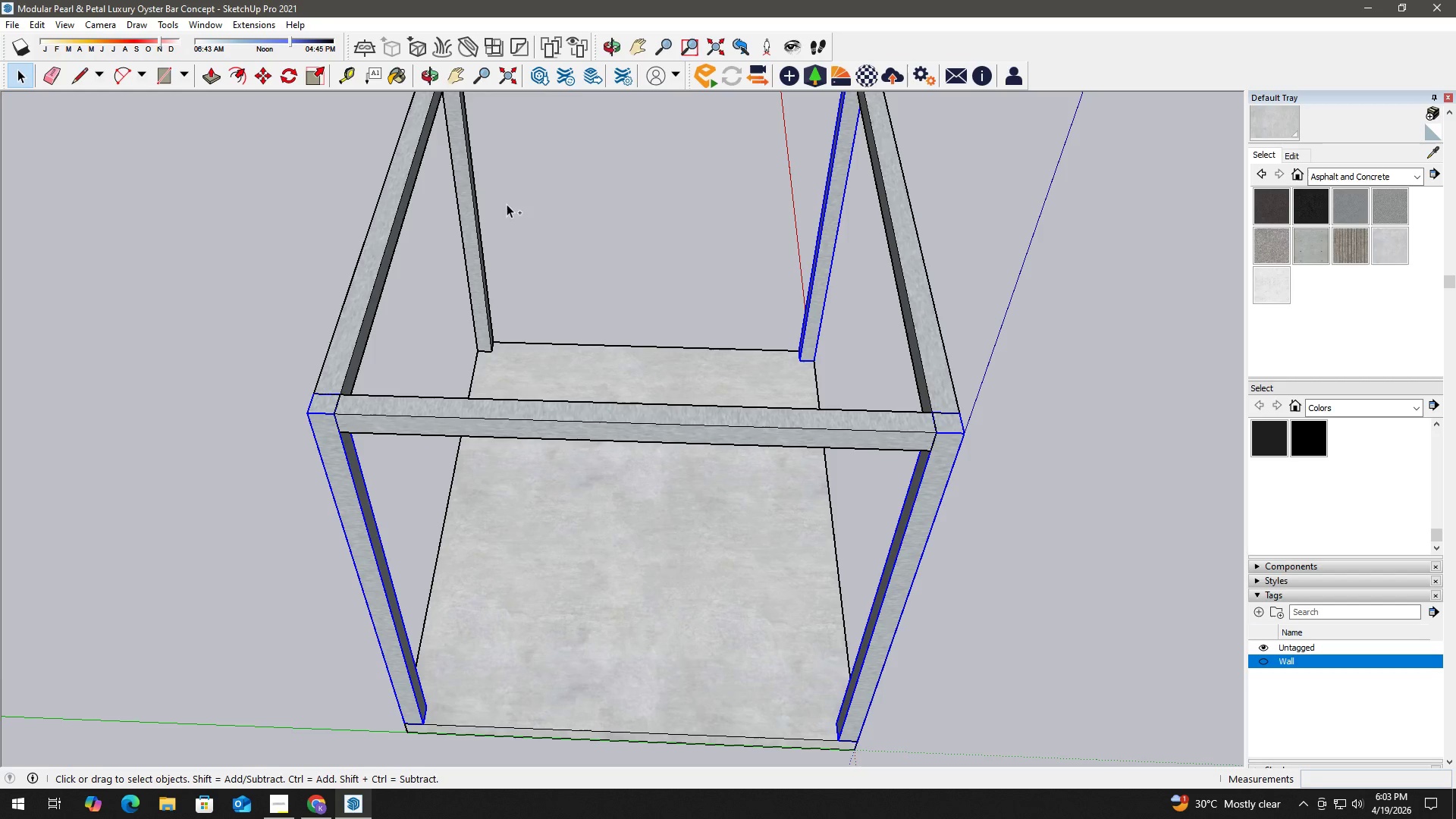 
left_click([473, 202])
 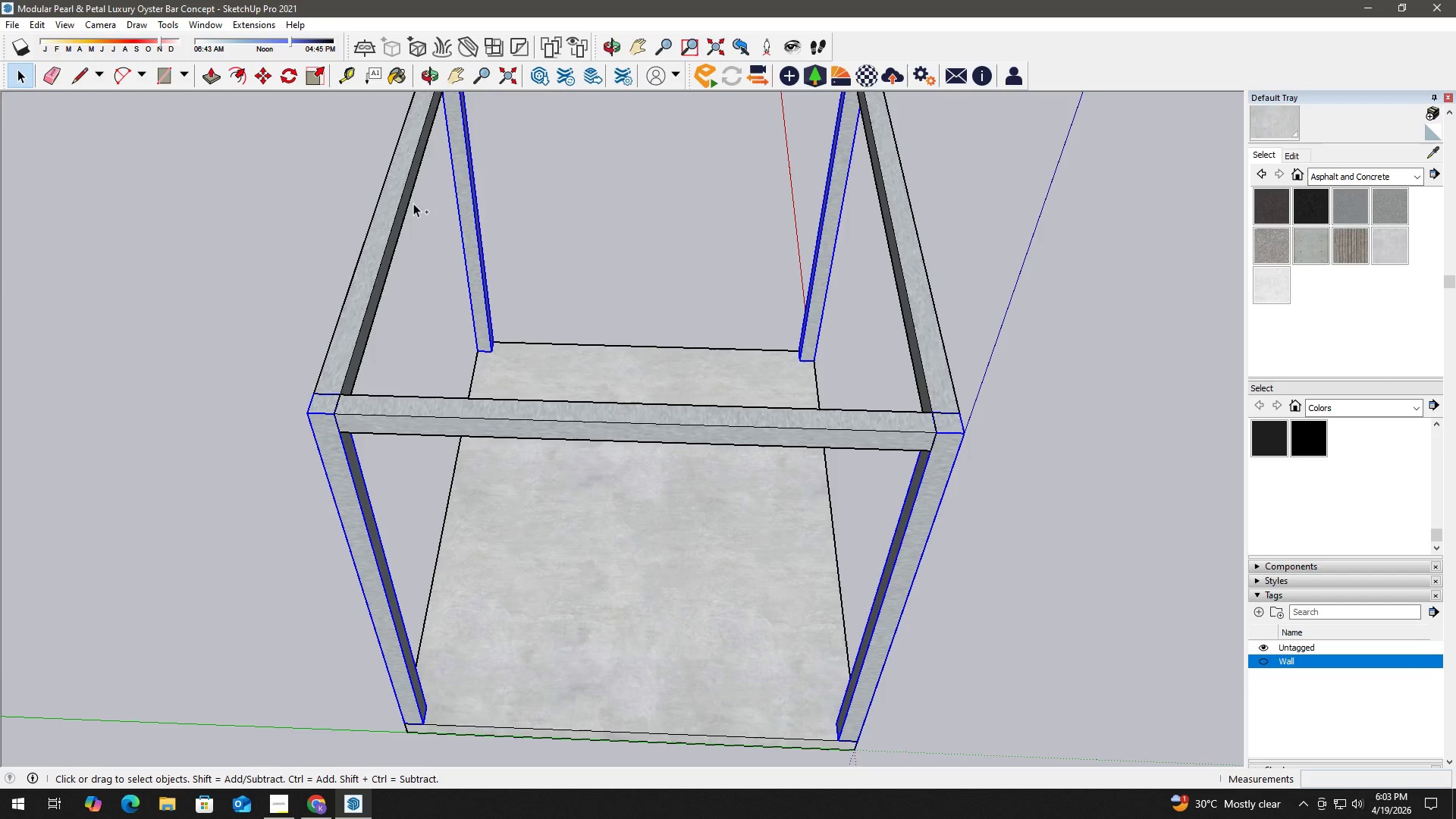 
double_click([409, 202])
 